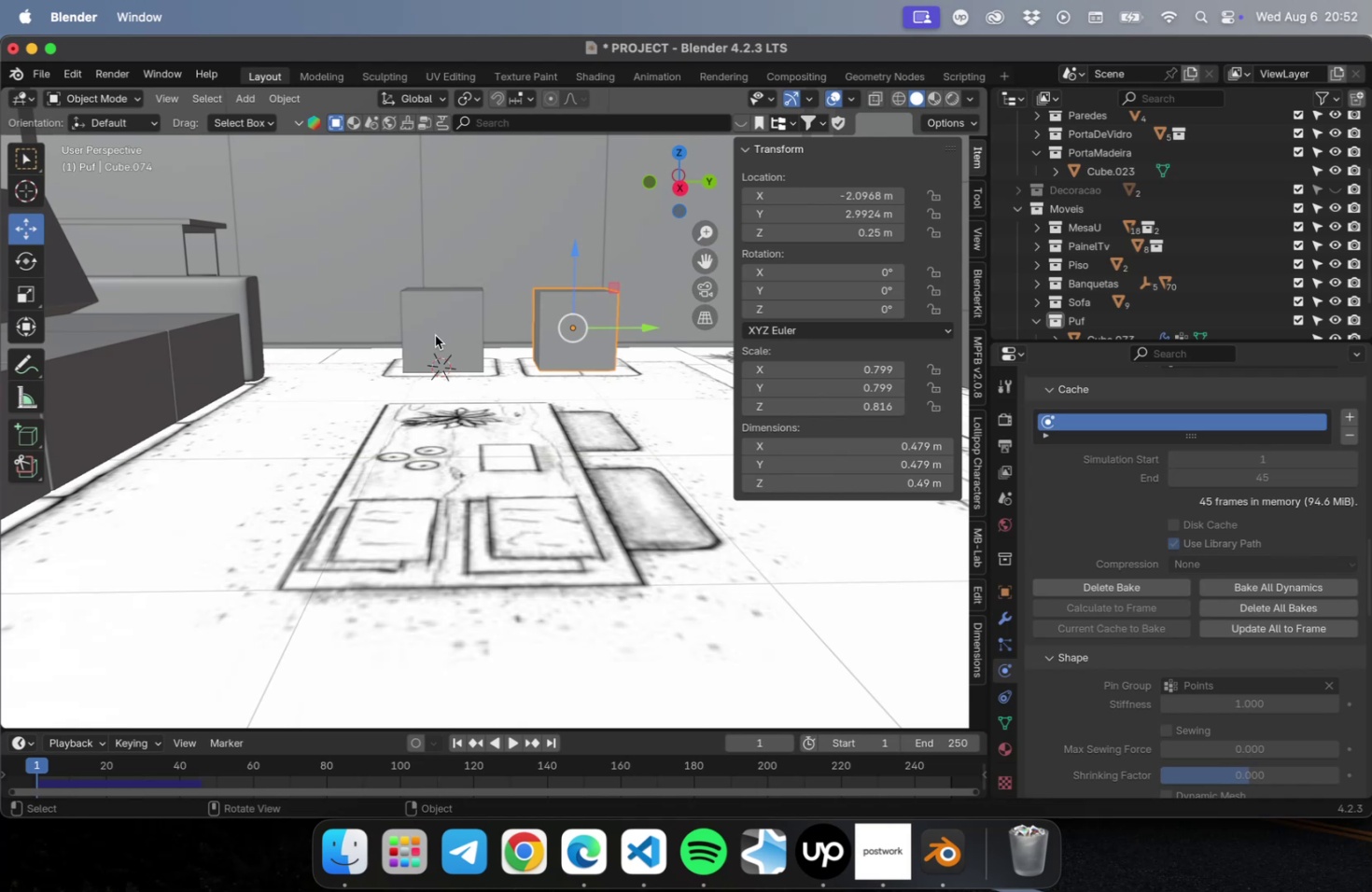 
left_click([435, 335])
 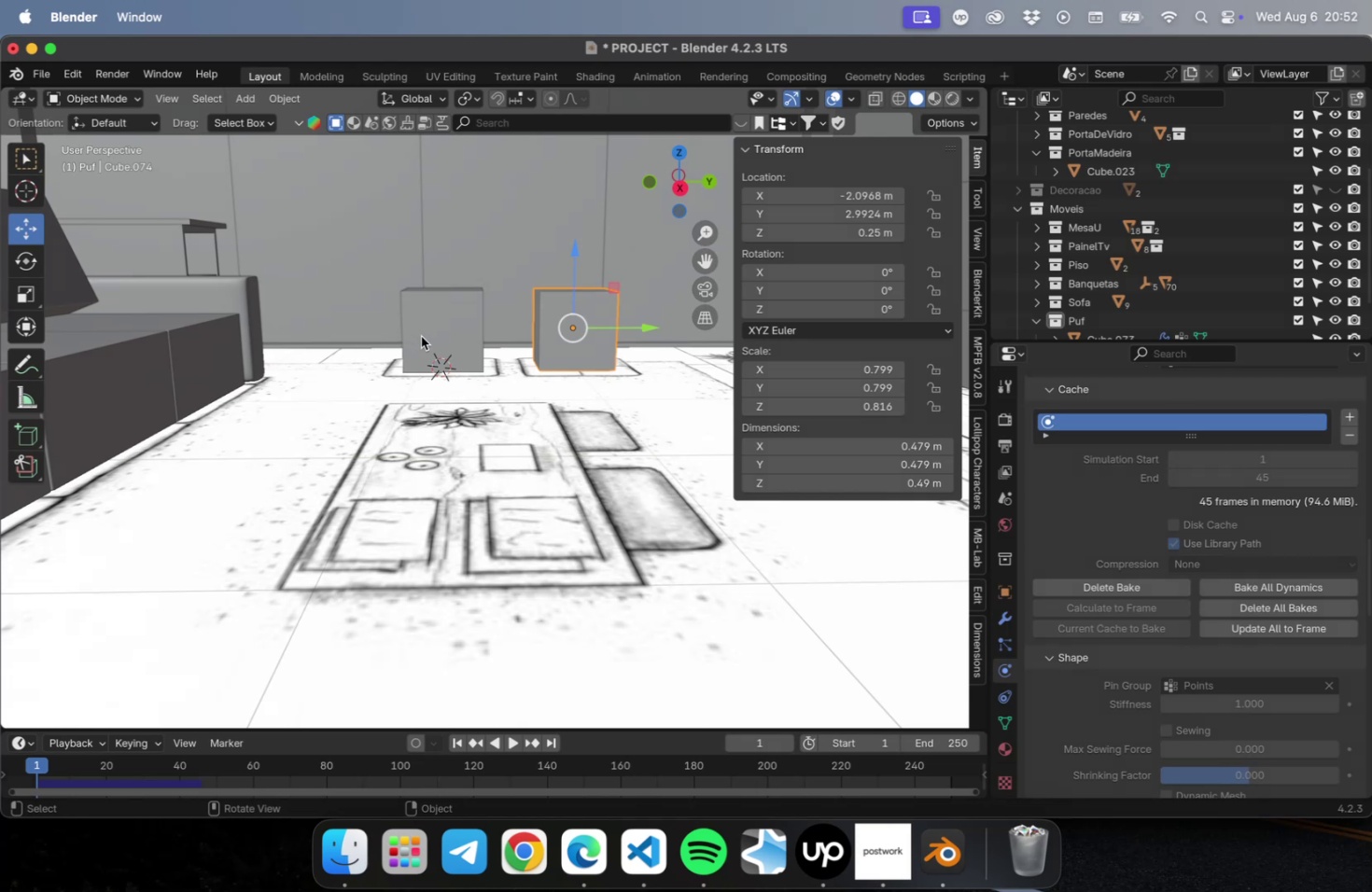 
left_click([432, 336])
 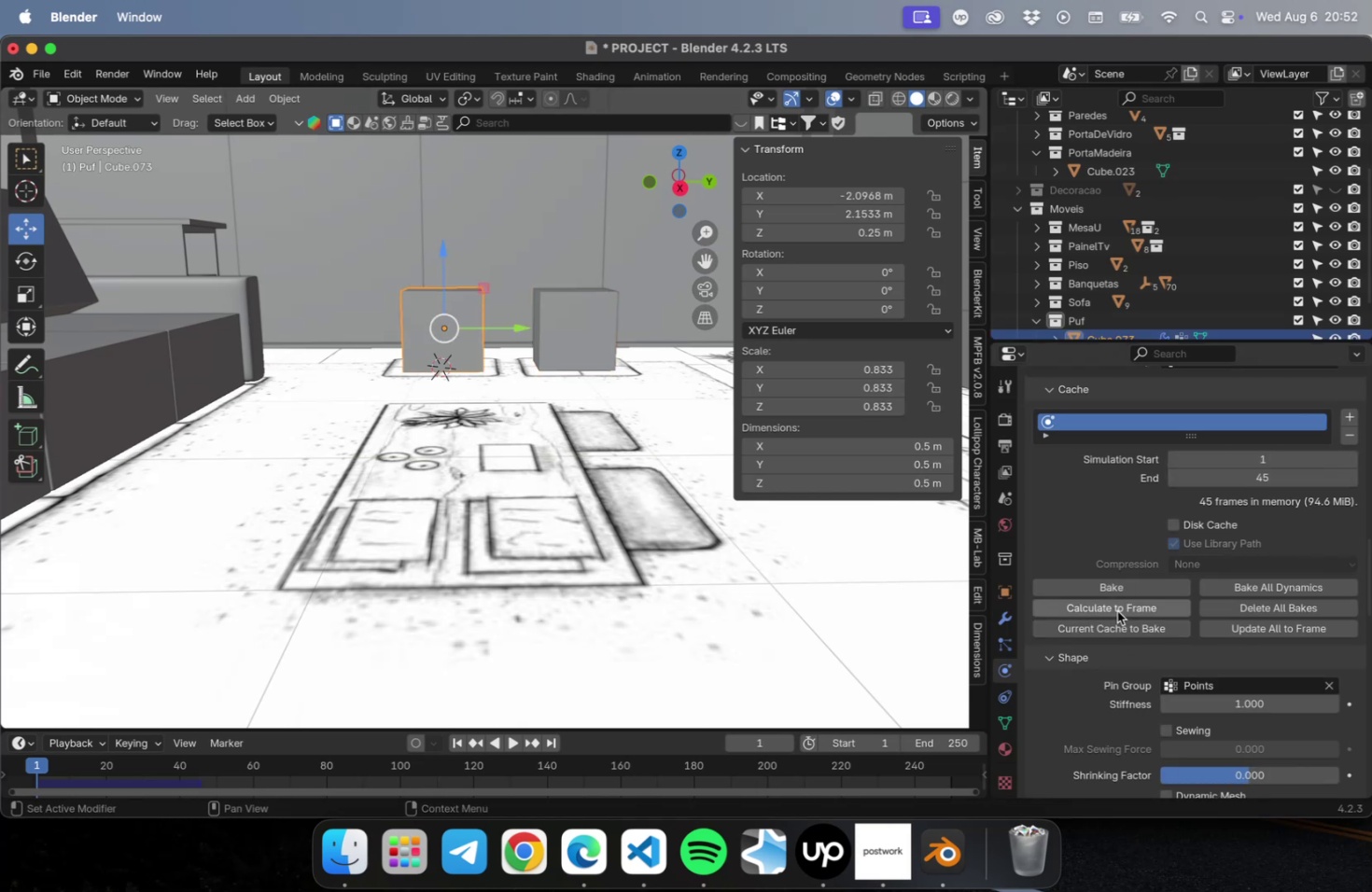 
left_click([1101, 592])
 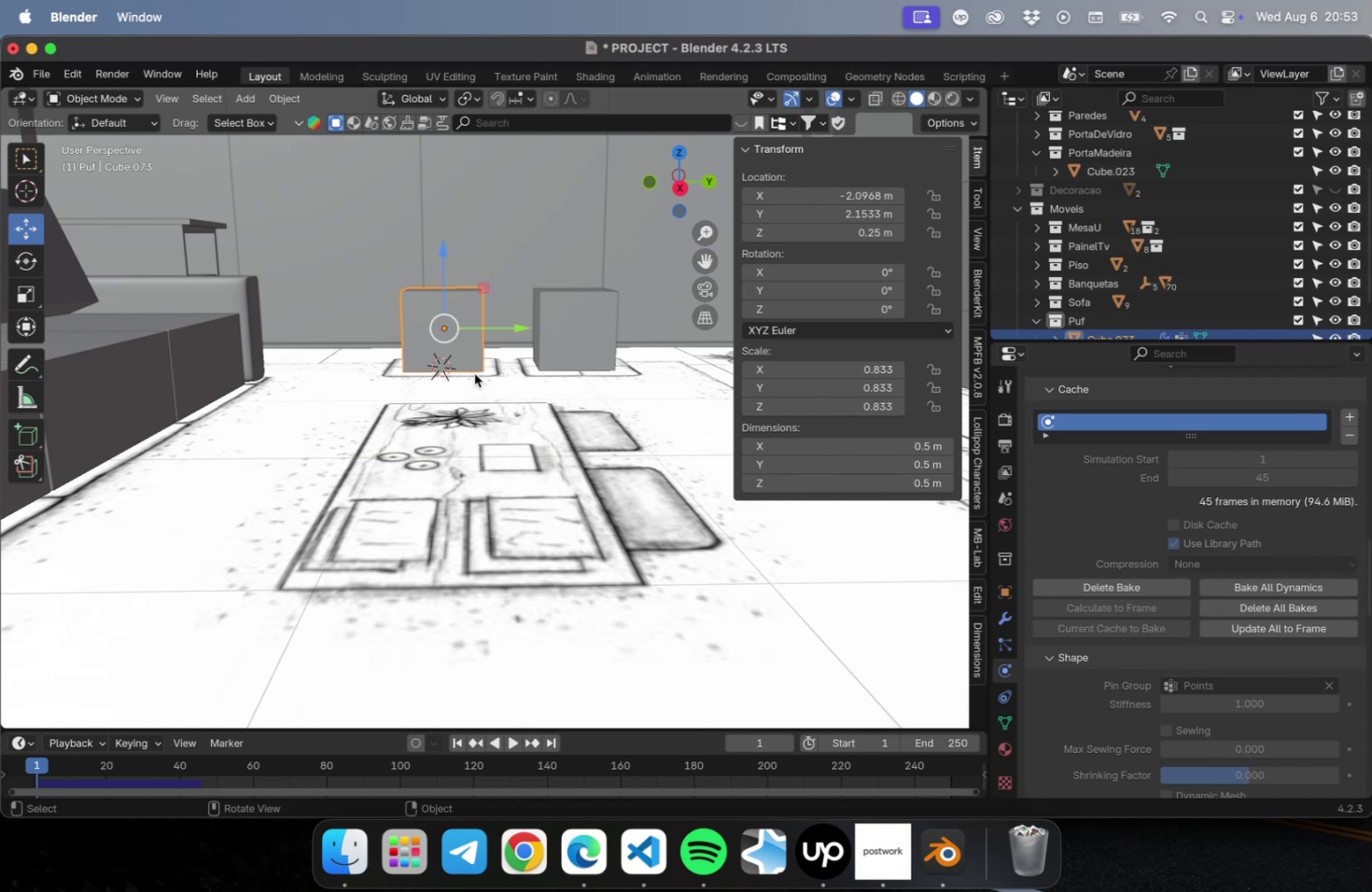 
wait(50.96)
 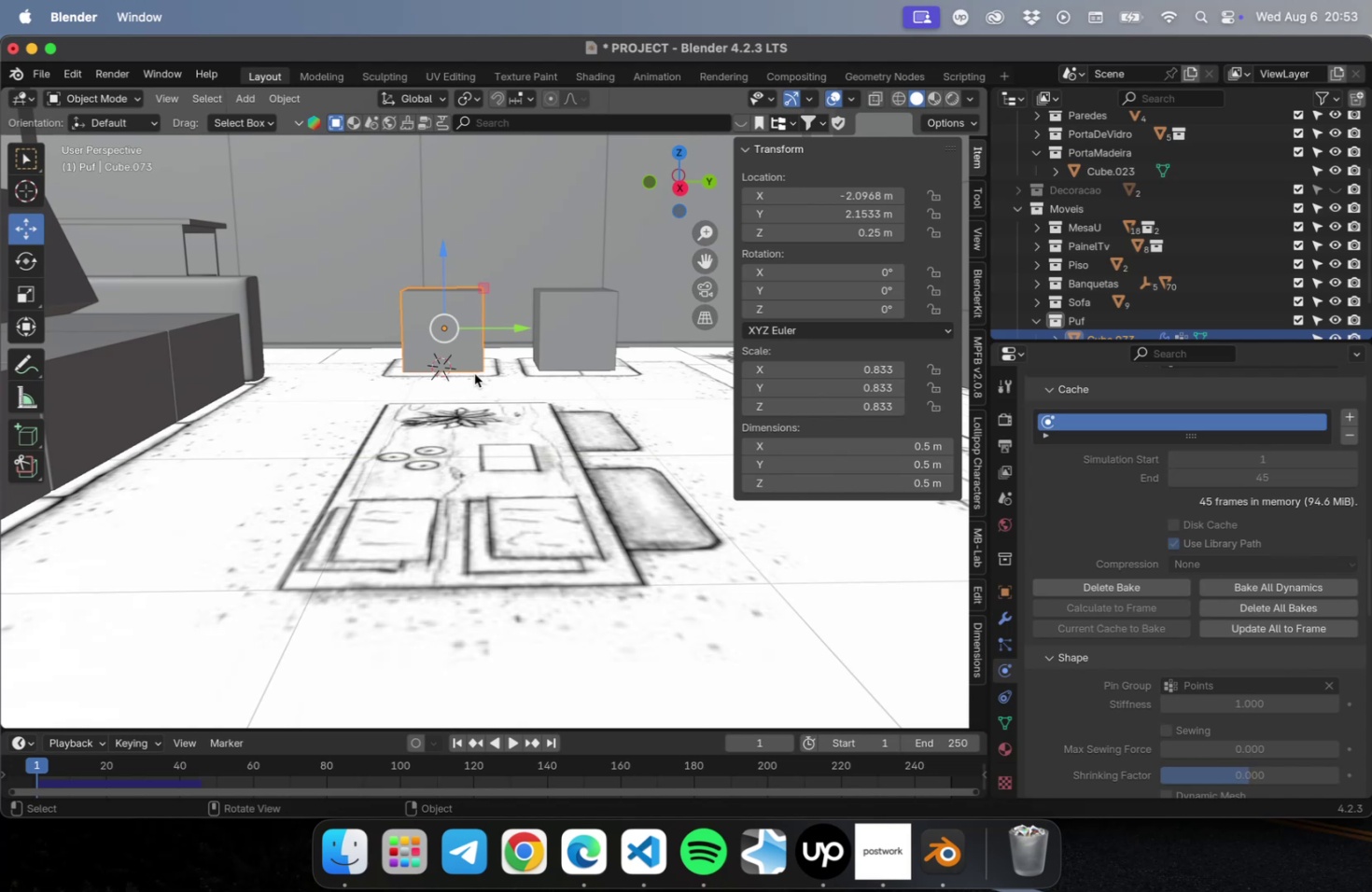 
scroll: coordinate [470, 396], scroll_direction: up, amount: 9.0
 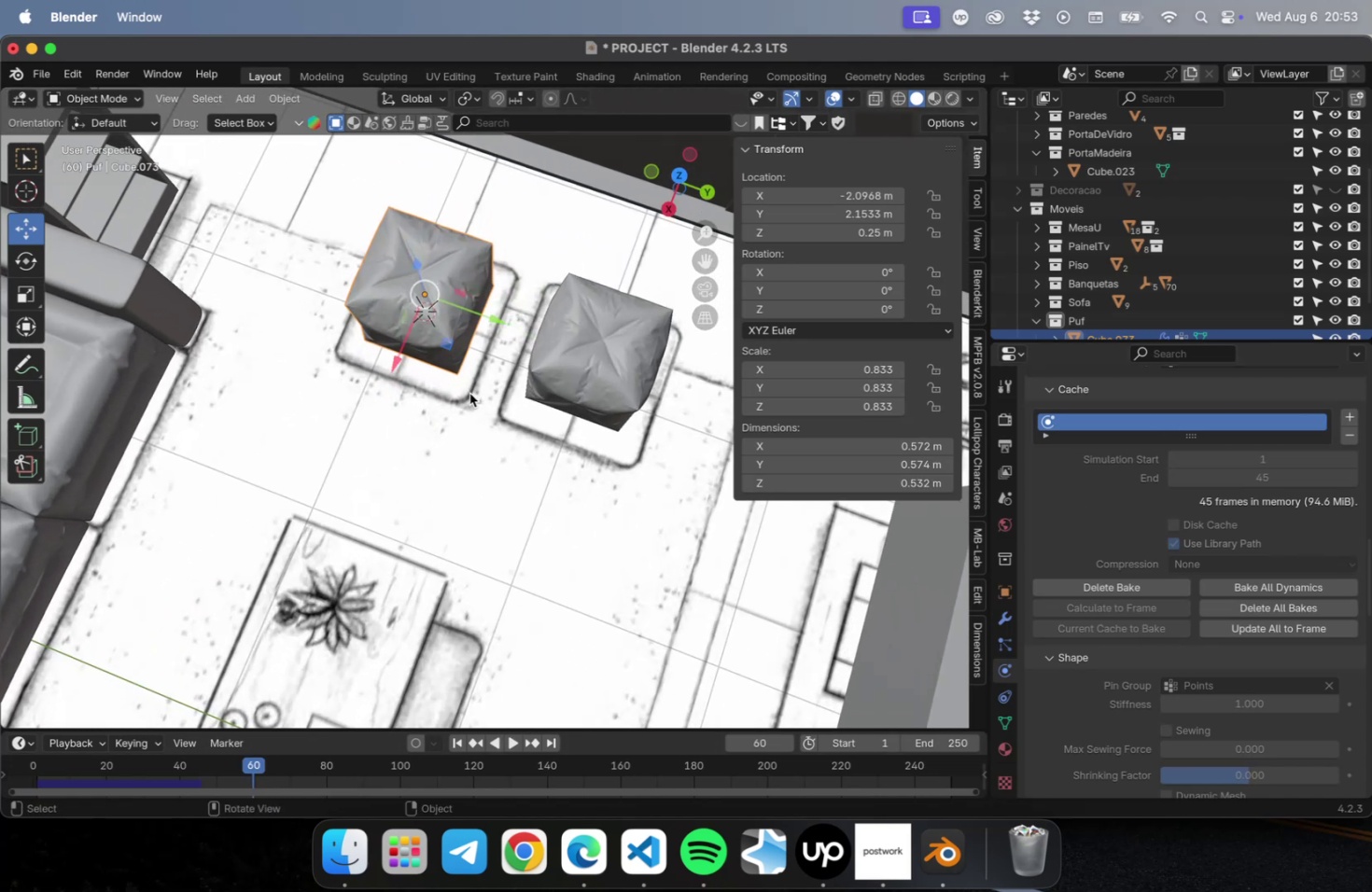 
hold_key(key=ShiftLeft, duration=0.44)
 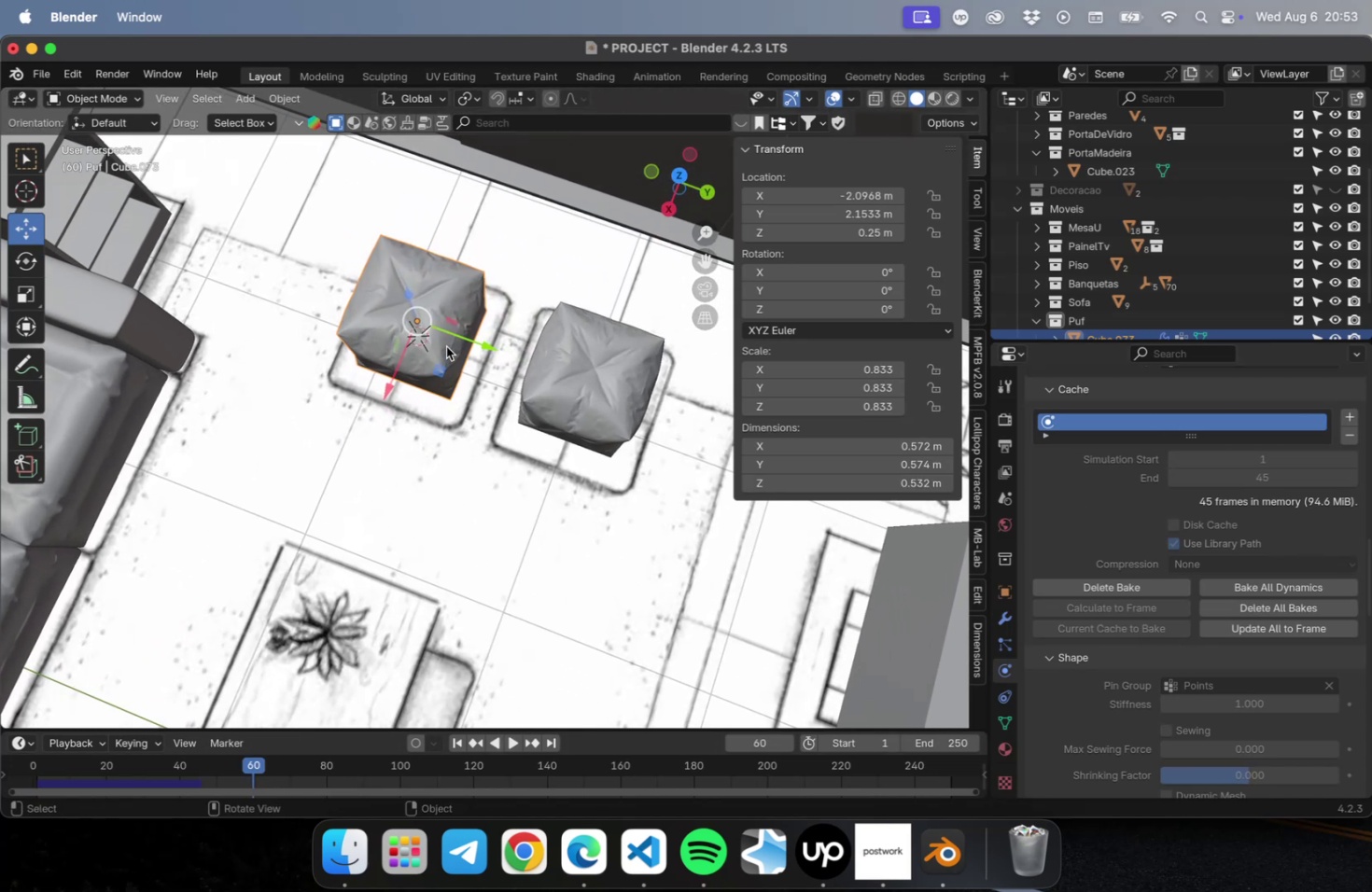 
key(Meta+CommandLeft)
 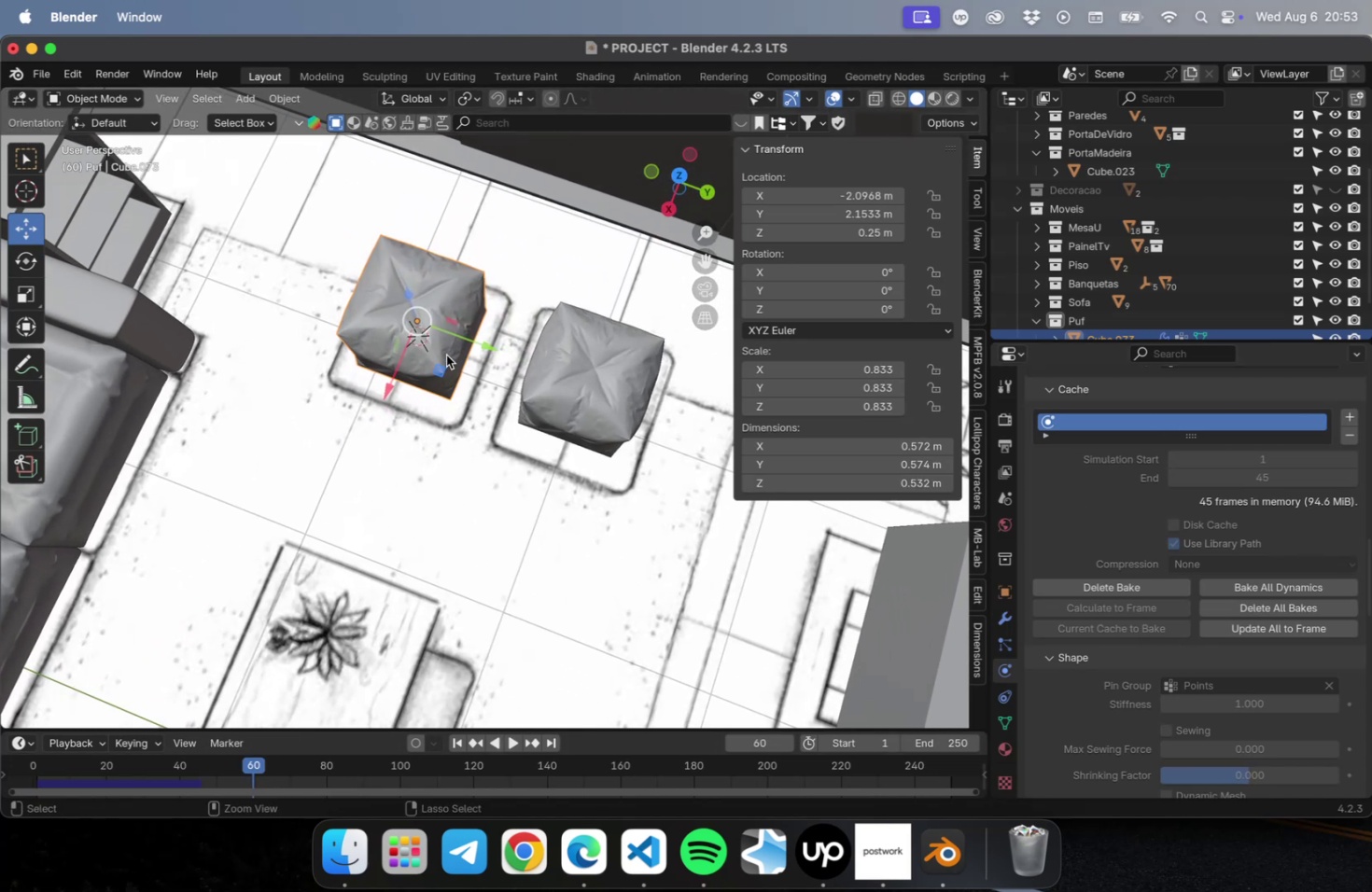 
key(Meta+S)
 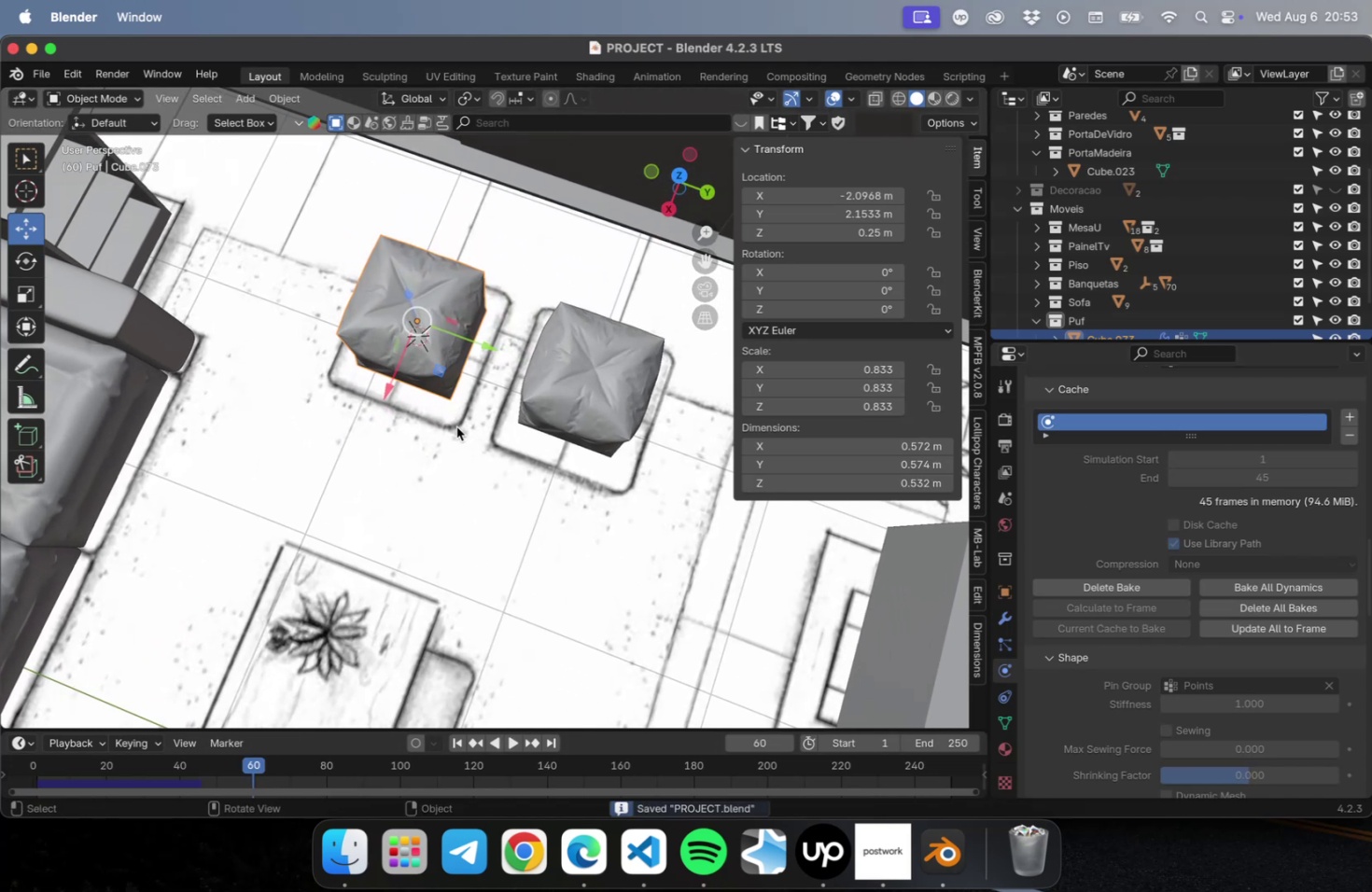 
scroll: coordinate [459, 426], scroll_direction: down, amount: 4.0
 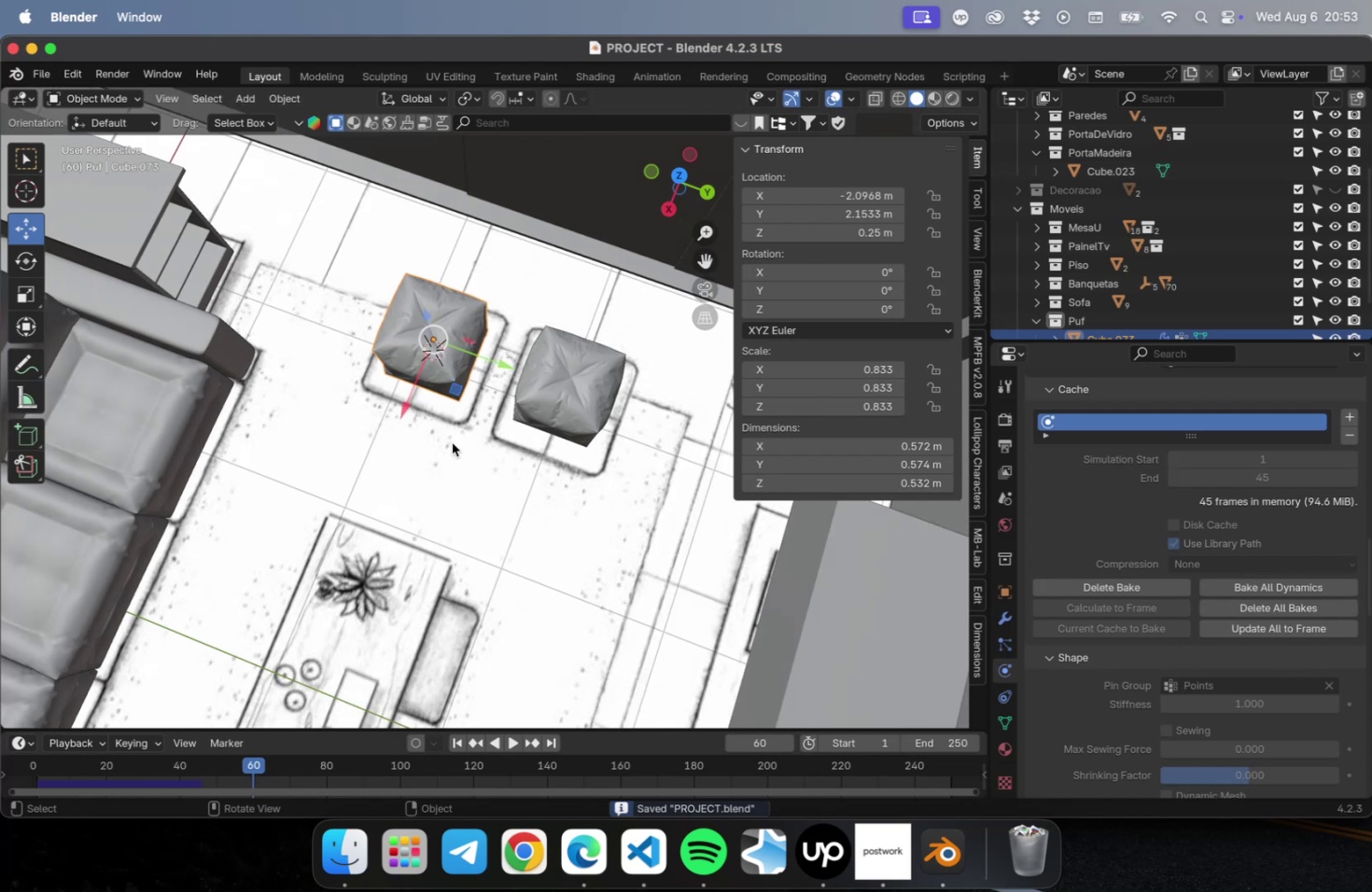 
hold_key(key=ShiftLeft, duration=0.5)
 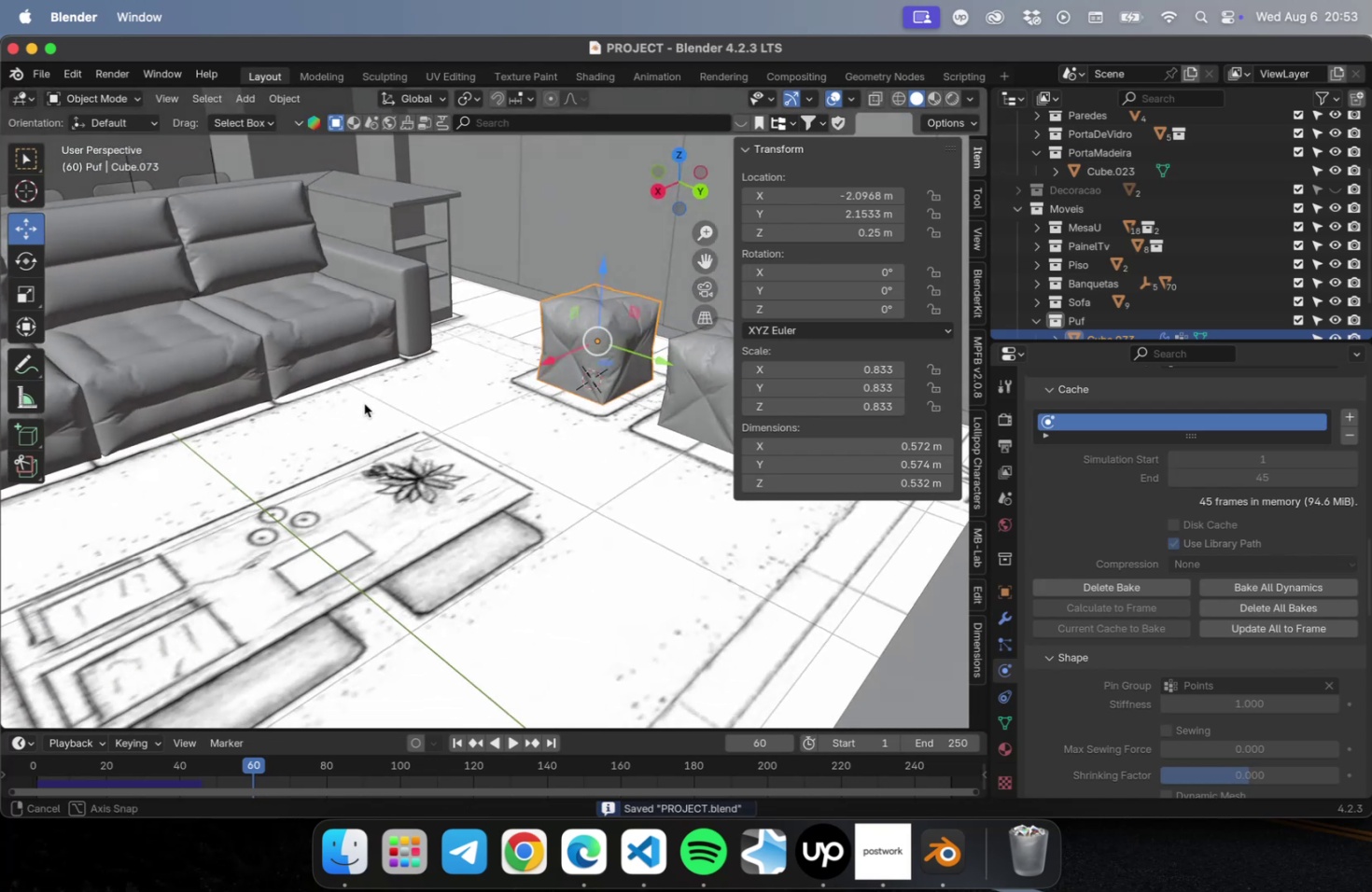 
hold_key(key=ShiftLeft, duration=0.63)
 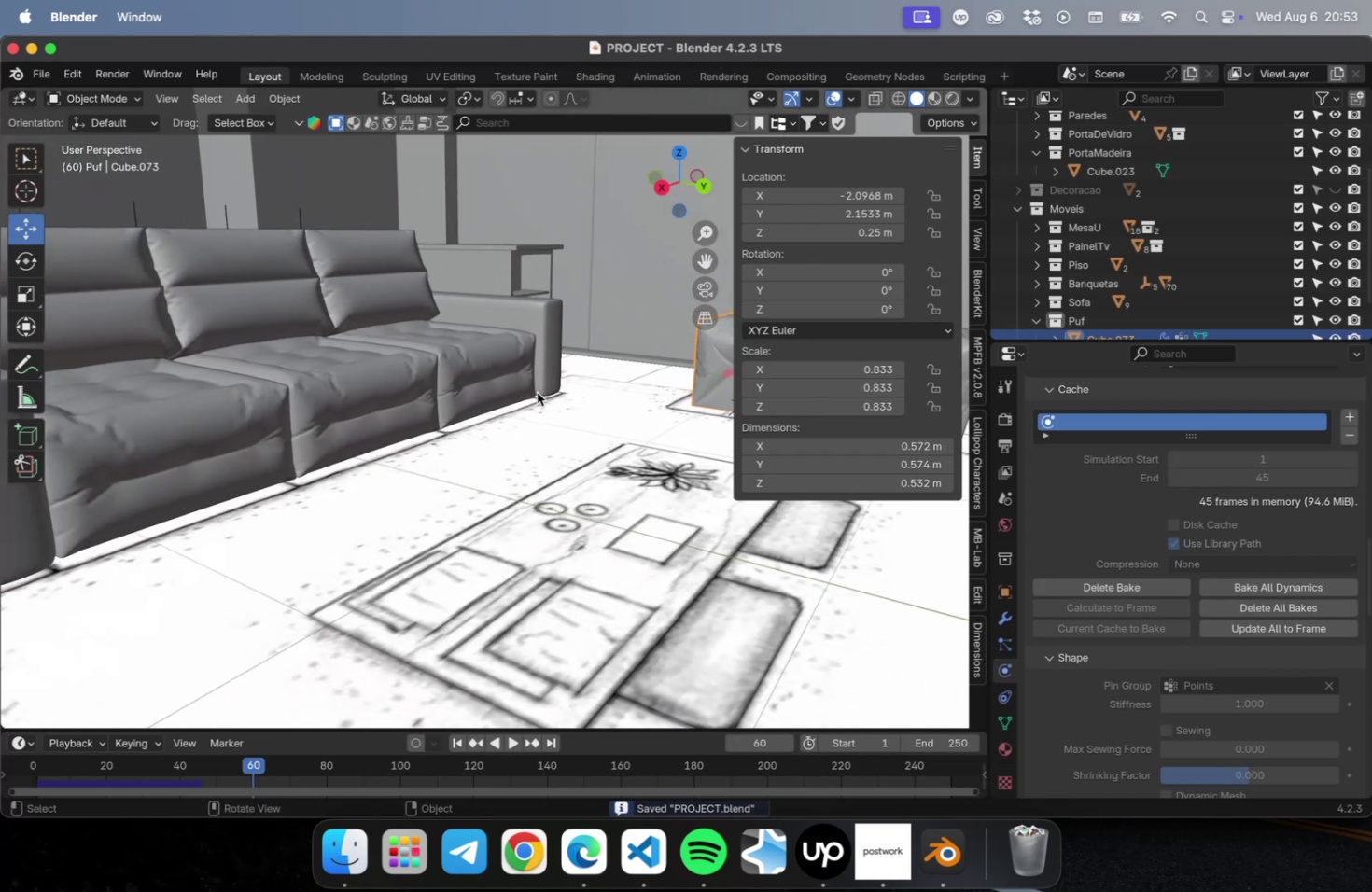 
scroll: coordinate [529, 392], scroll_direction: down, amount: 2.0
 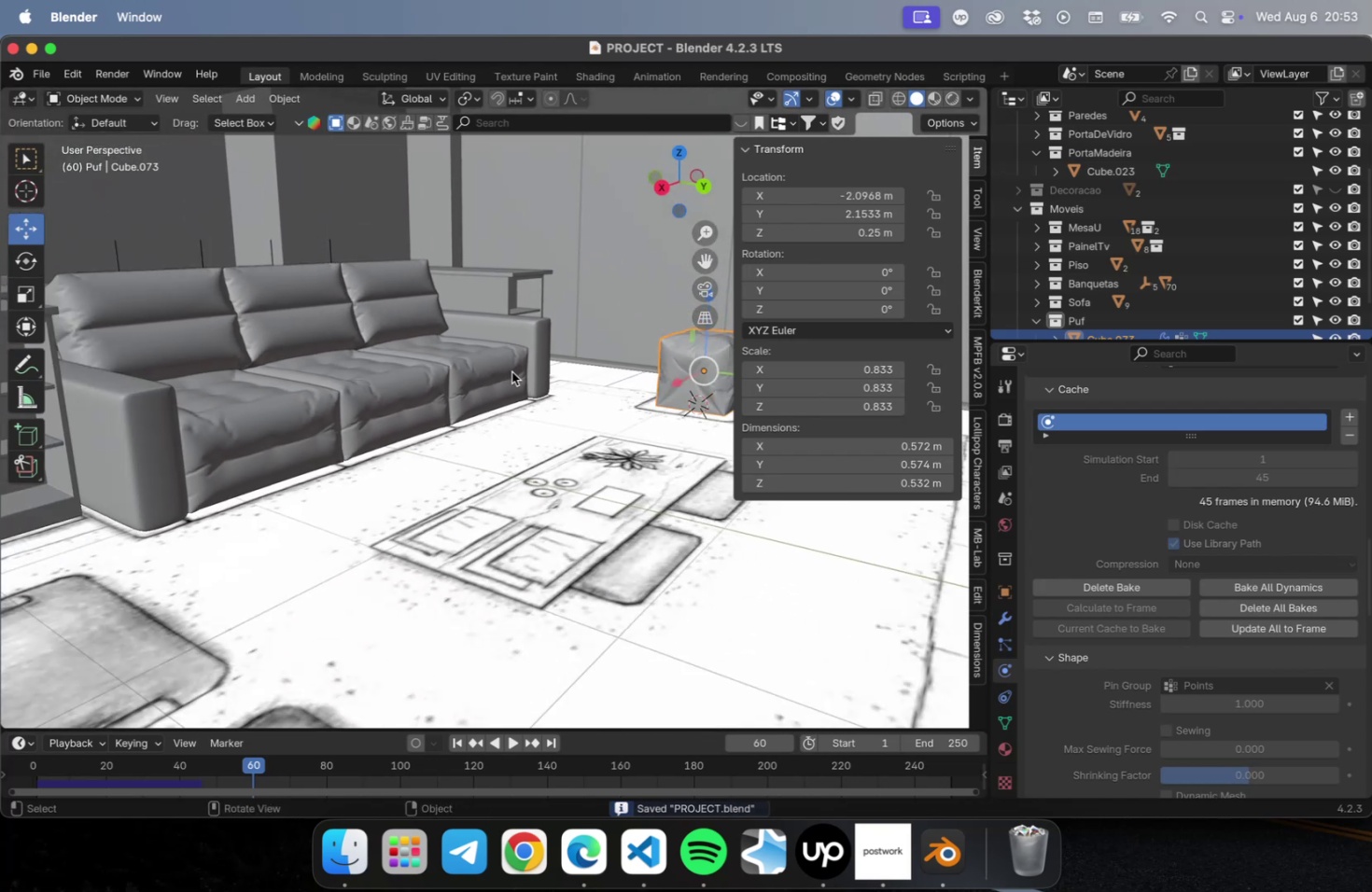 
hold_key(key=ShiftLeft, duration=0.57)
 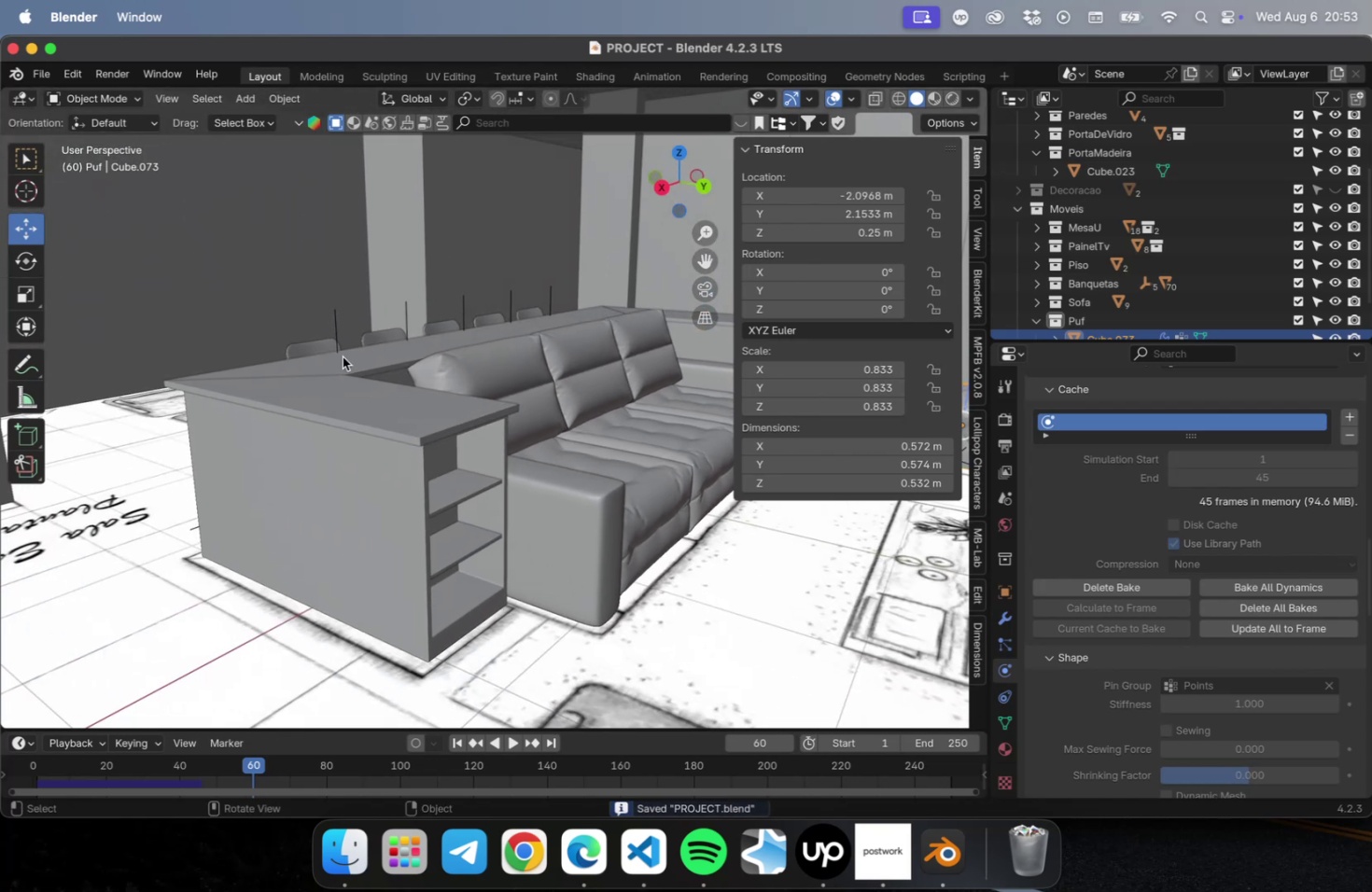 
left_click([340, 360])
 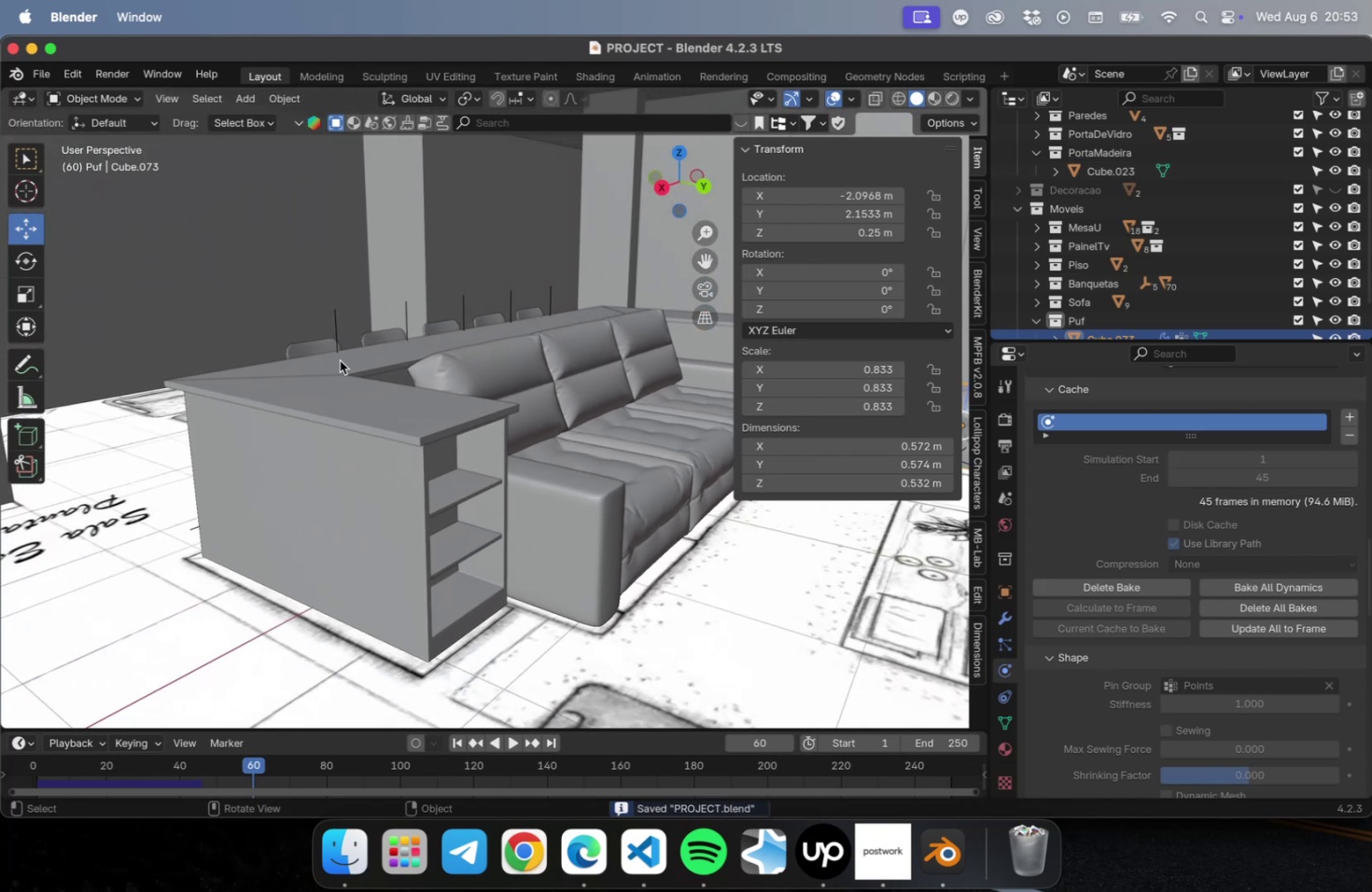 
hold_key(key=ShiftLeft, duration=0.8)
 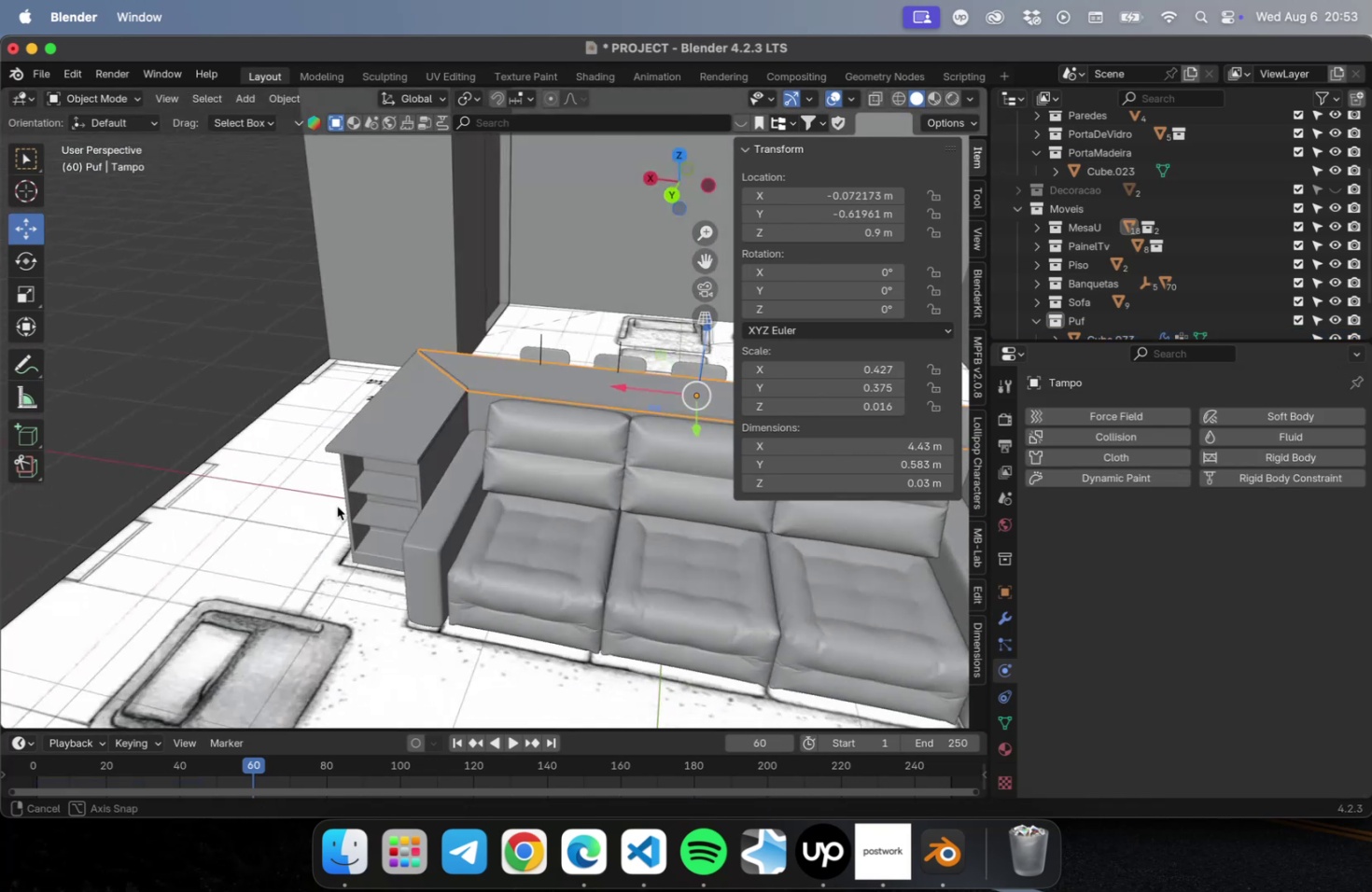 
hold_key(key=ShiftLeft, duration=0.58)
 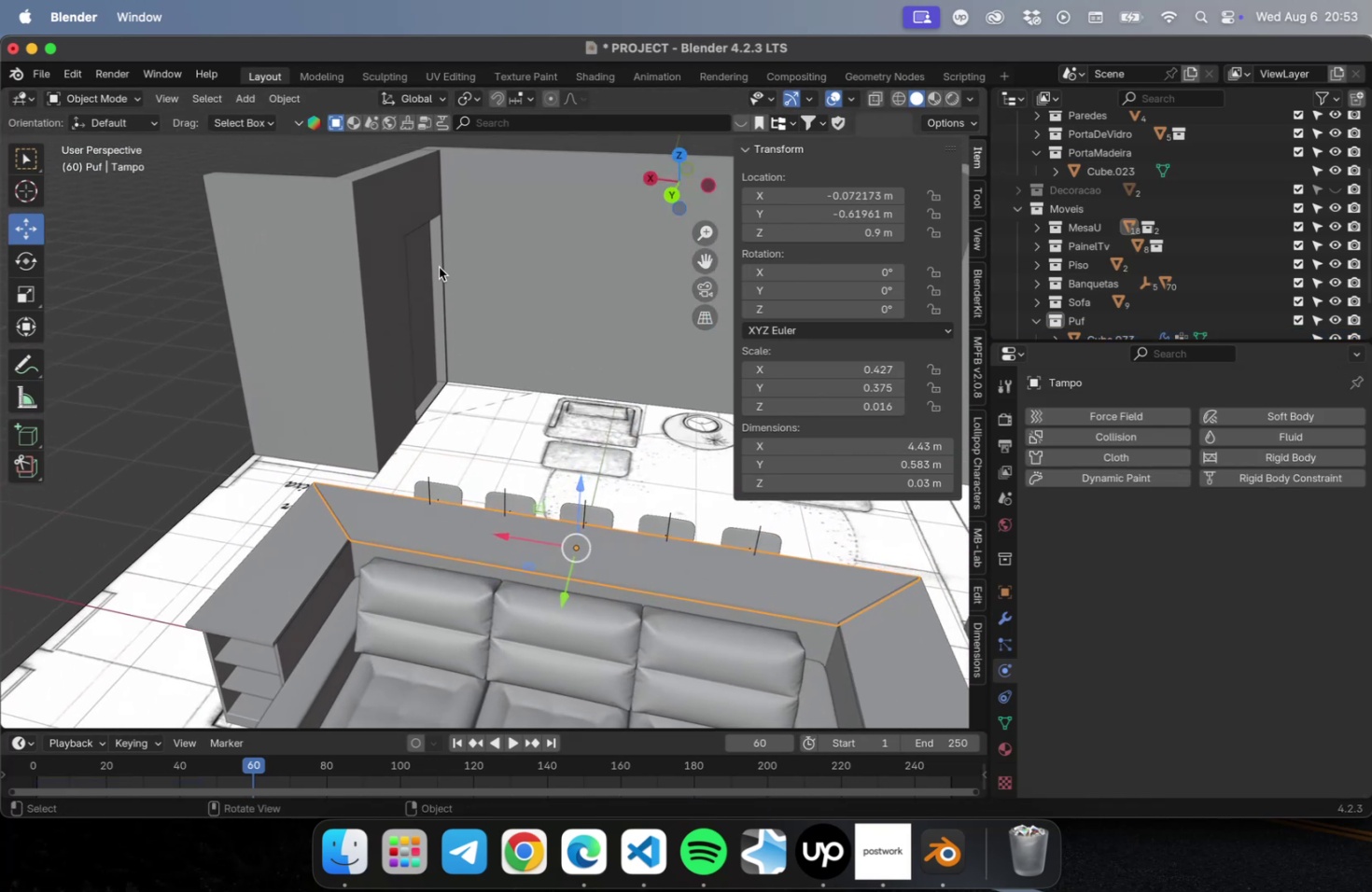 
left_click([433, 268])
 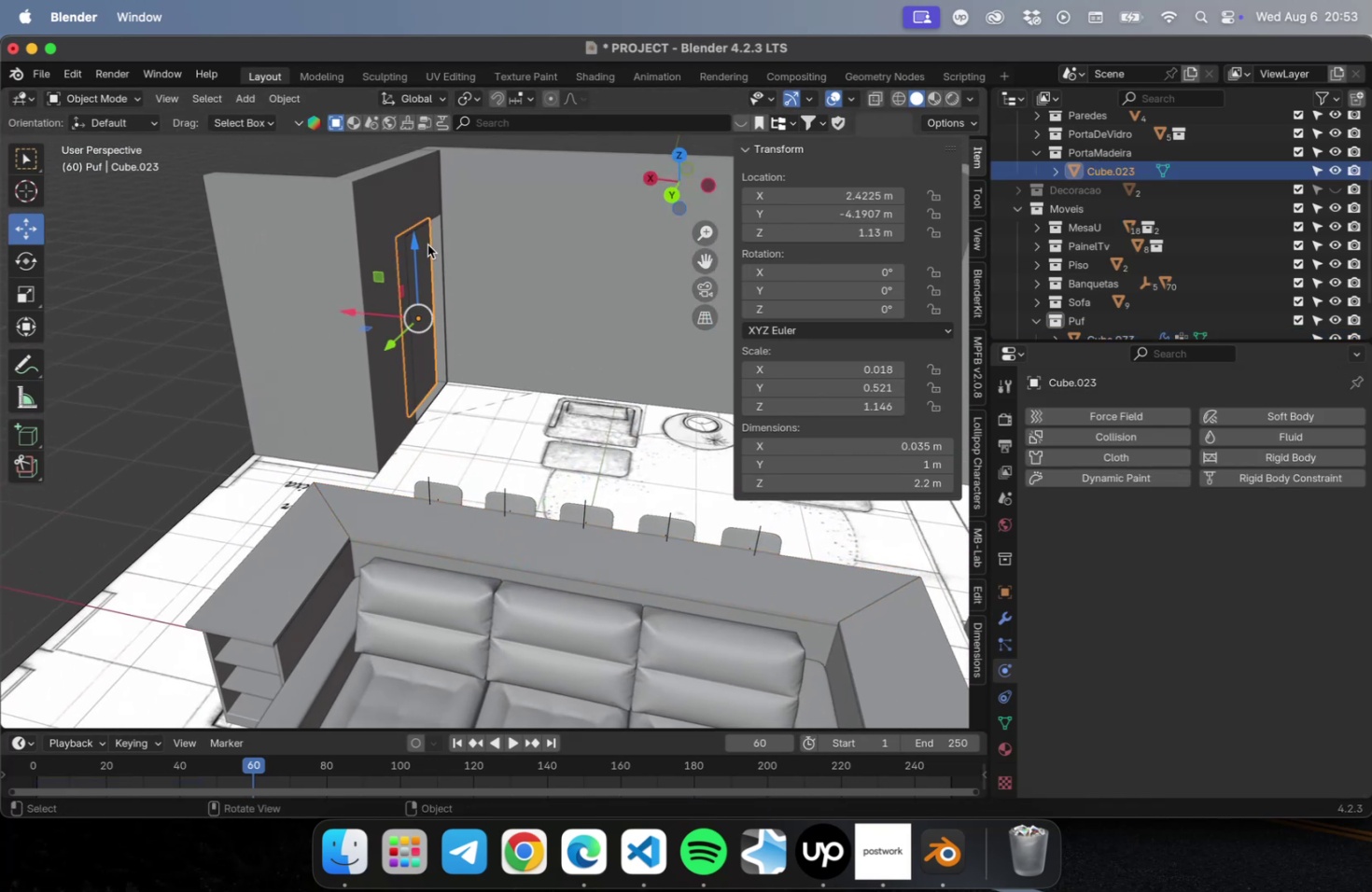 
hold_key(key=ShiftLeft, duration=0.51)
left_click([407, 201])
 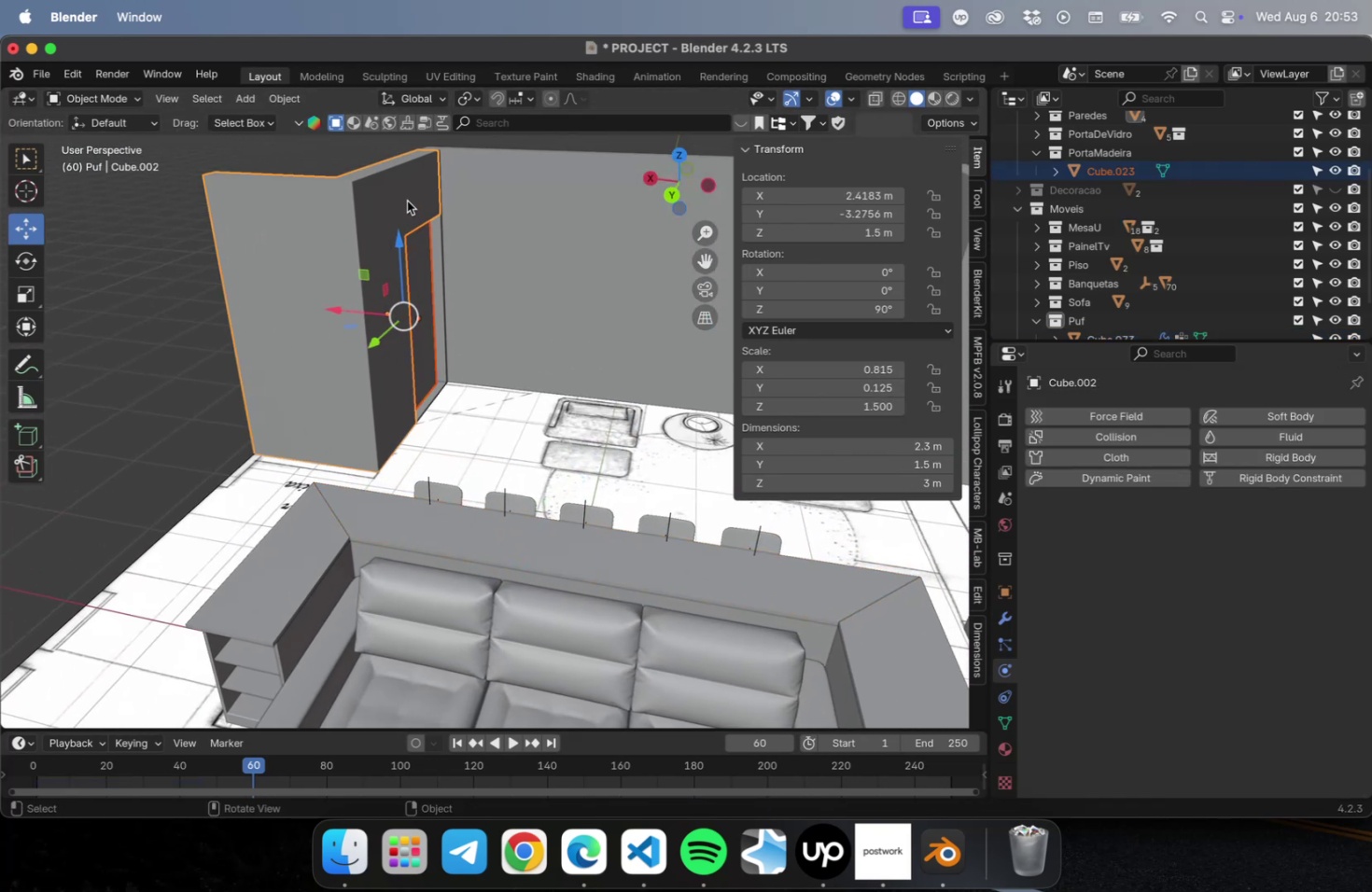 
key(NumLock)
 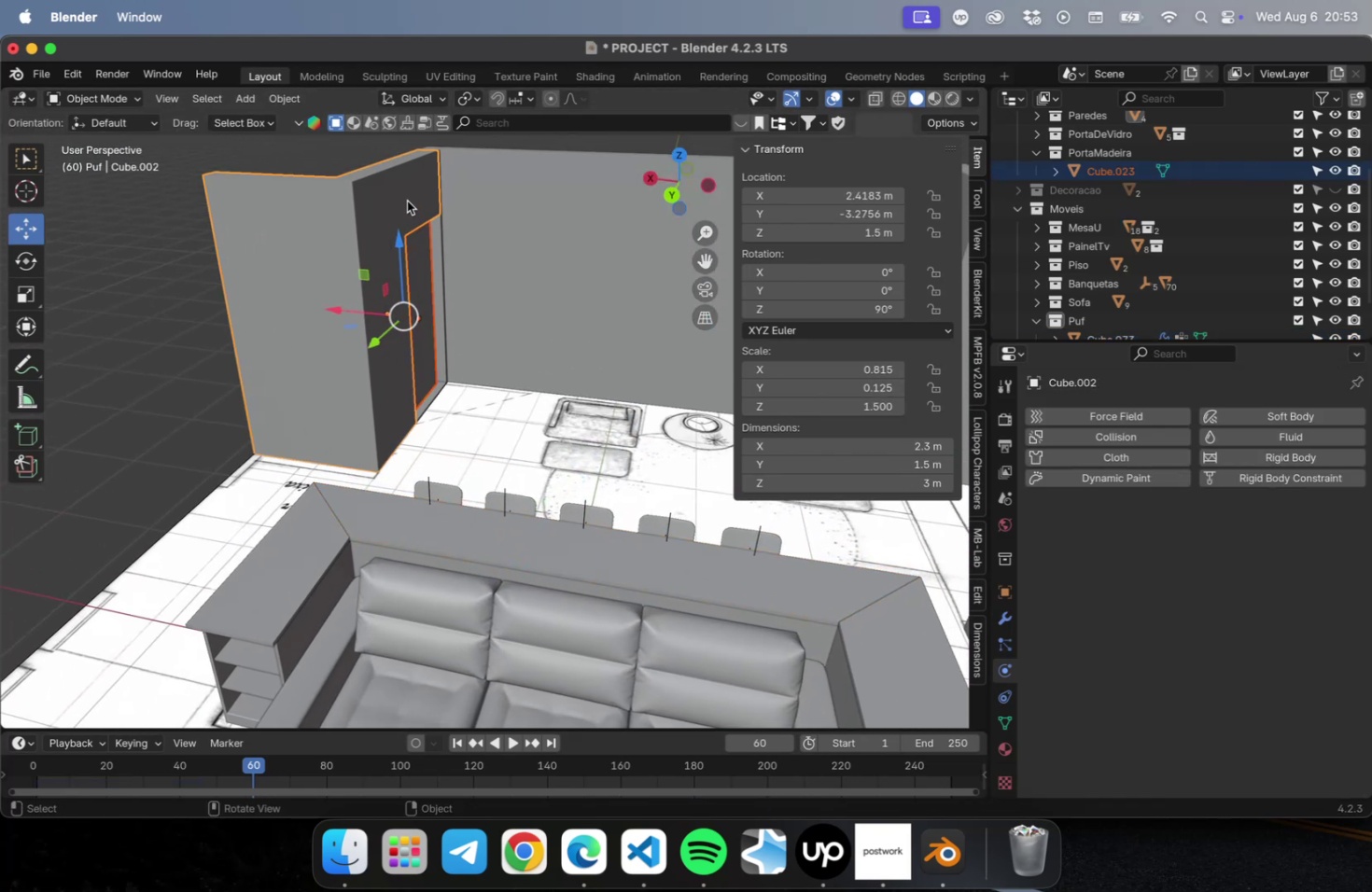 
key(NumpadDivide)
 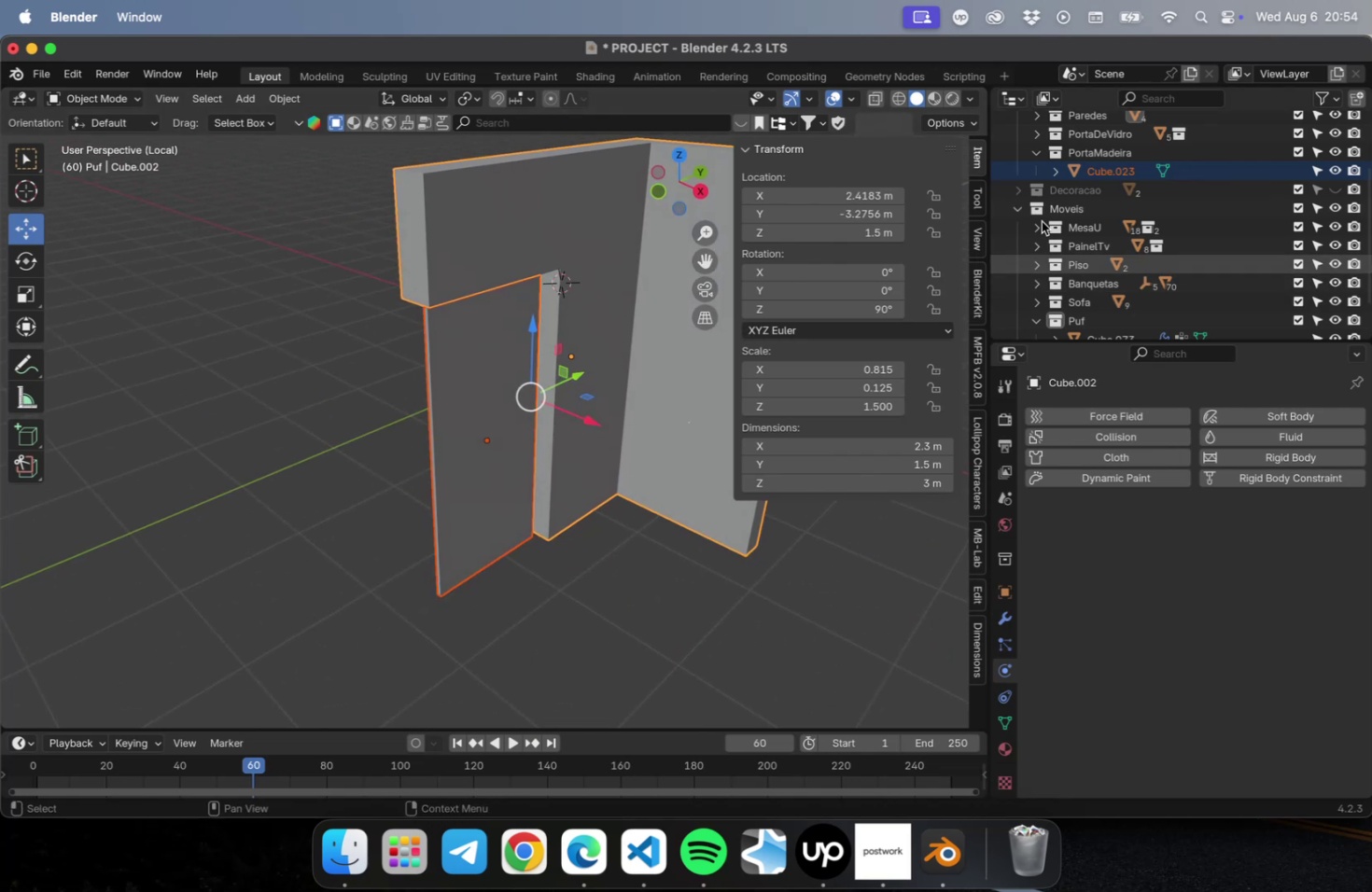 
left_click([1024, 209])
 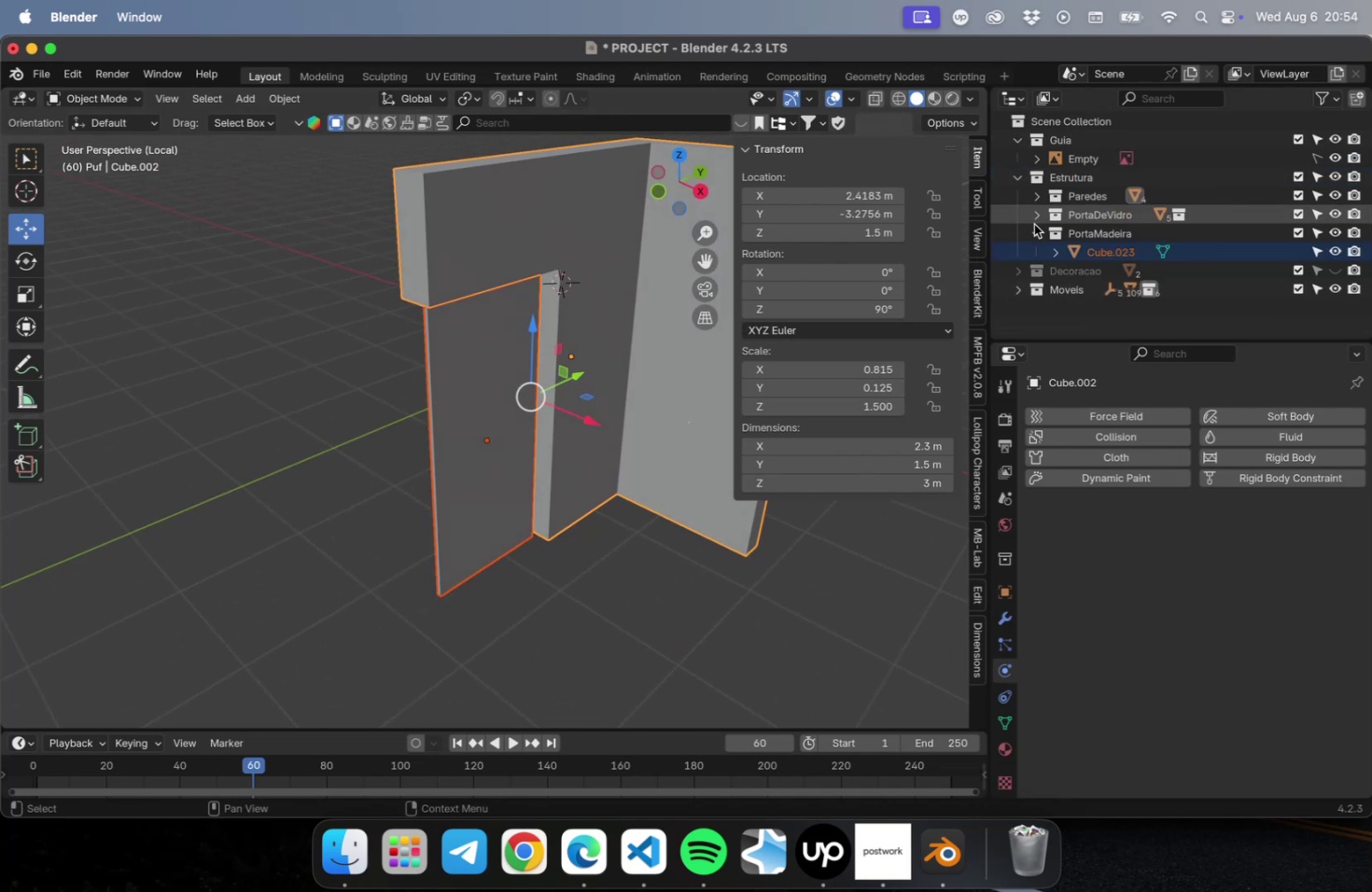 
scroll: coordinate [1054, 273], scroll_direction: up, amount: 17.0
 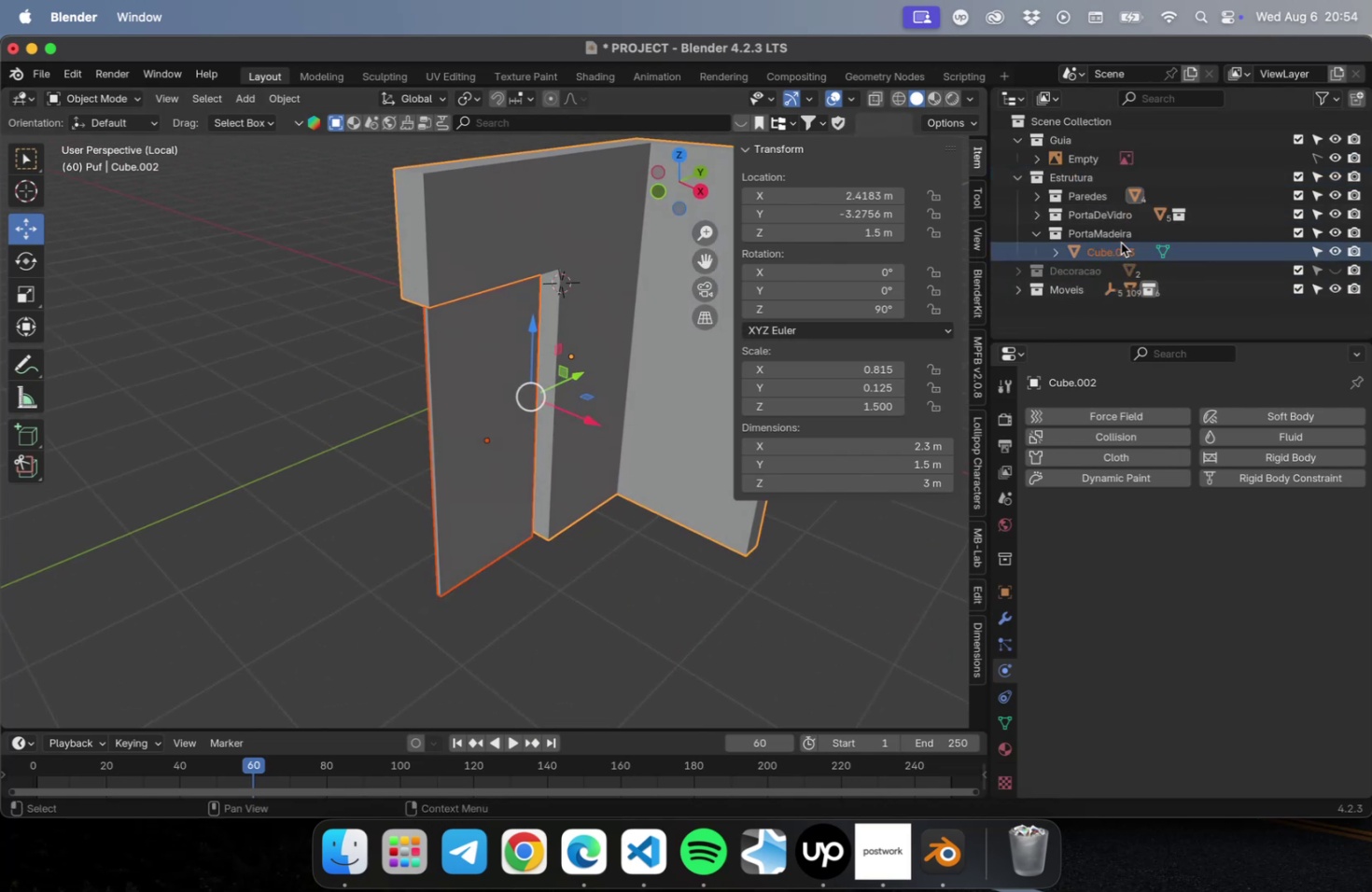 
left_click([1119, 230])
 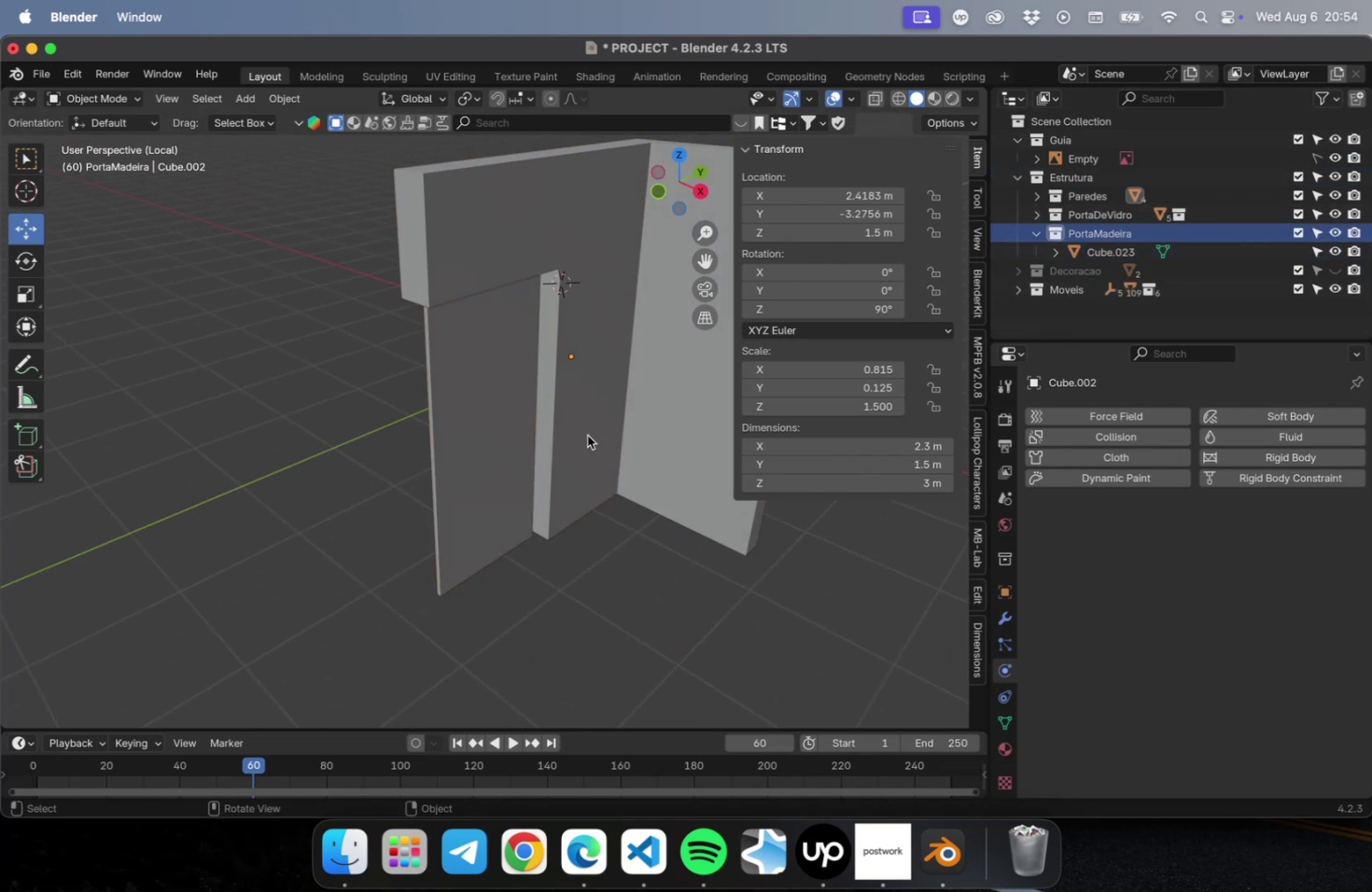 
scroll: coordinate [543, 427], scroll_direction: up, amount: 5.0
 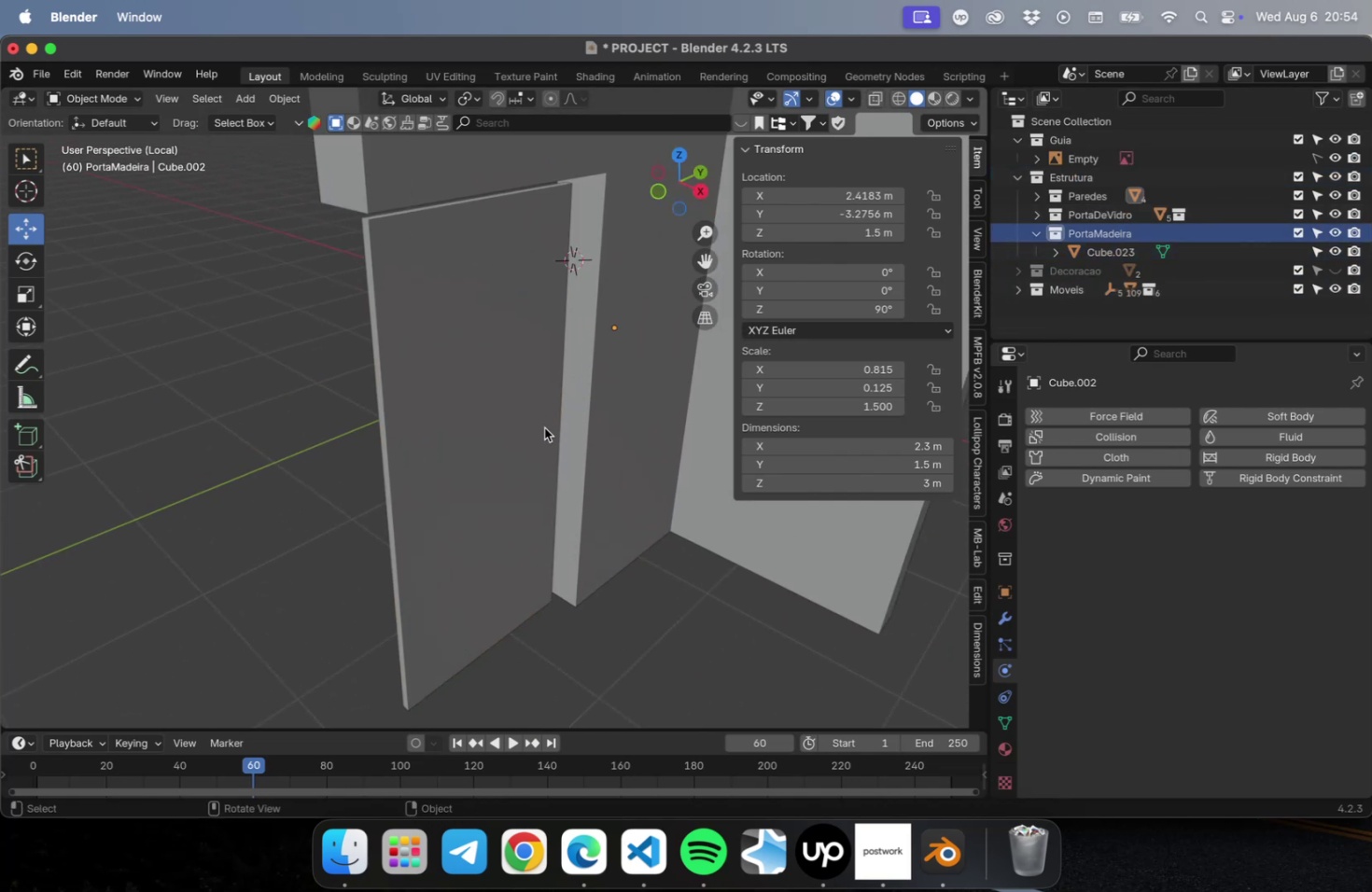 
hold_key(key=ShiftLeft, duration=0.38)
 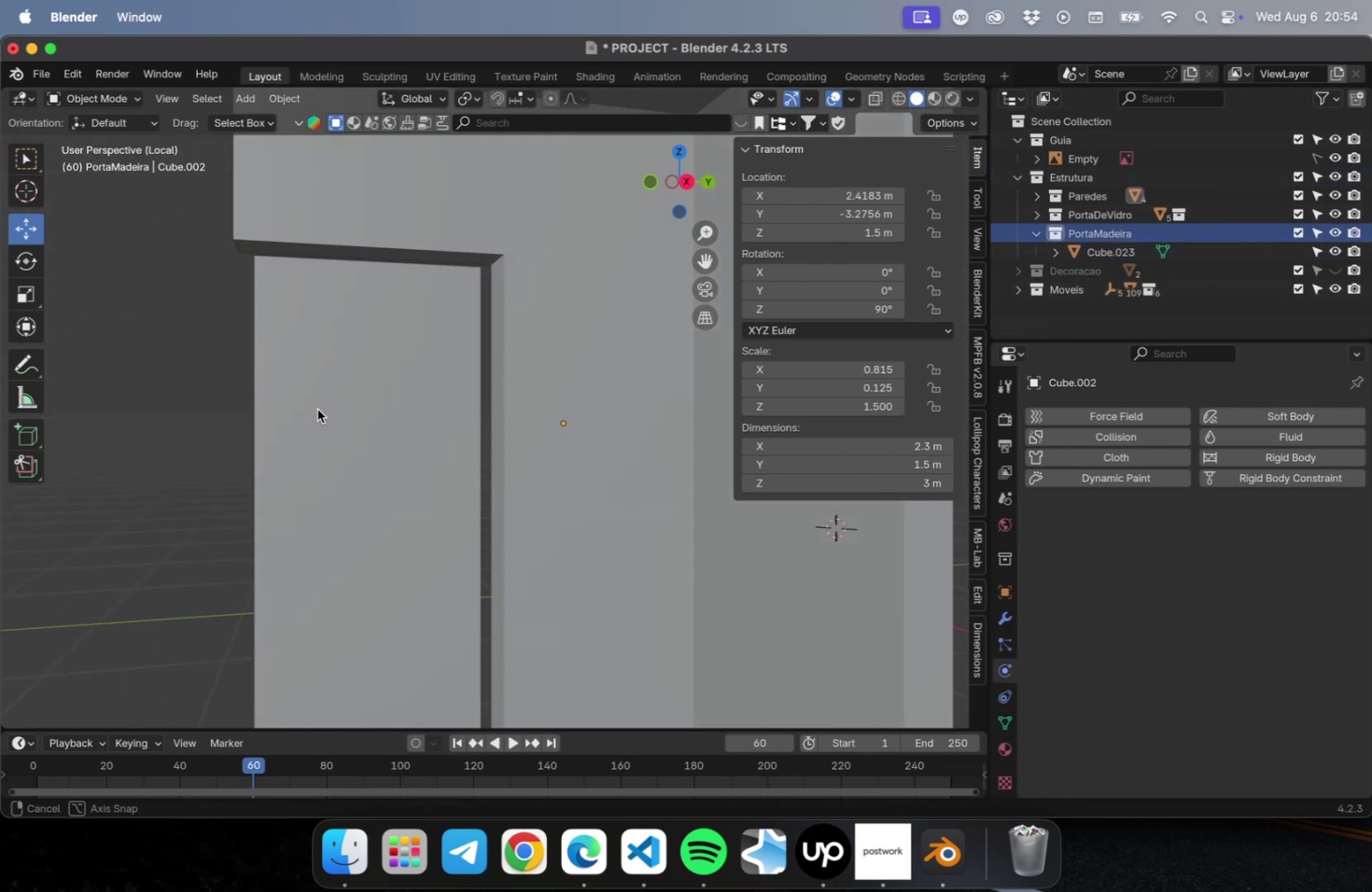 
key(Meta+S)
 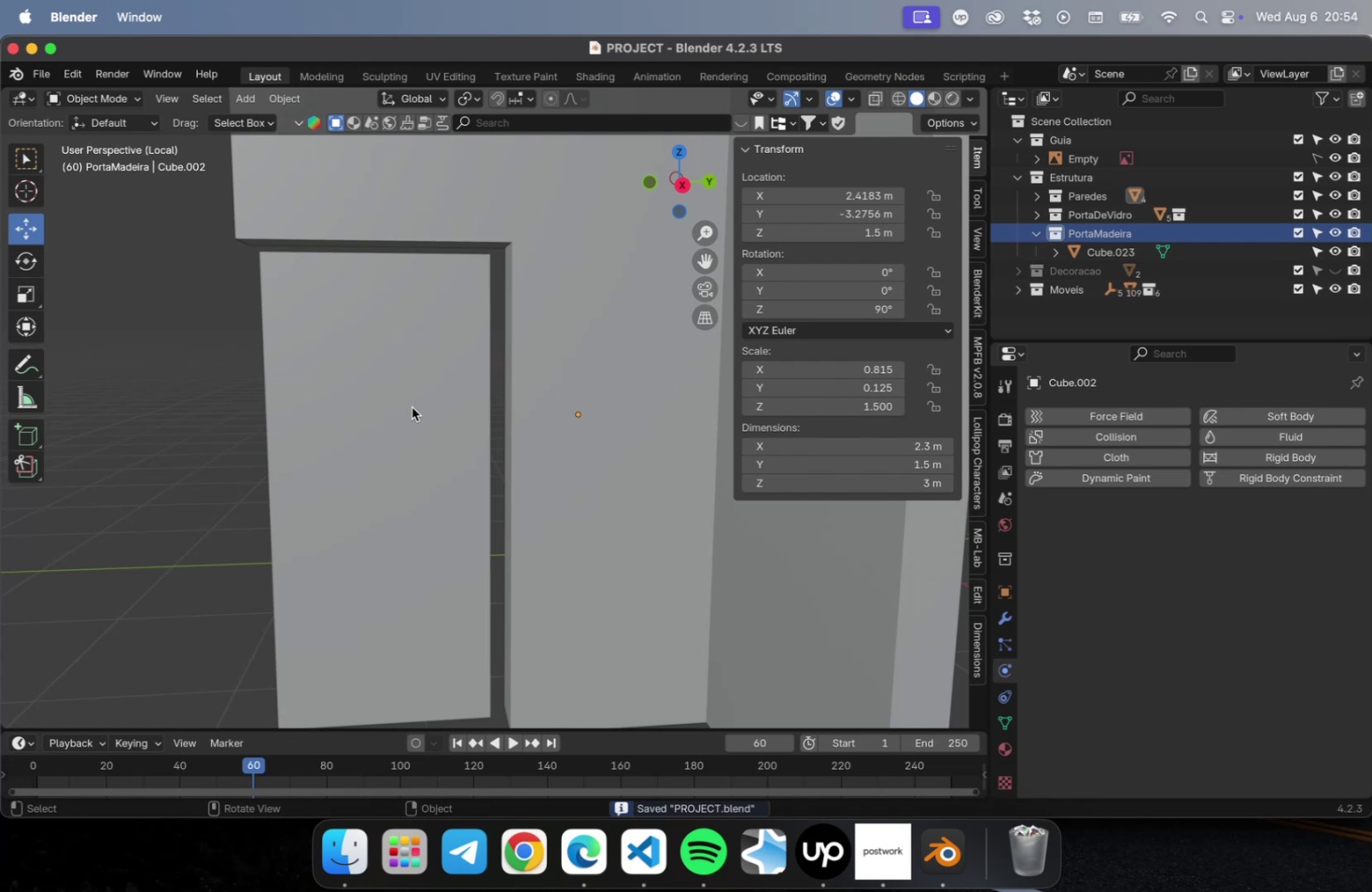 
key(NumLock)
 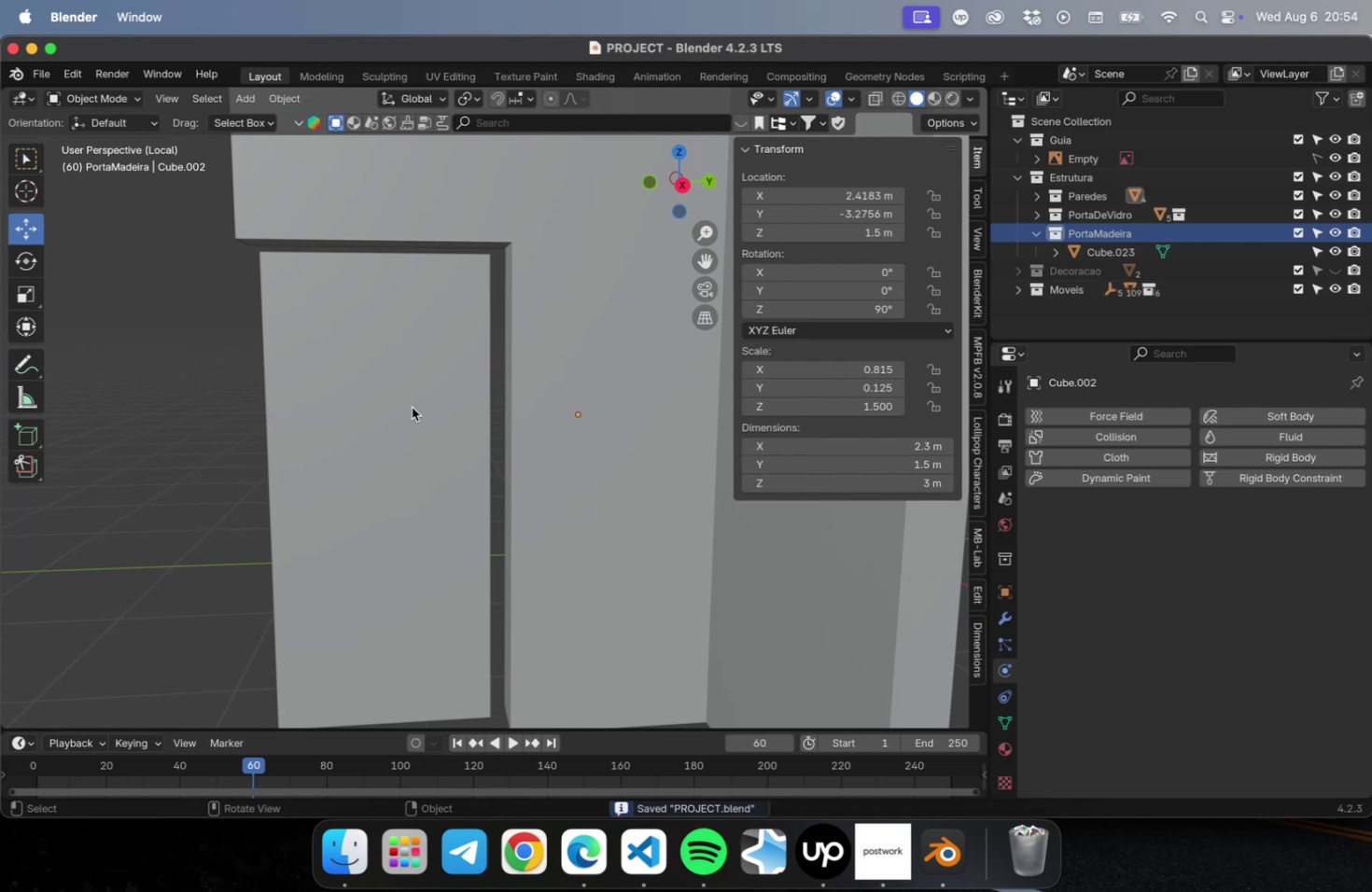 
key(Numpad7)
 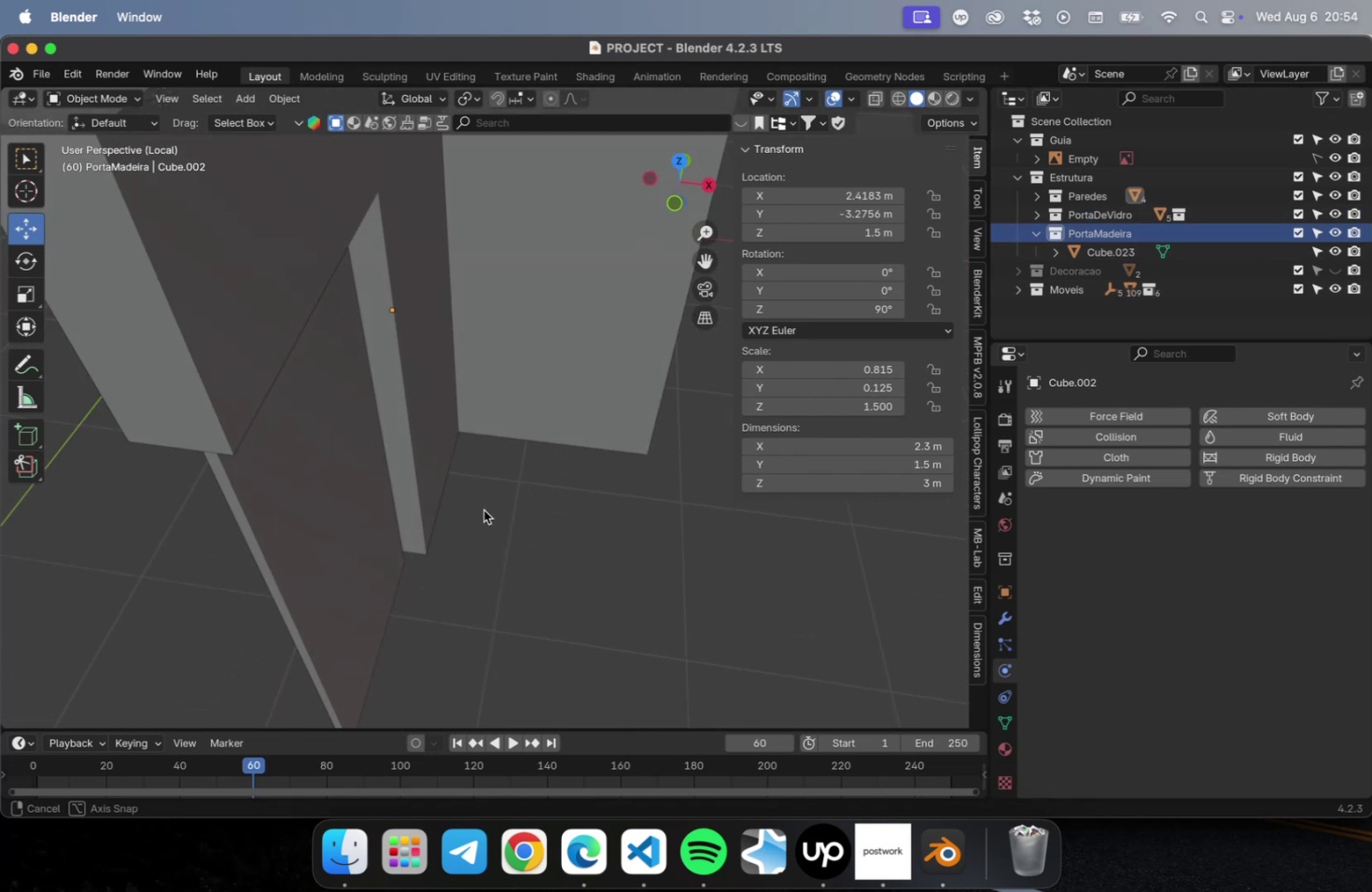 
left_click([317, 575])
 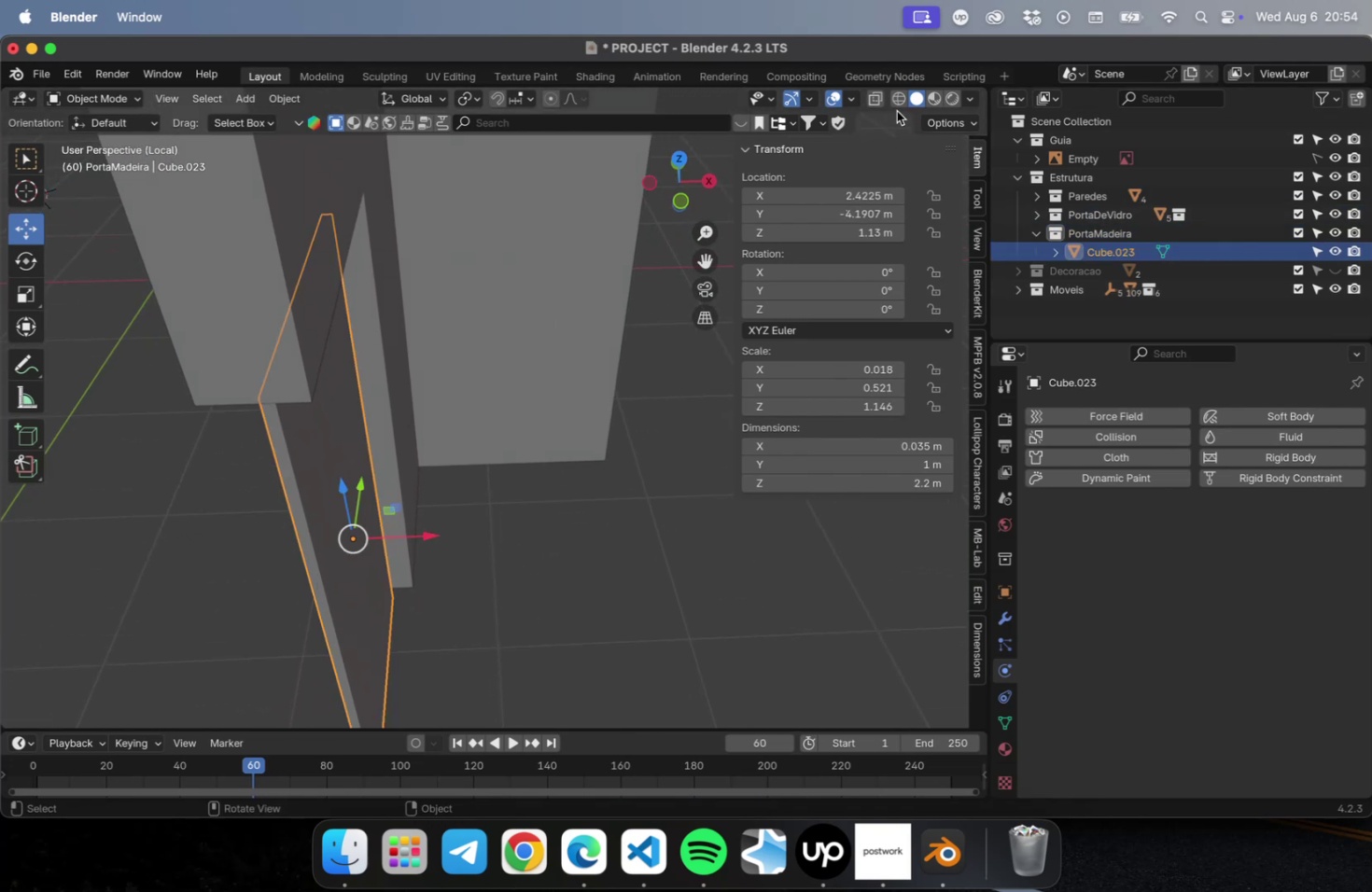 
left_click([897, 104])
 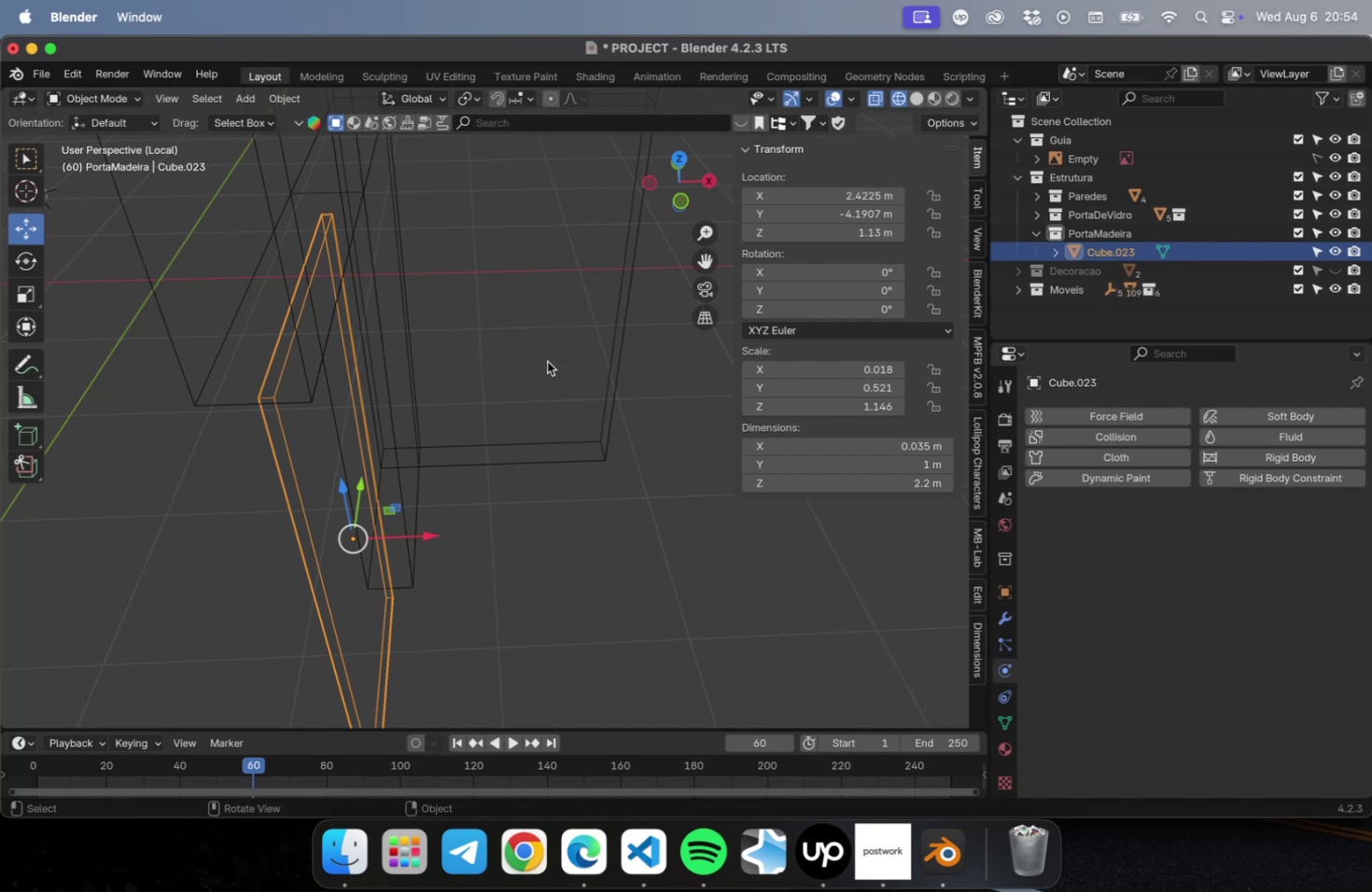 
key(NumLock)
 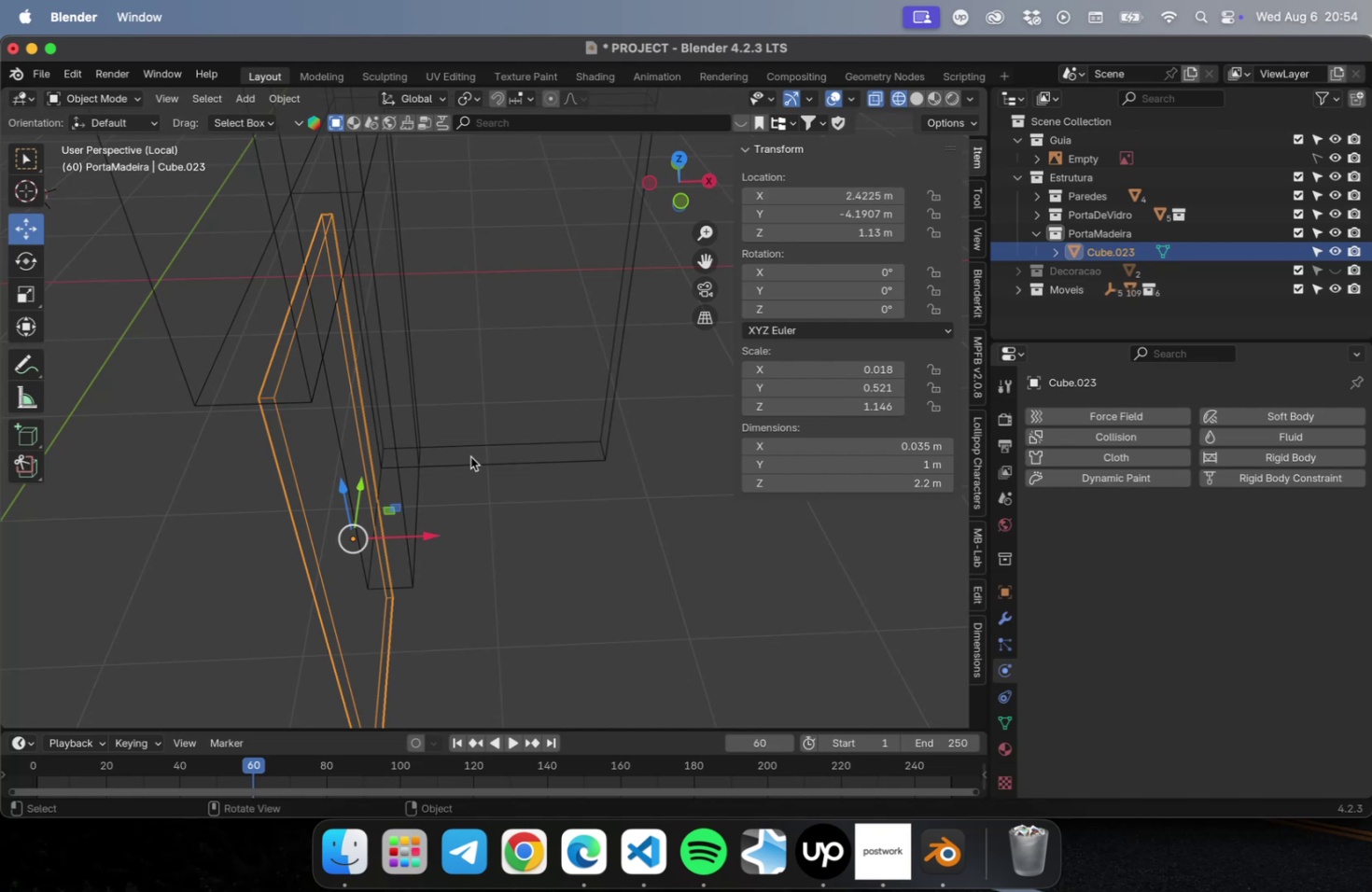 
key(Numpad7)
 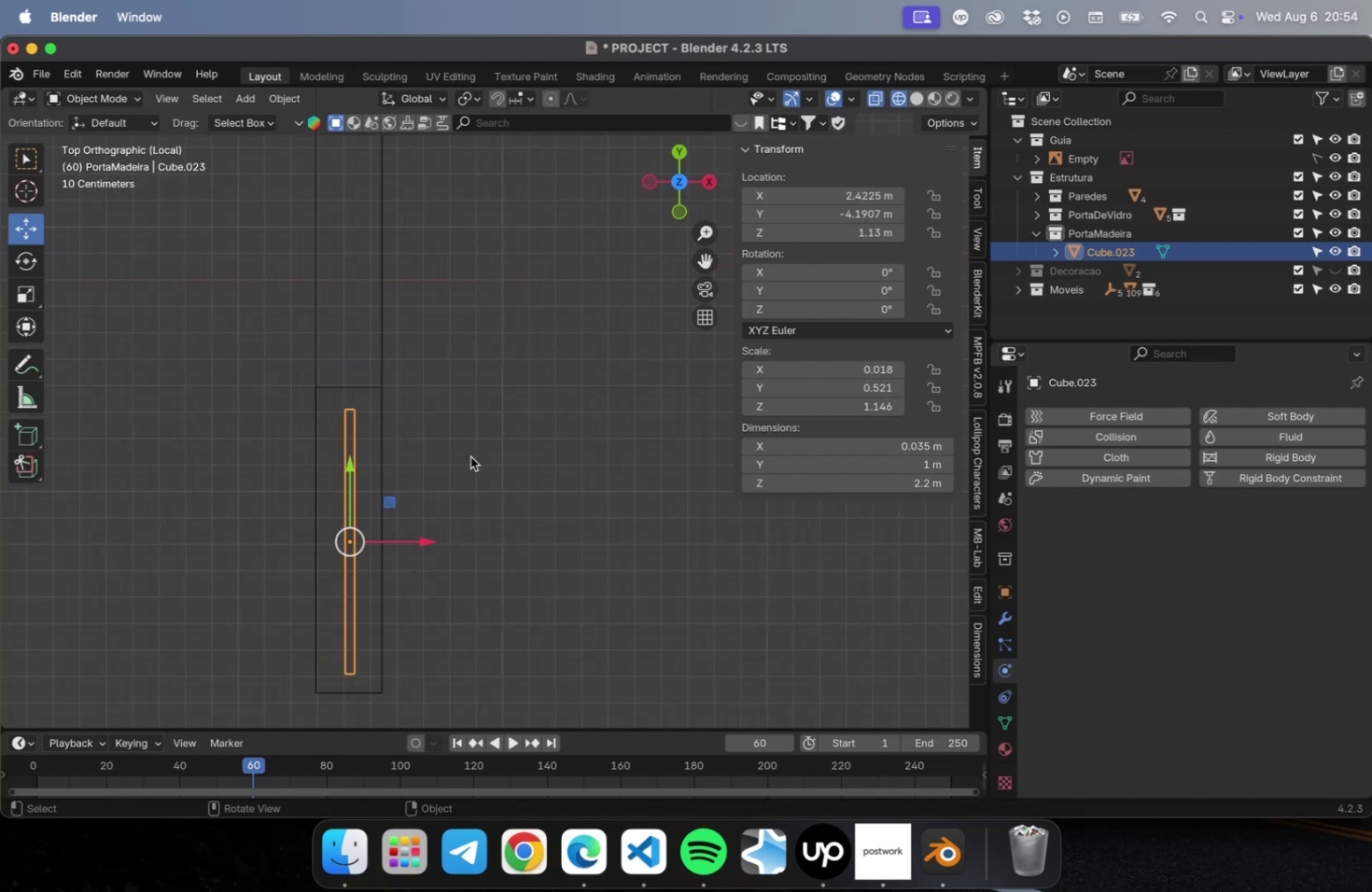 
scroll: coordinate [357, 581], scroll_direction: up, amount: 16.0
 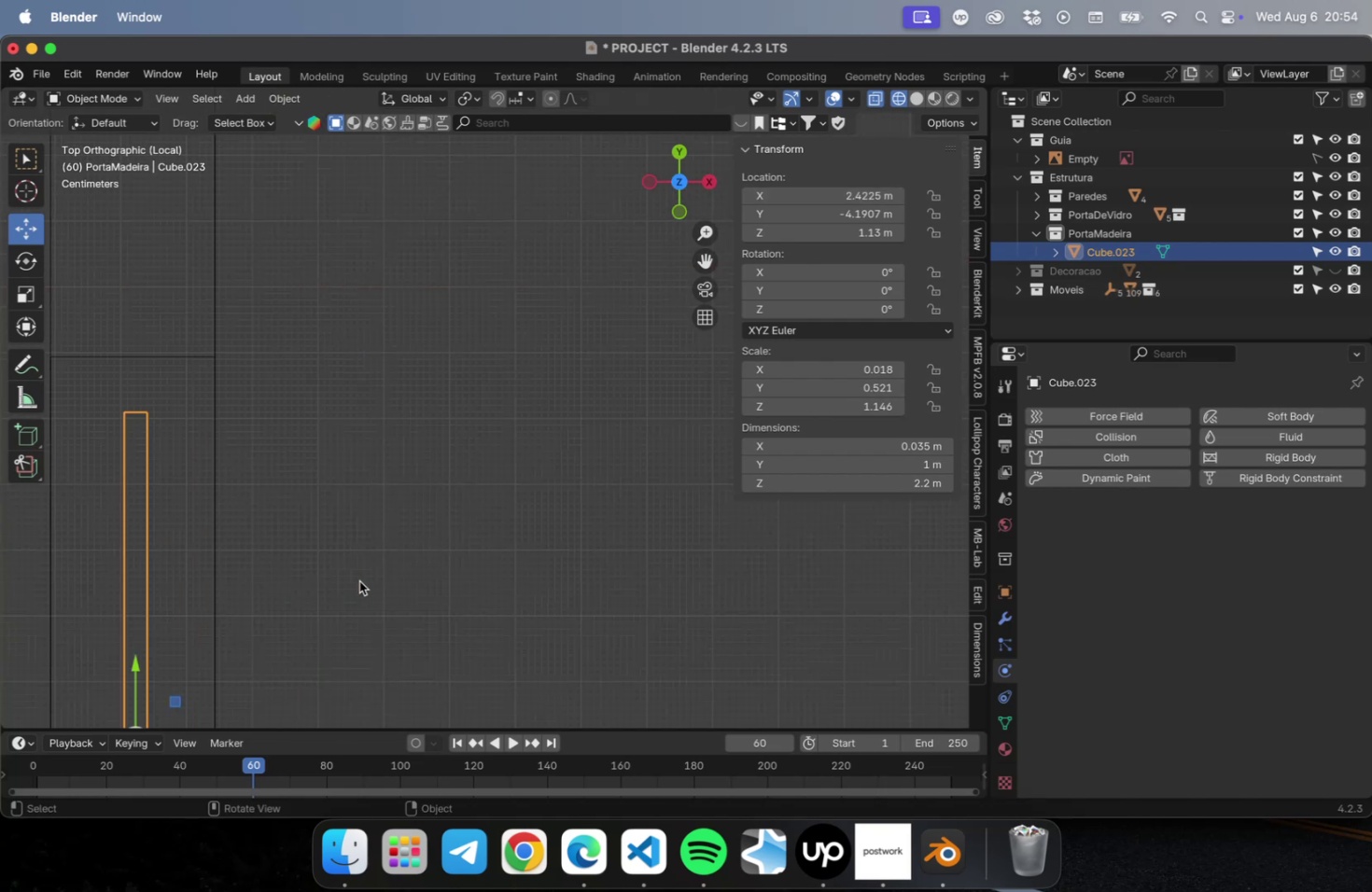 
hold_key(key=ShiftLeft, duration=0.53)
 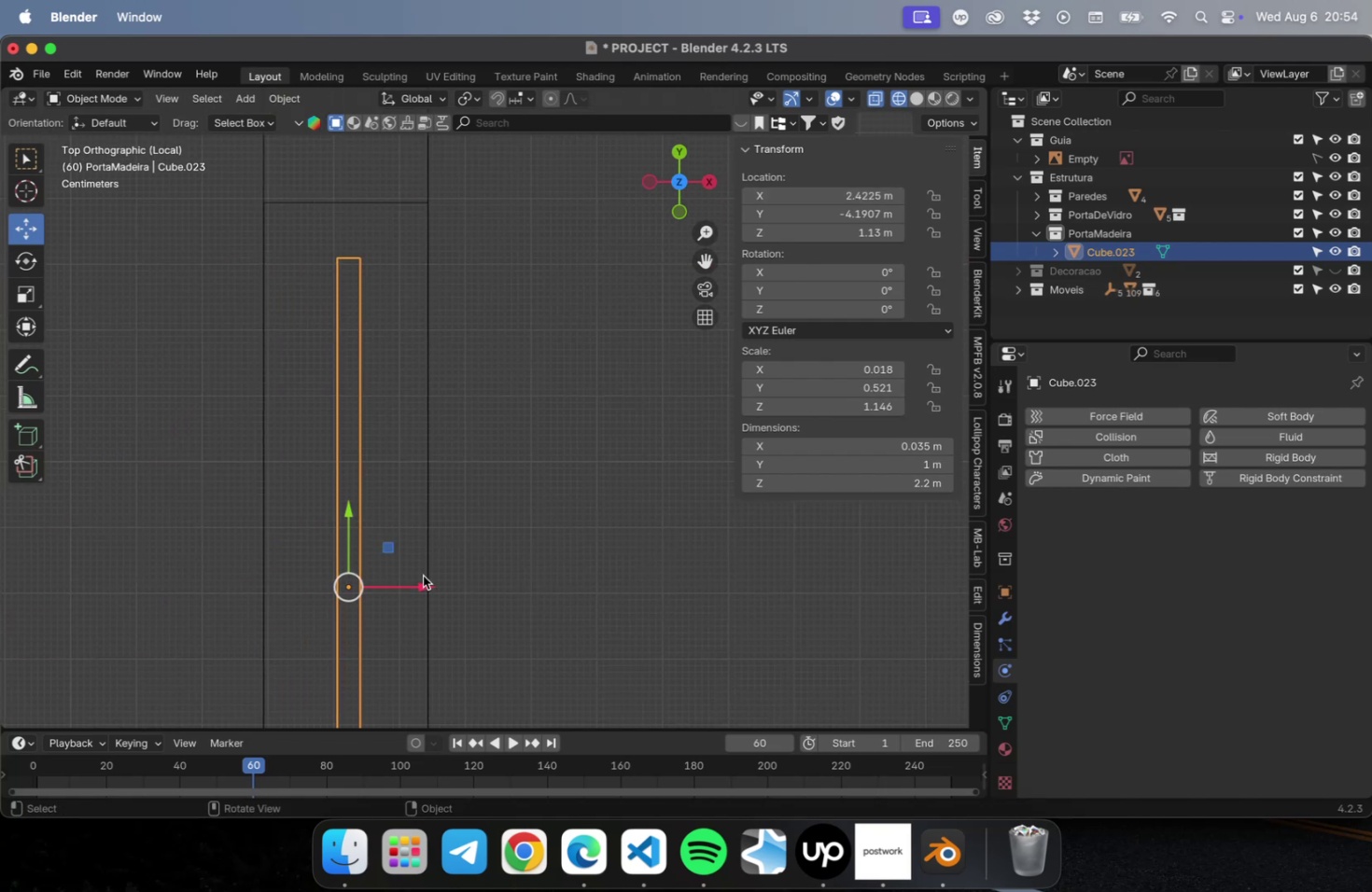 
left_click_drag(start_coordinate=[417, 582], to_coordinate=[466, 583])
 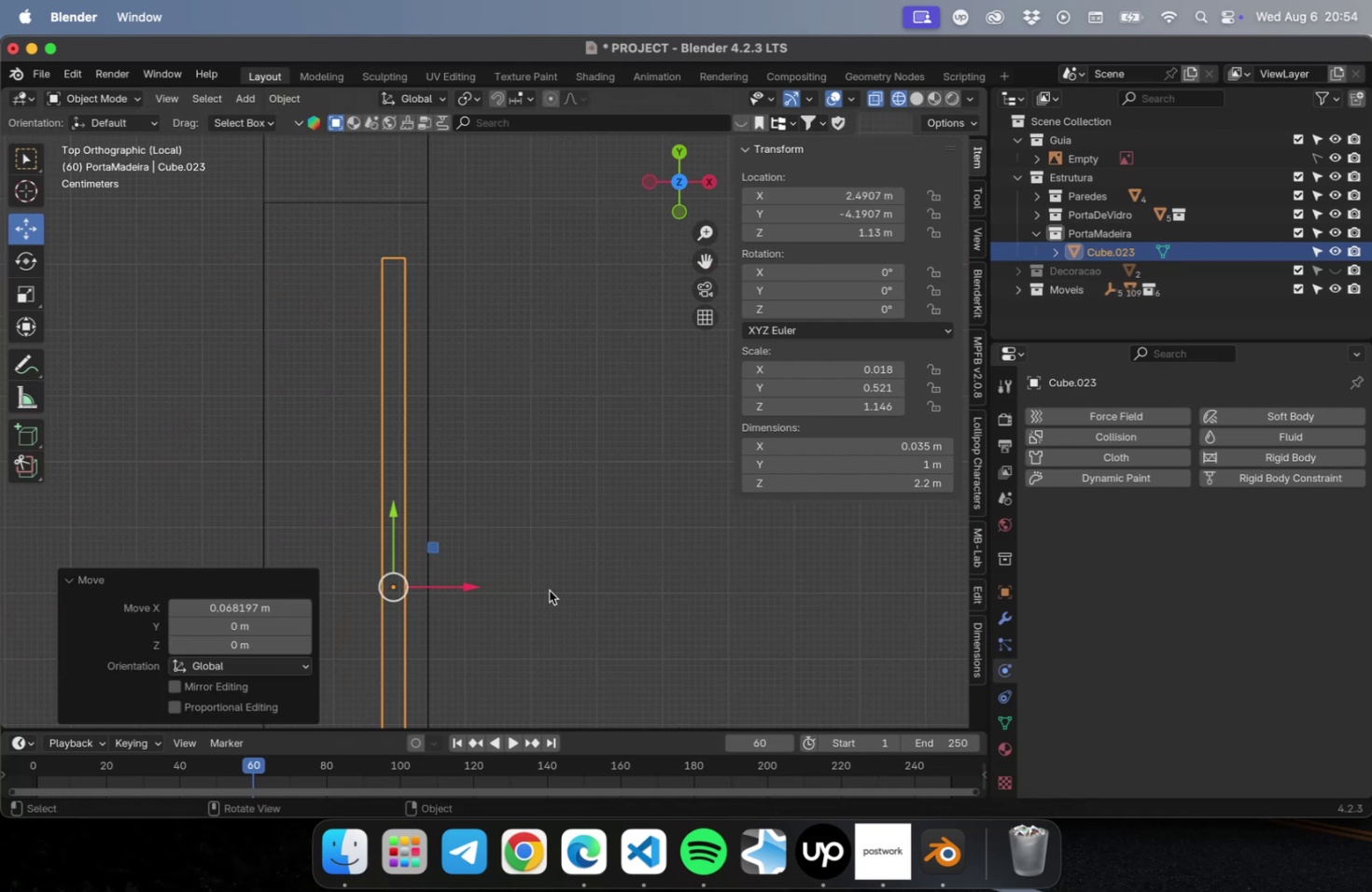 
hold_key(key=ShiftLeft, duration=0.39)
 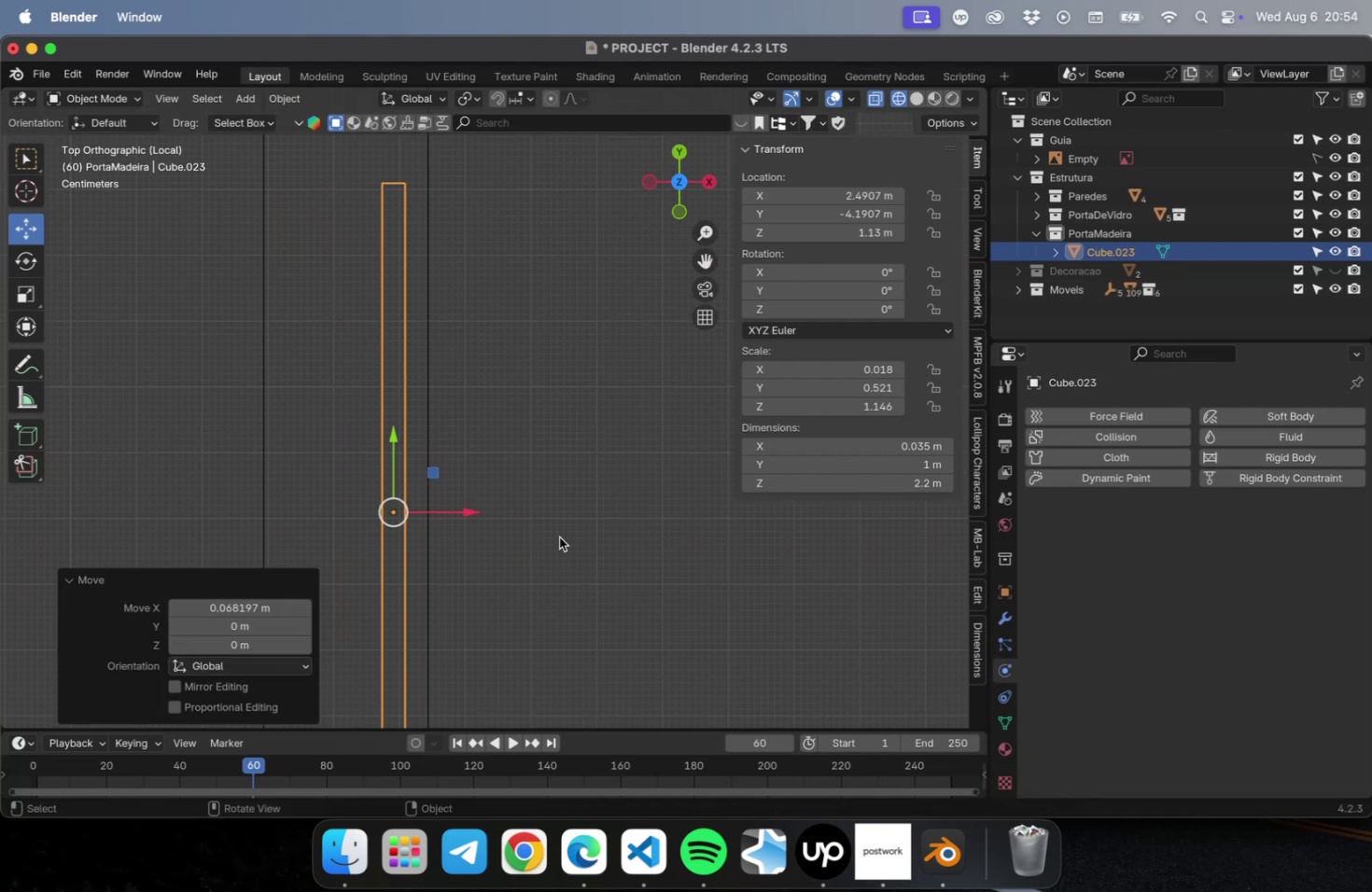 
scroll: coordinate [560, 542], scroll_direction: down, amount: 2.0
 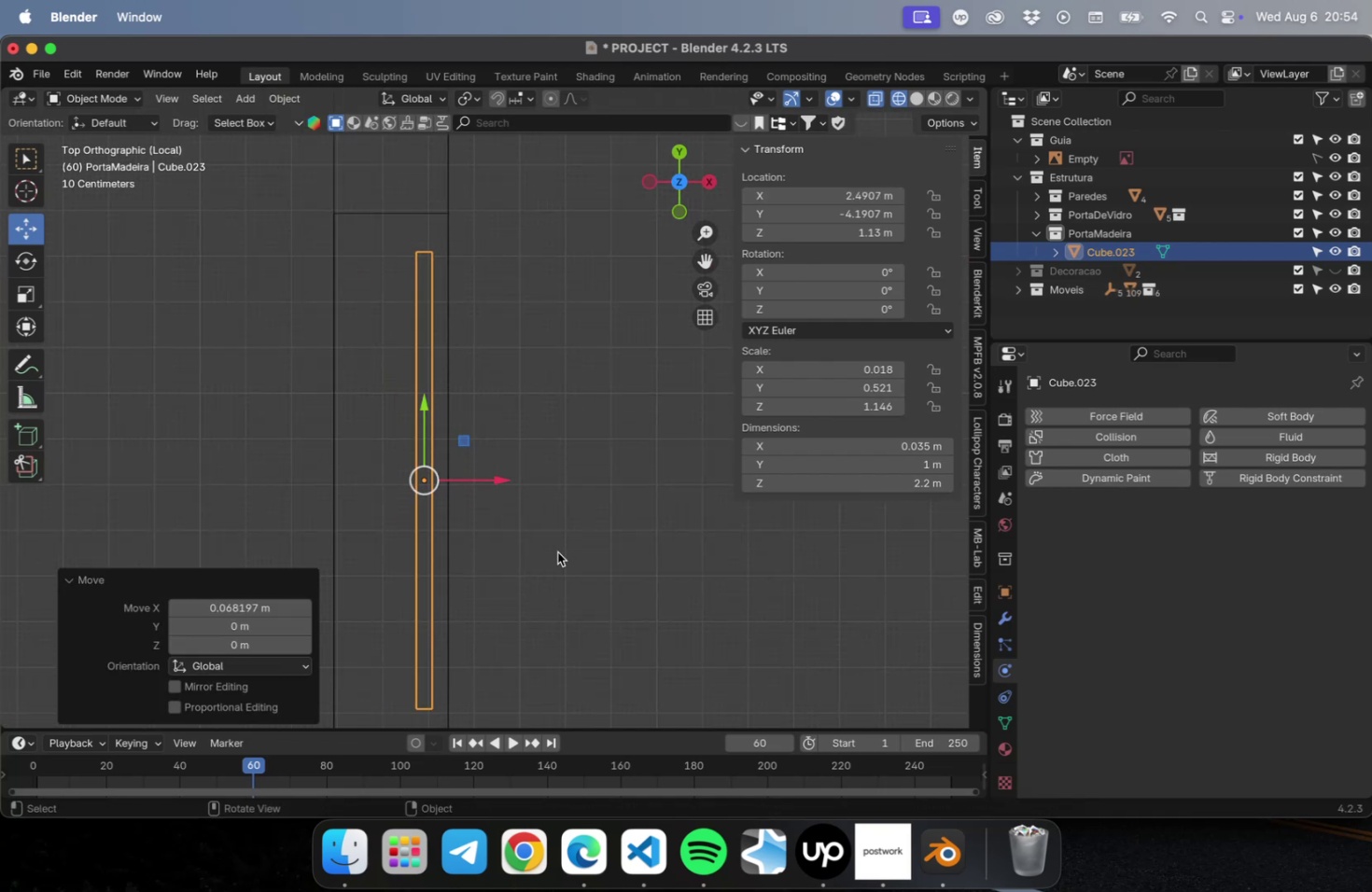 
hold_key(key=ShiftLeft, duration=0.36)
 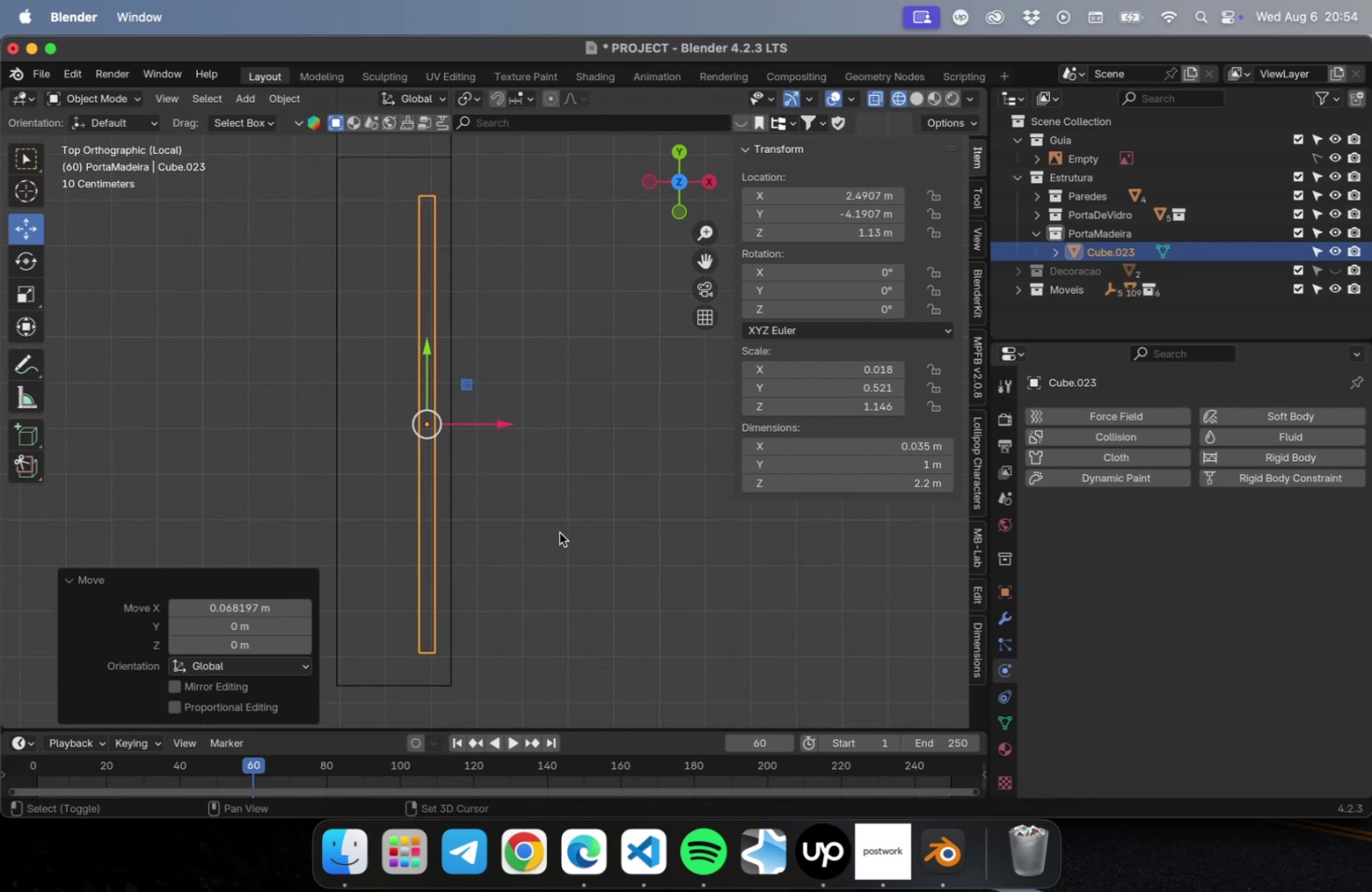 
hold_key(key=ShiftLeft, duration=0.36)
 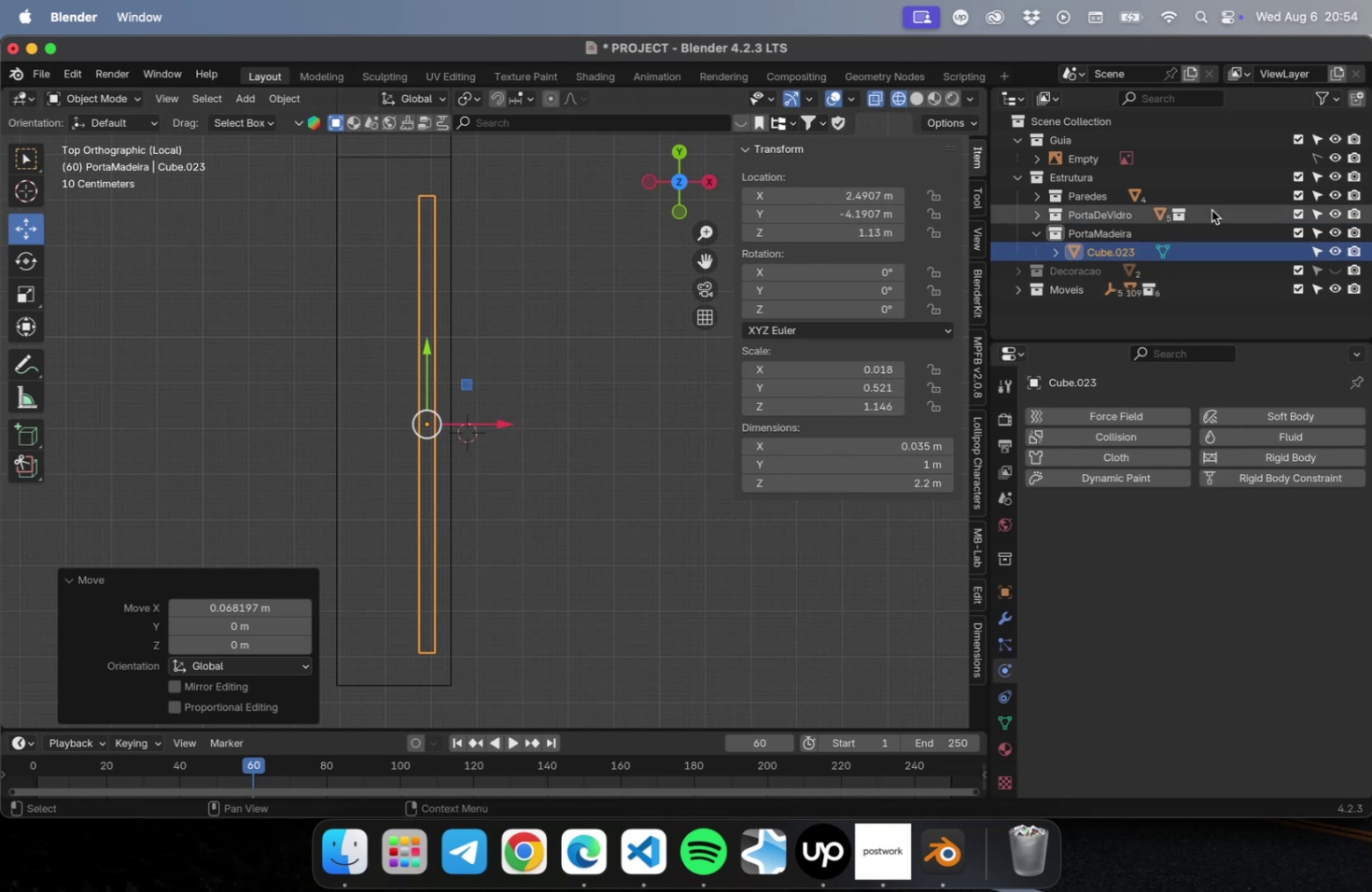 
double_click([1094, 250])
 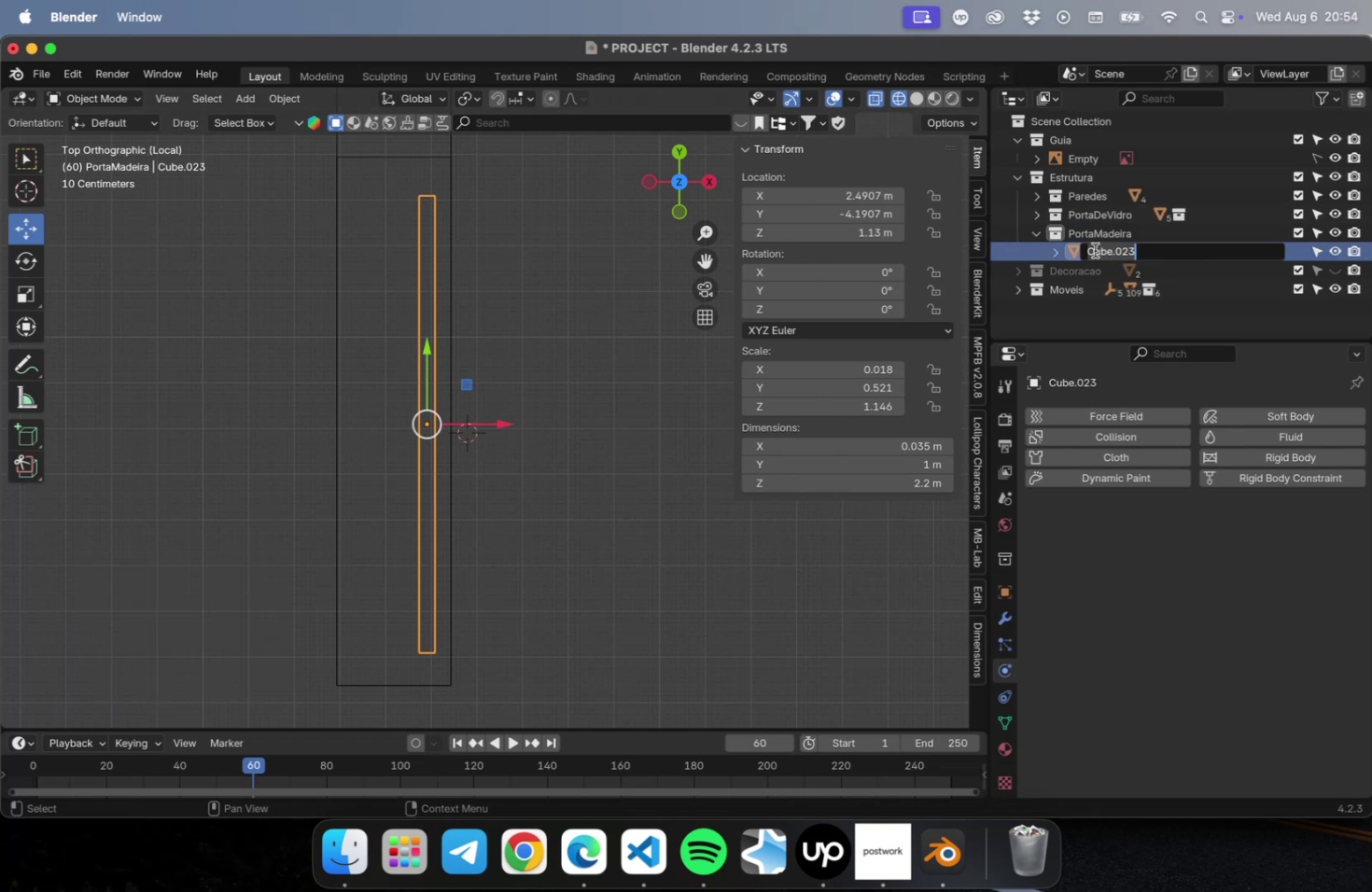 
type(Folha)
 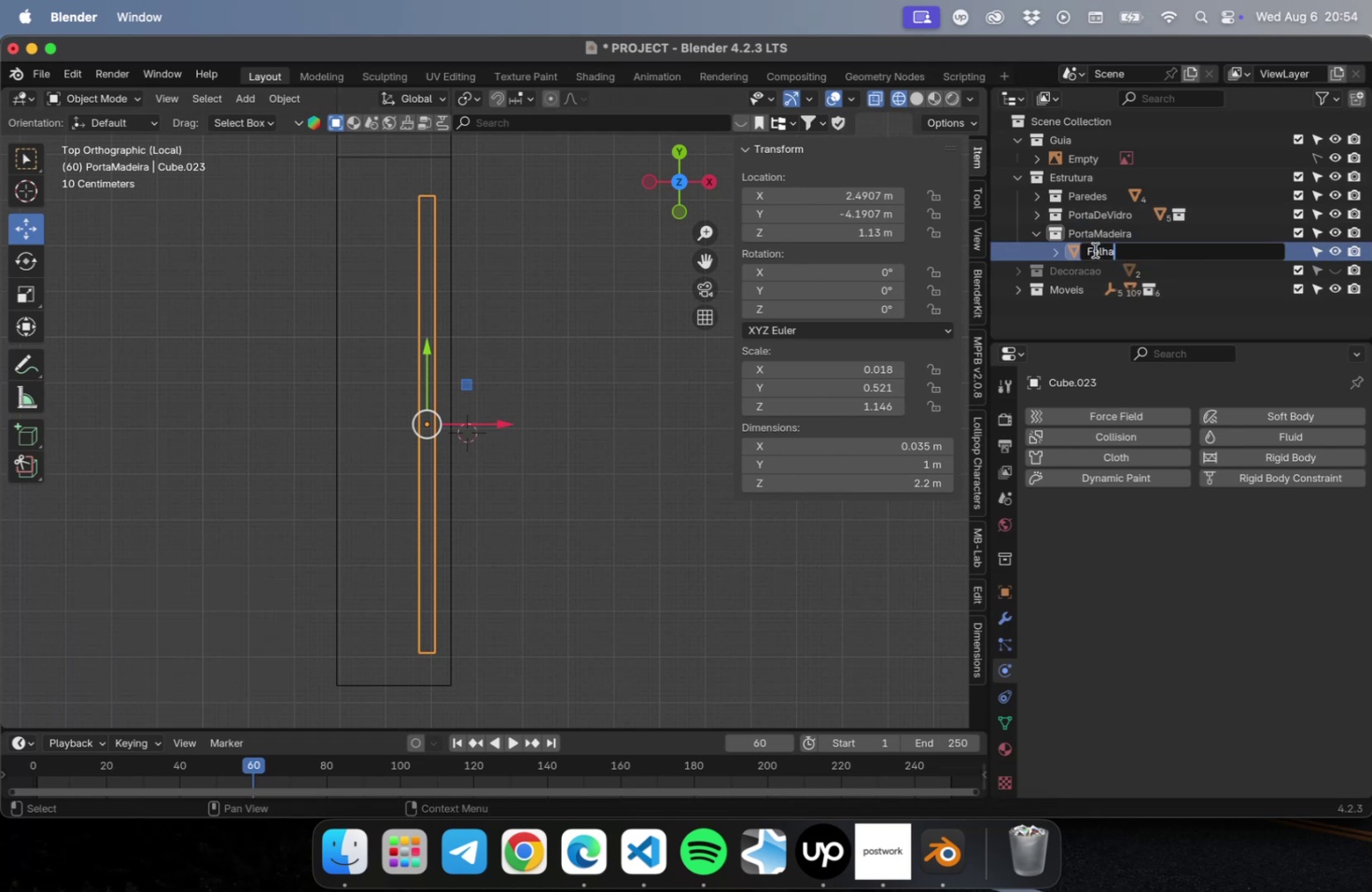 
key(Enter)
 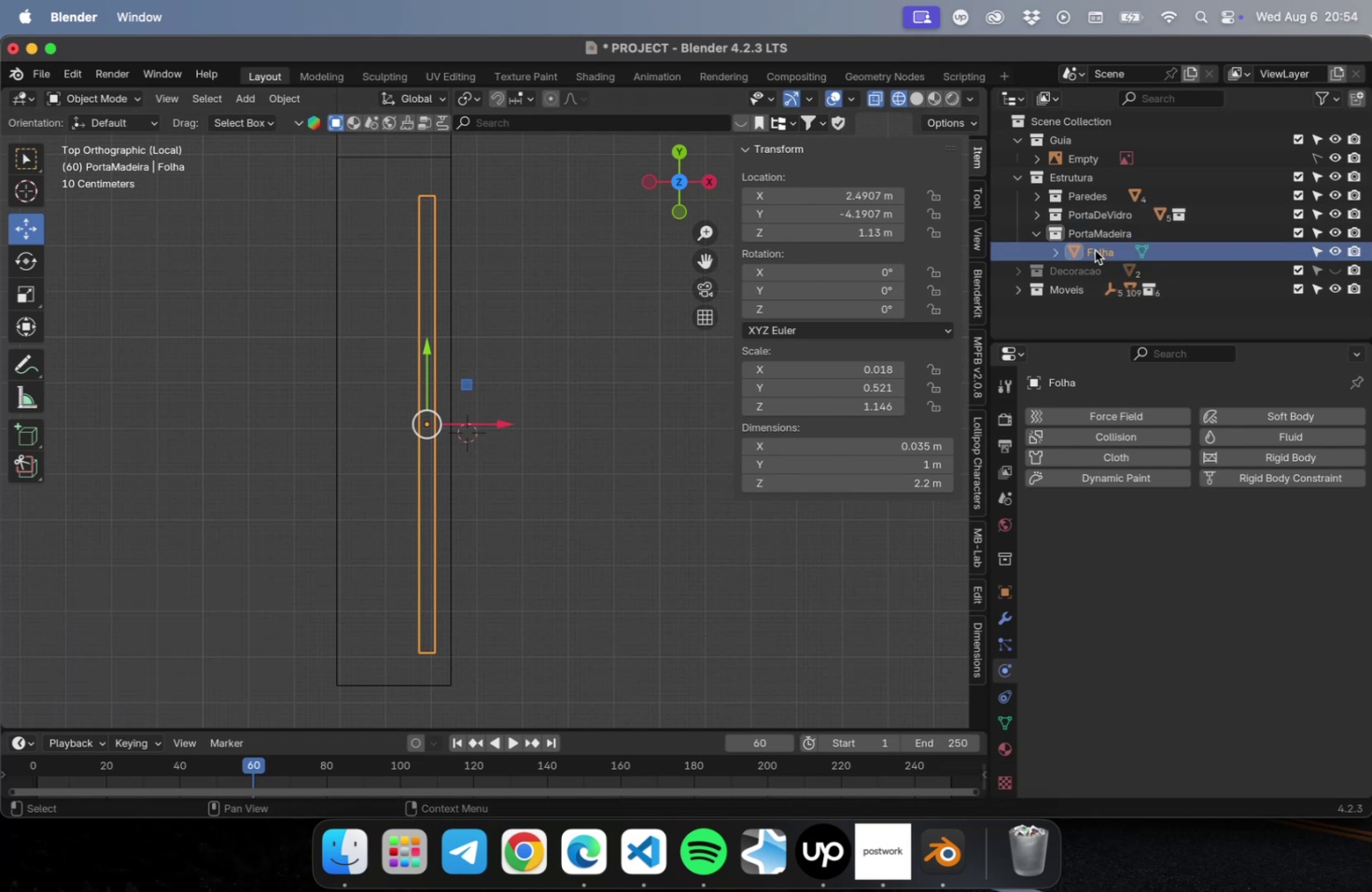 
key(Meta+CommandLeft)
 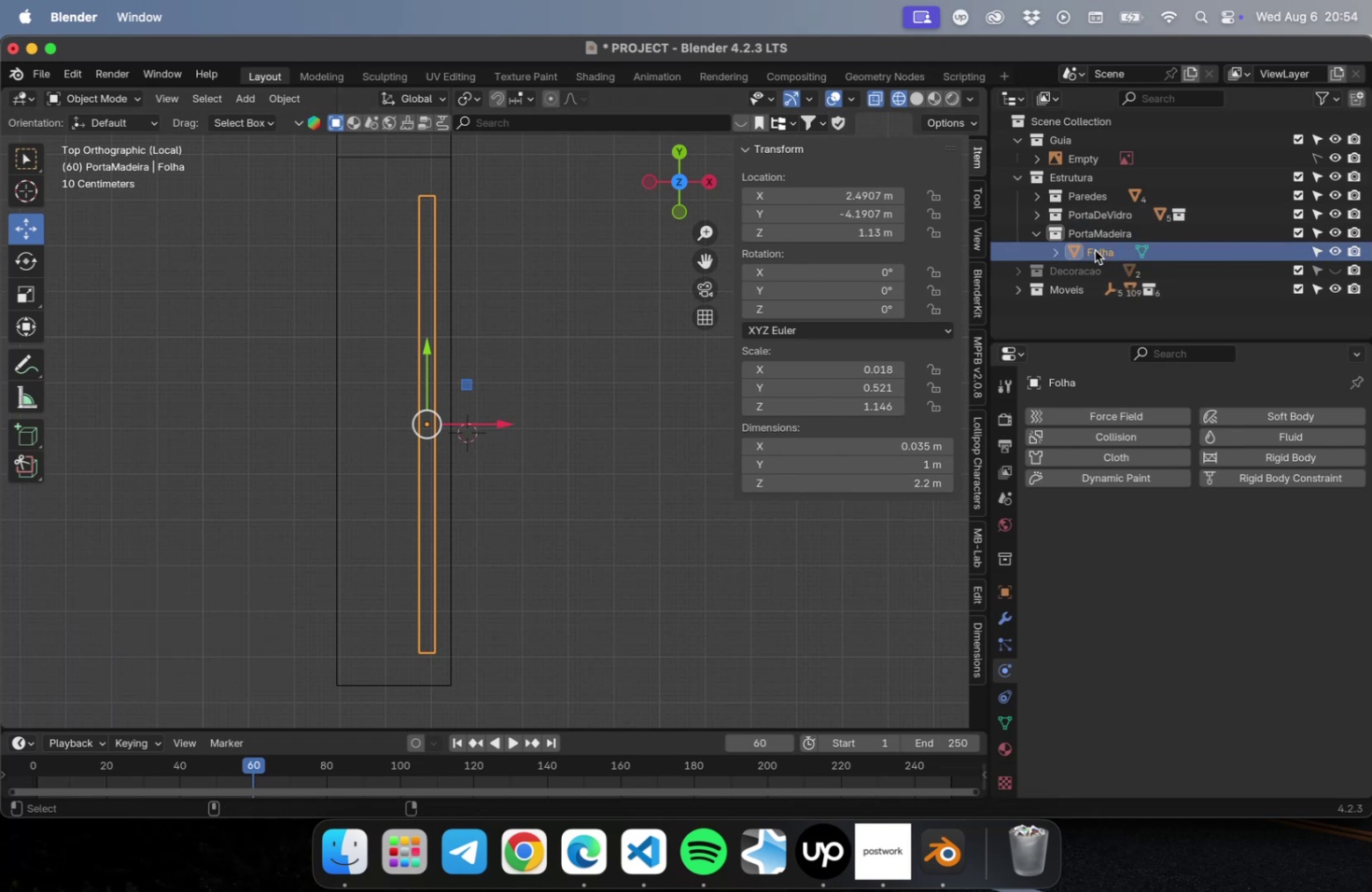 
key(Meta+S)
 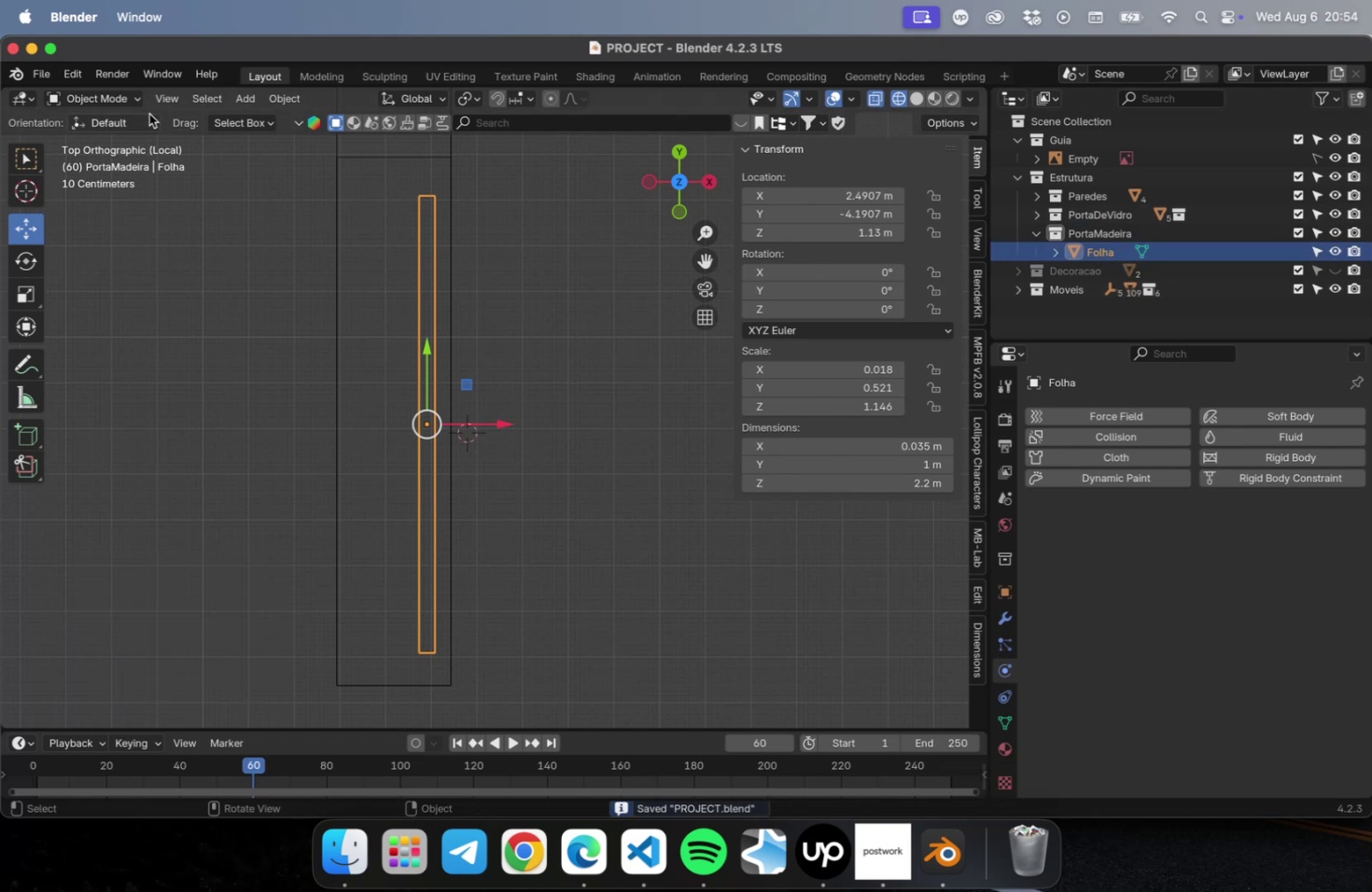 
key(Shift+A)
 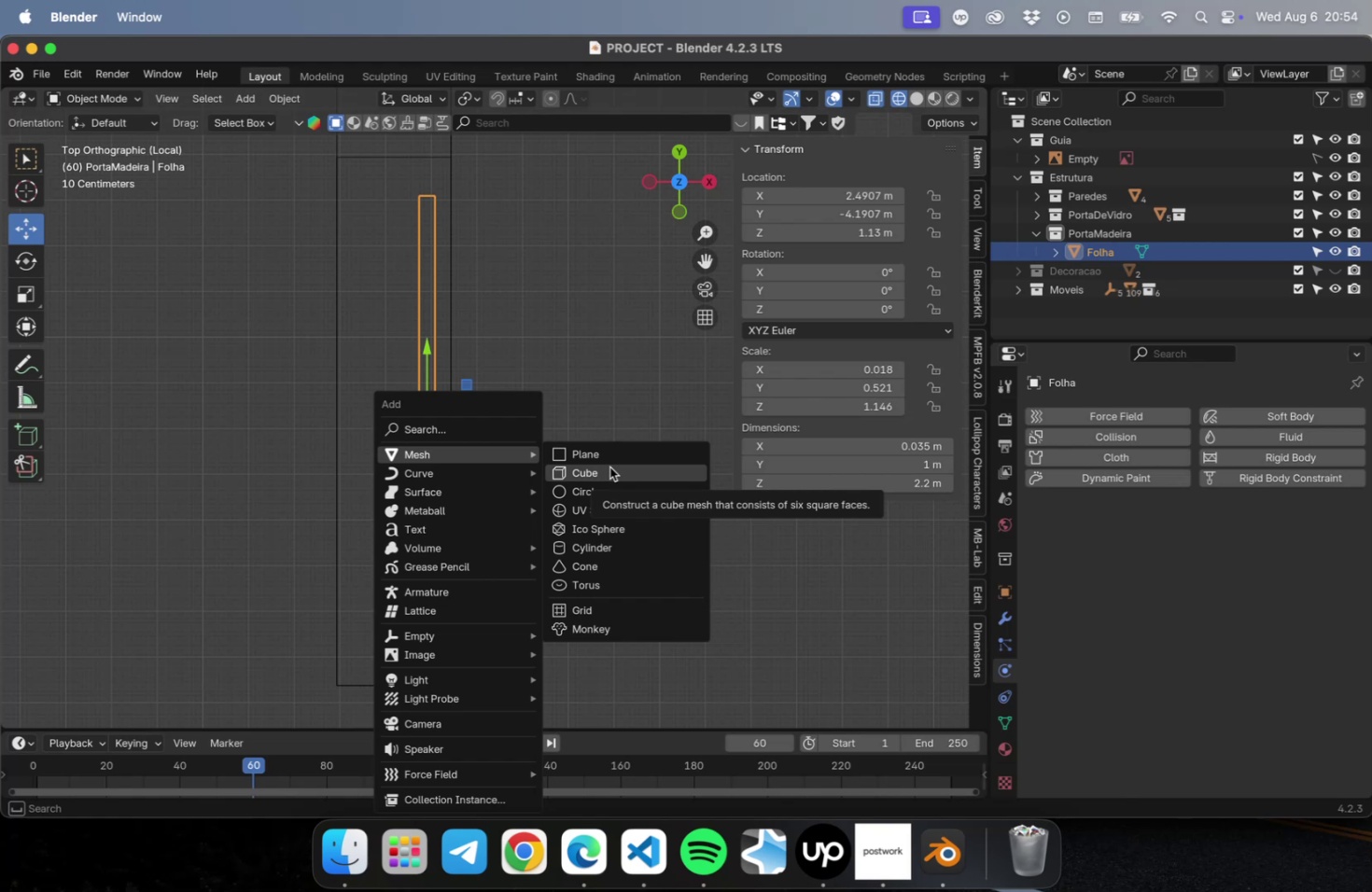 
wait(19.93)
 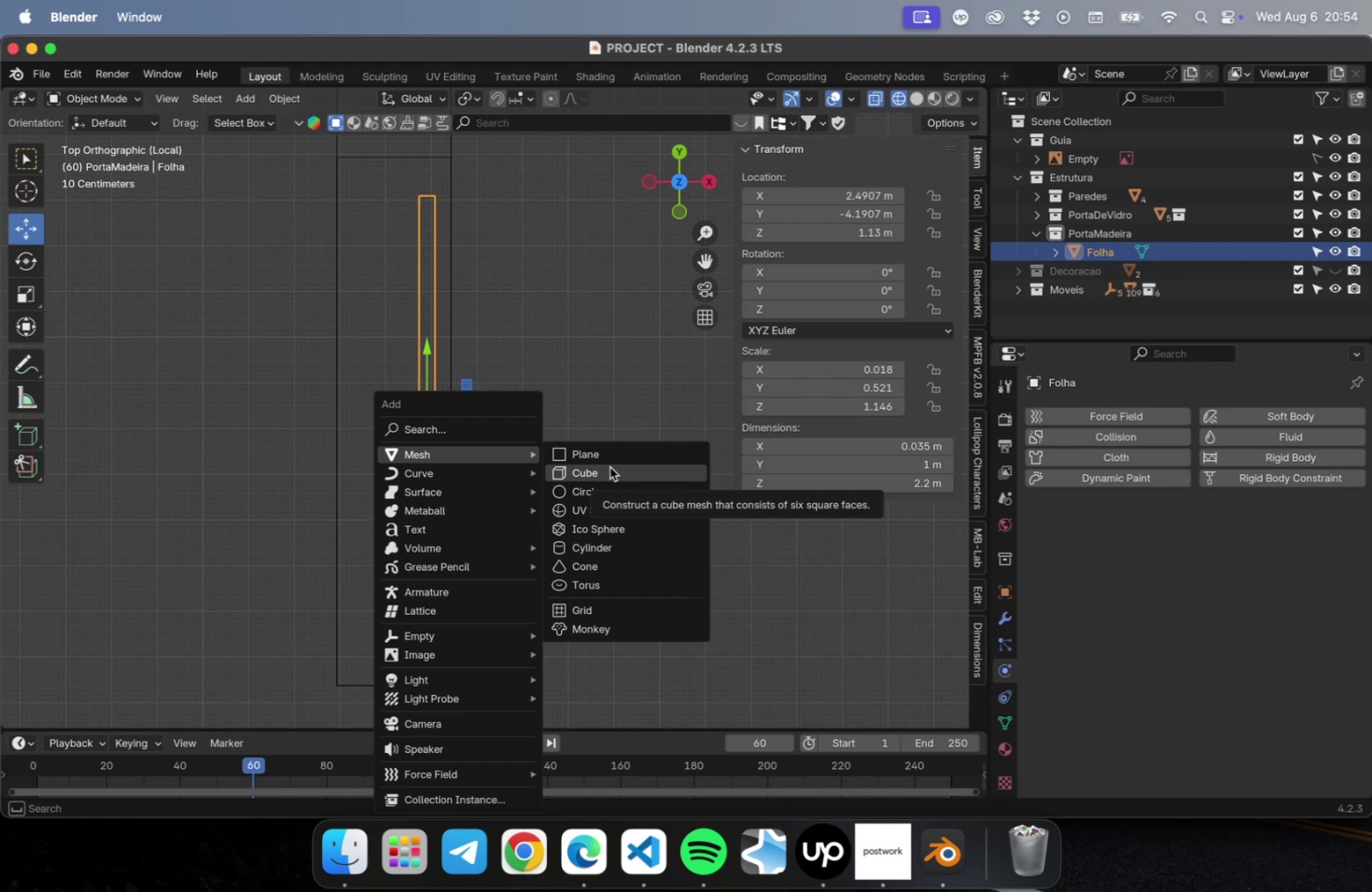 
left_click([599, 457])
 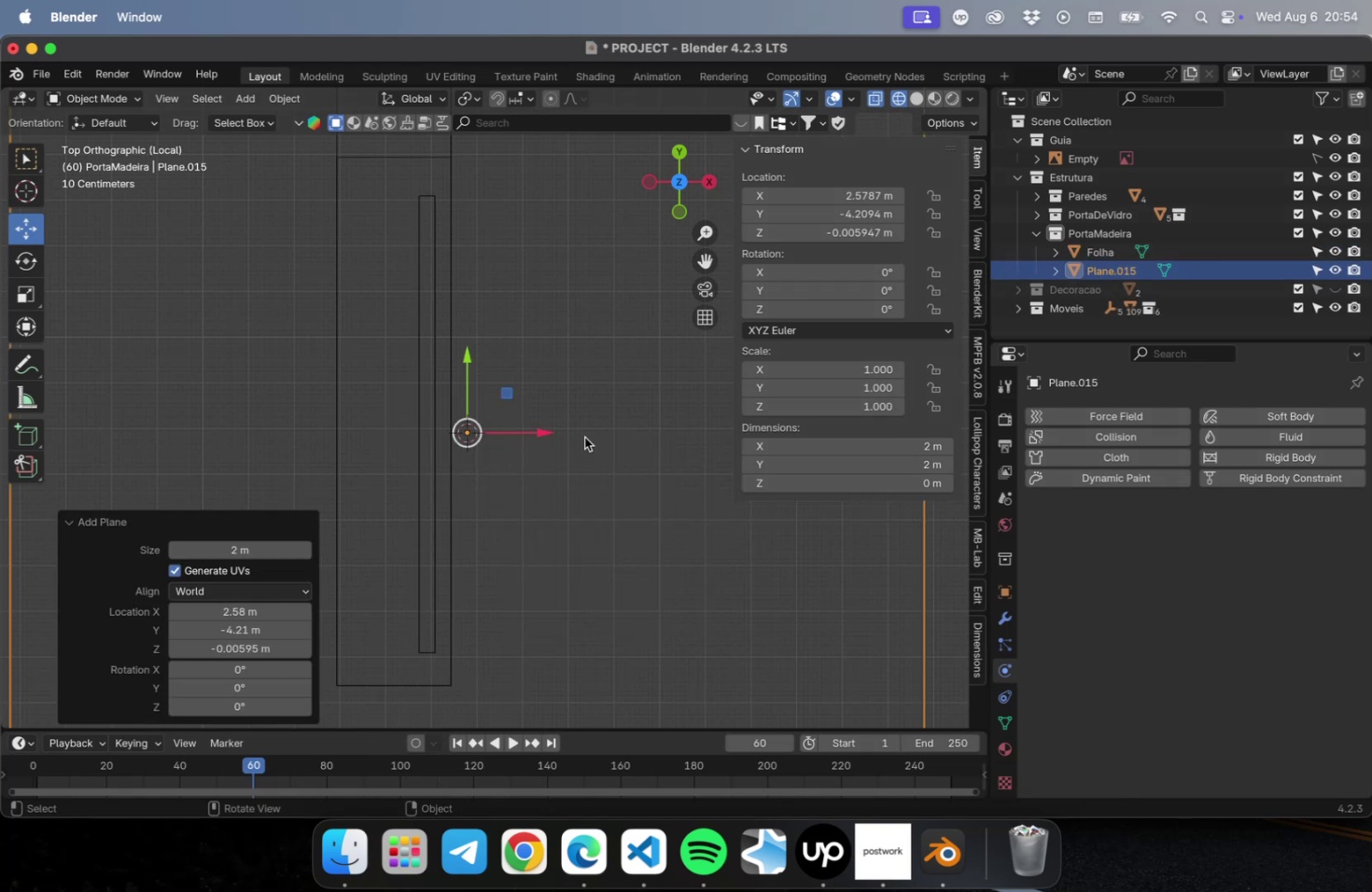 
key(S)
 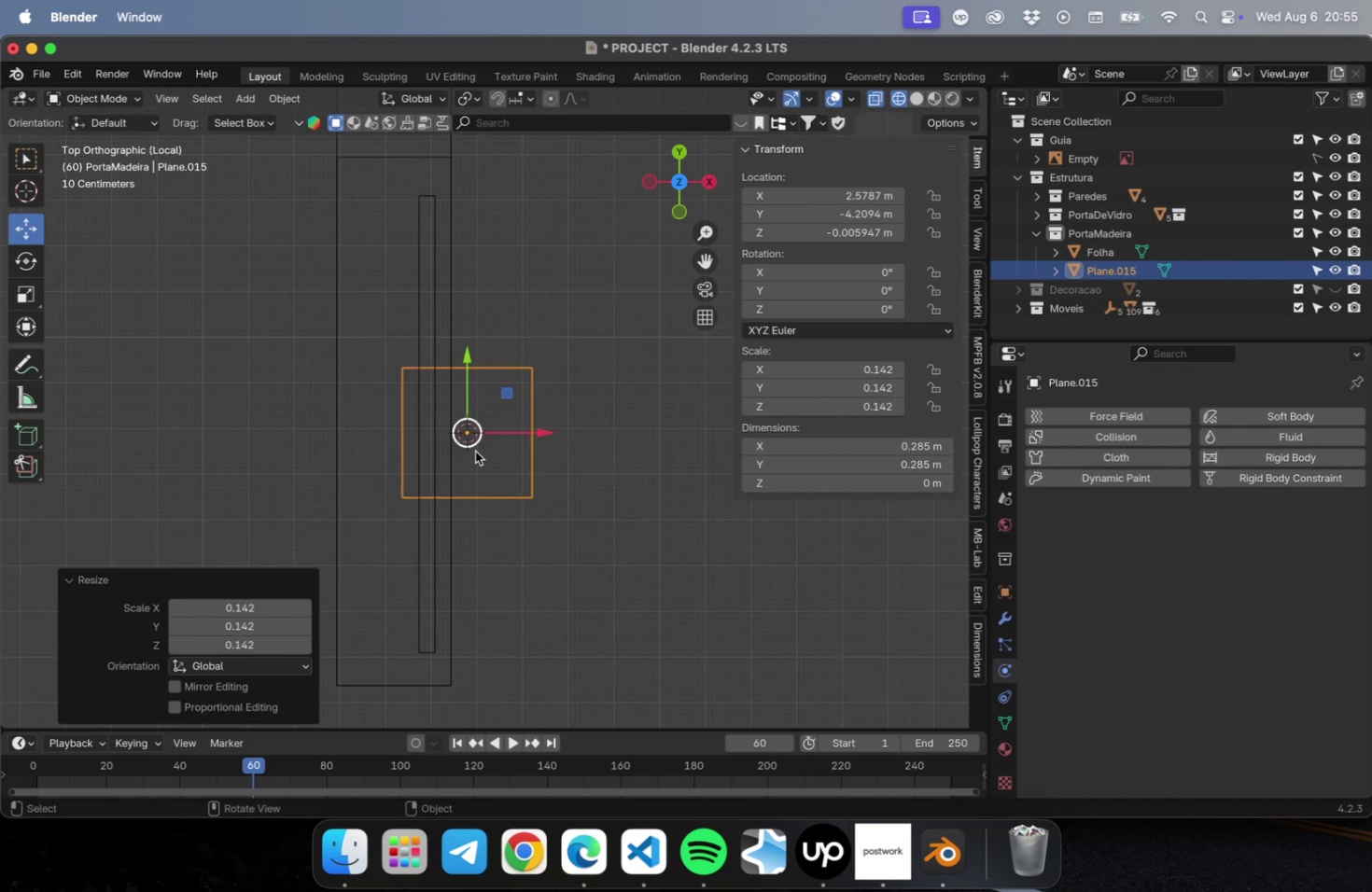 
left_click_drag(start_coordinate=[503, 400], to_coordinate=[429, 191])
 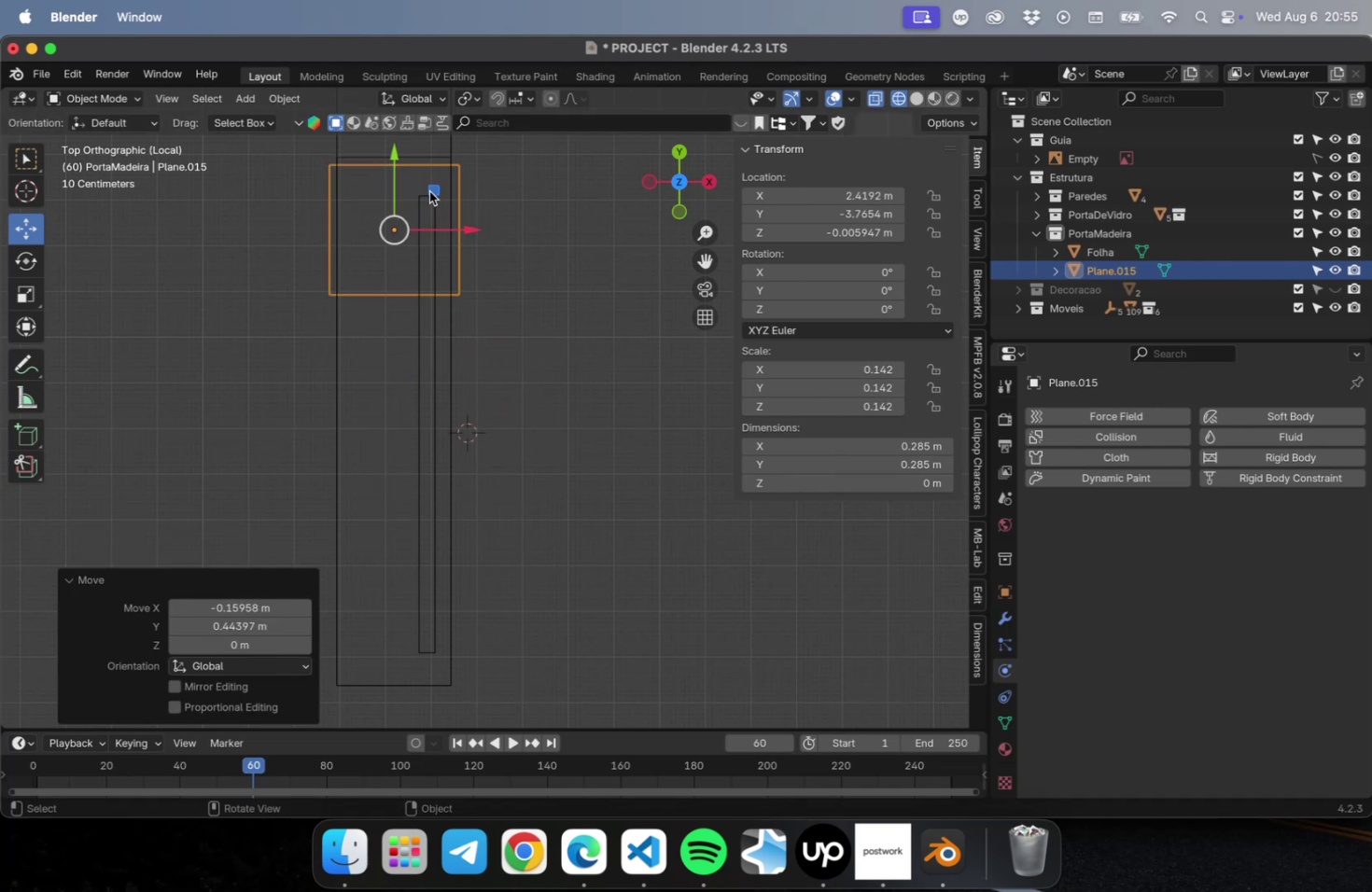 
hold_key(key=ShiftLeft, duration=0.57)
 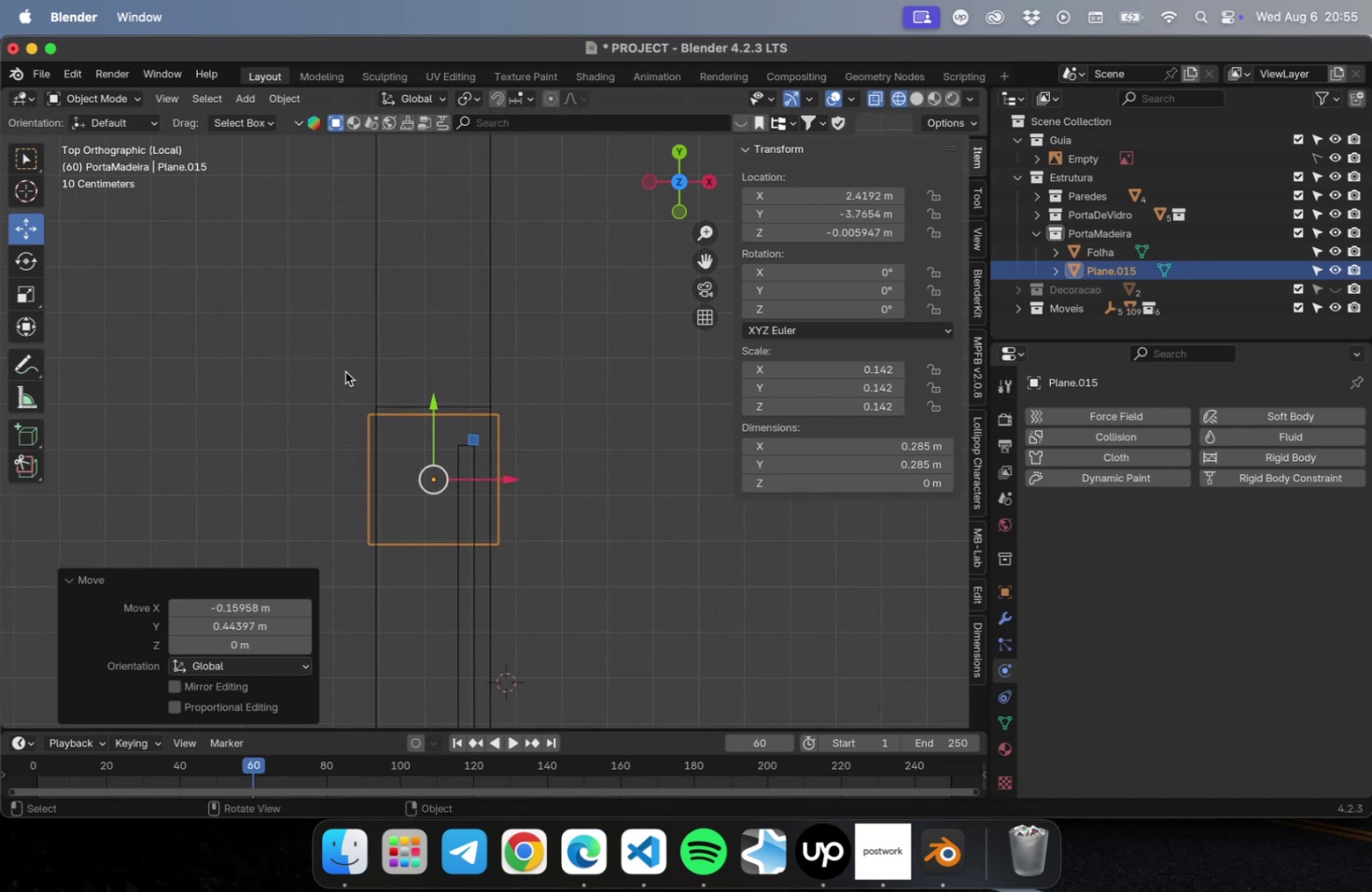 
scroll: coordinate [390, 404], scroll_direction: up, amount: 9.0
 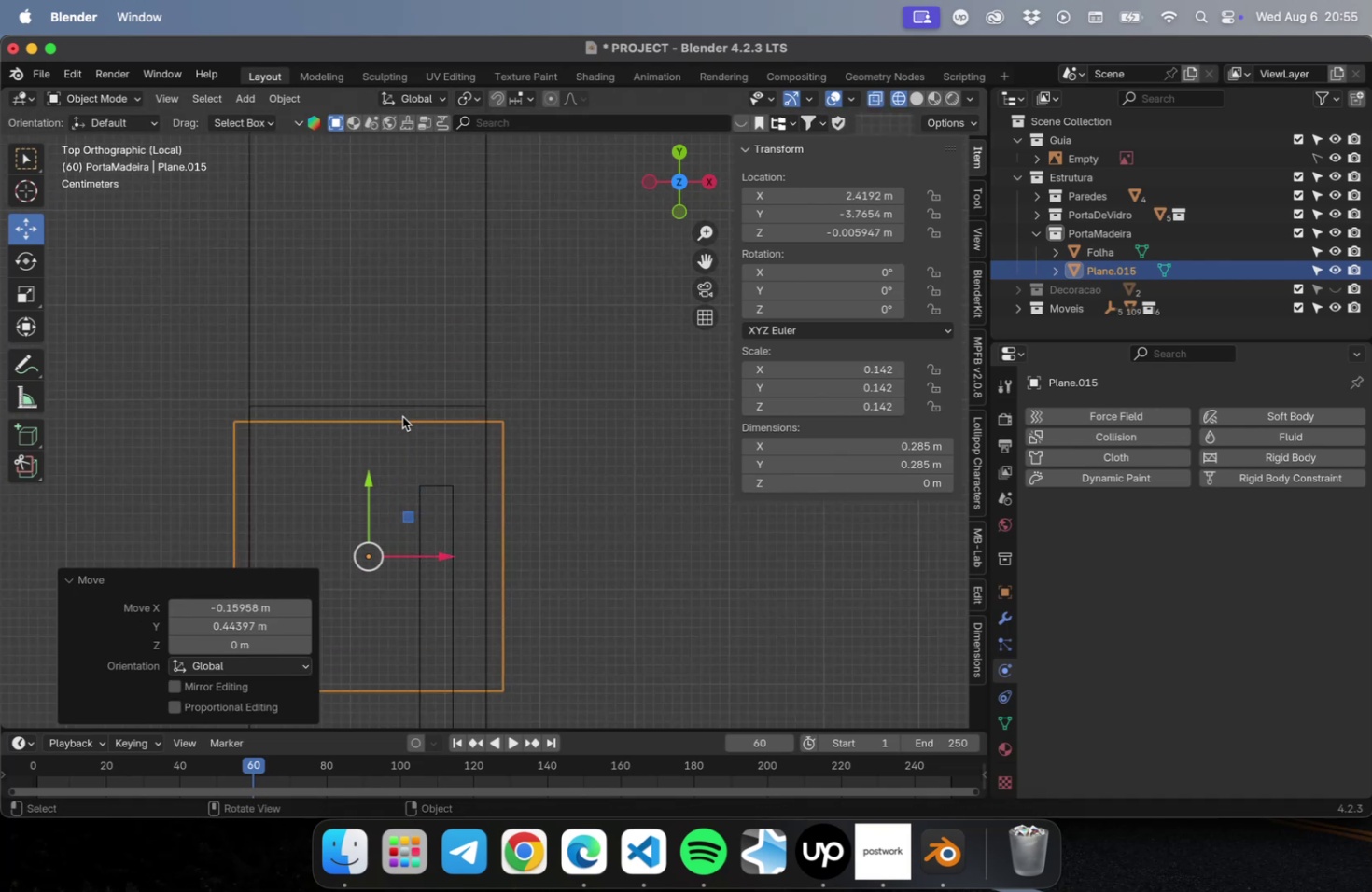 
hold_key(key=ShiftLeft, duration=0.6)
 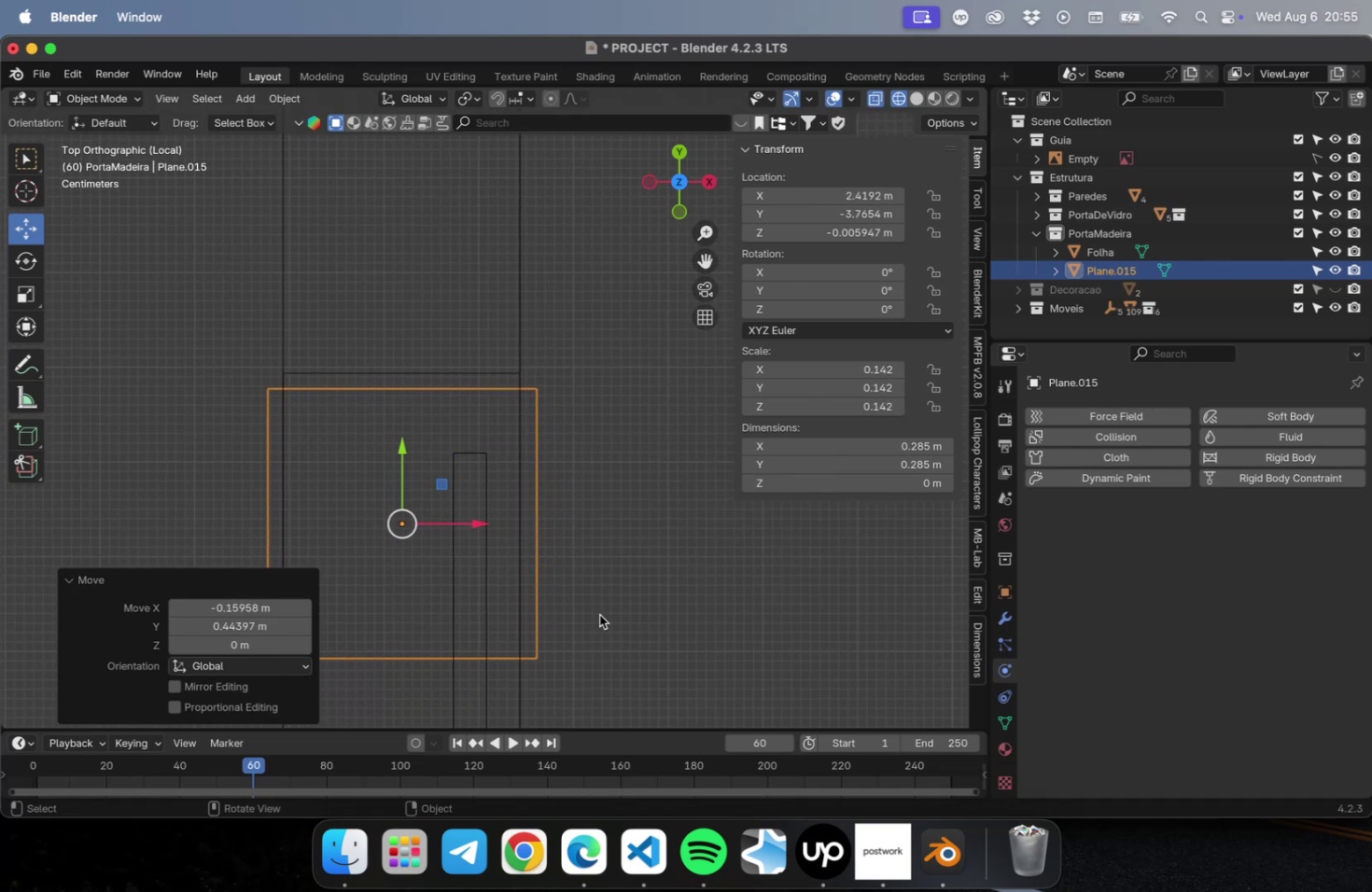 
hold_key(key=ShiftLeft, duration=0.38)
 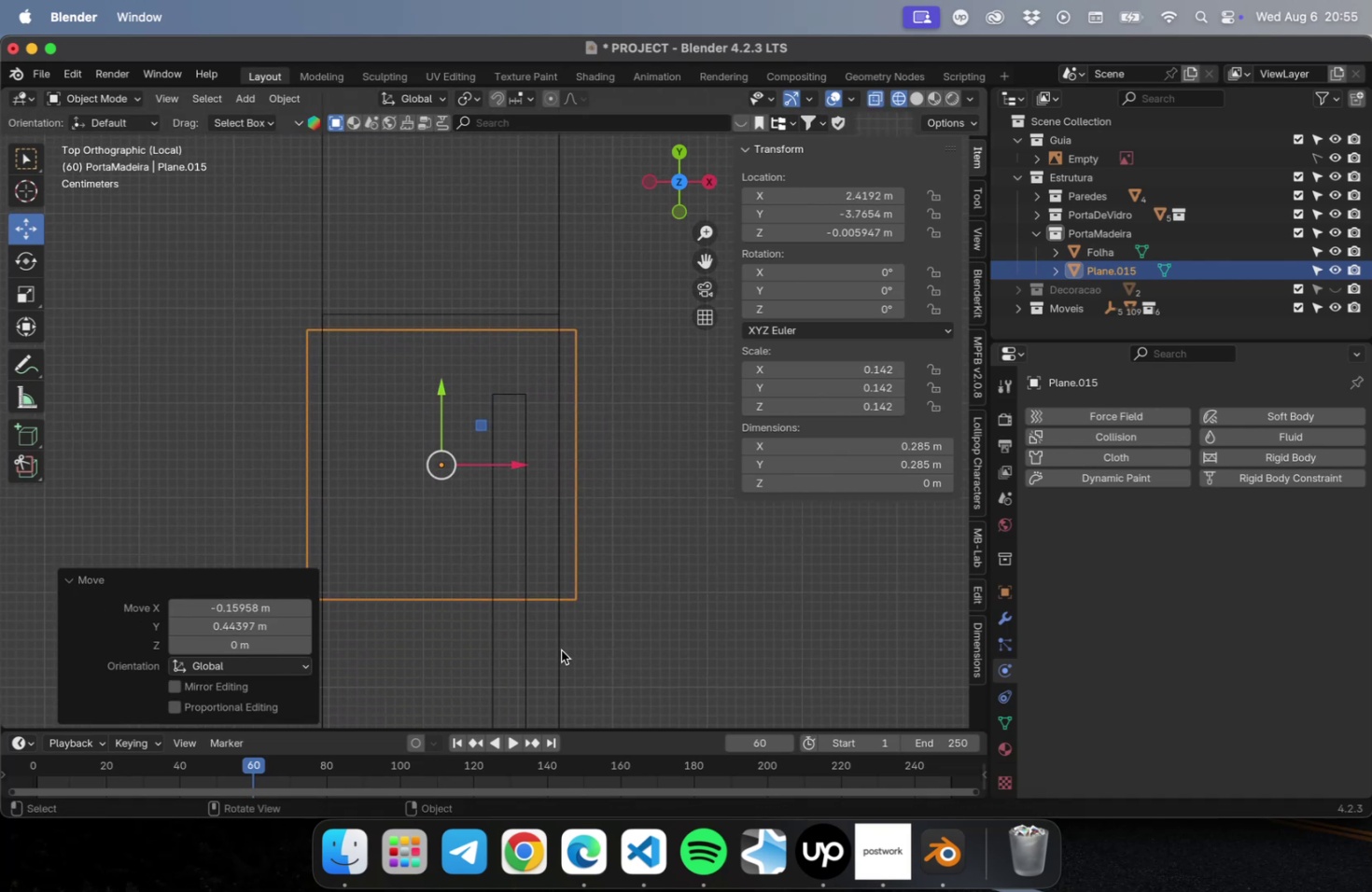 
left_click([561, 649])
 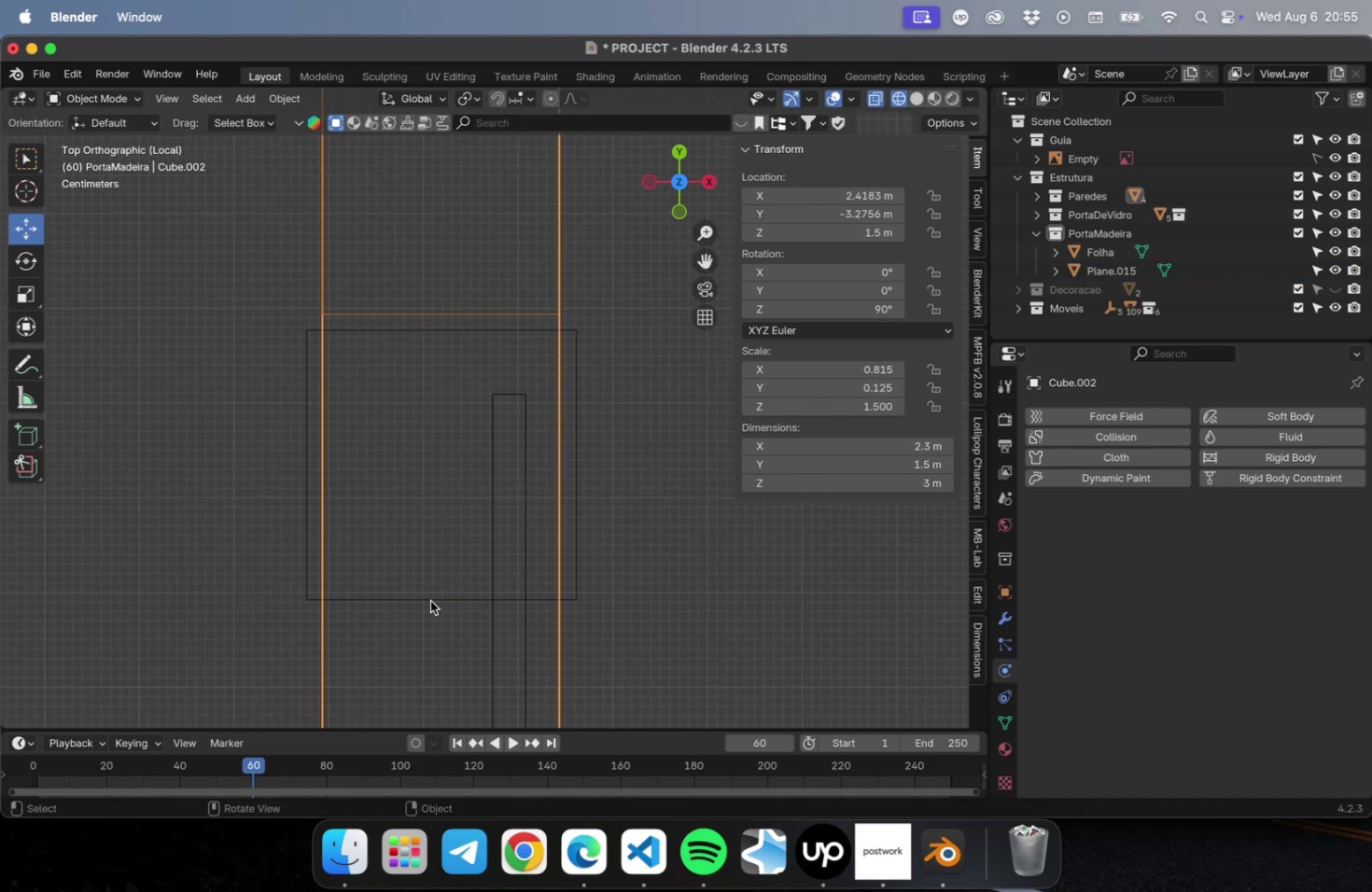 
left_click([430, 600])
 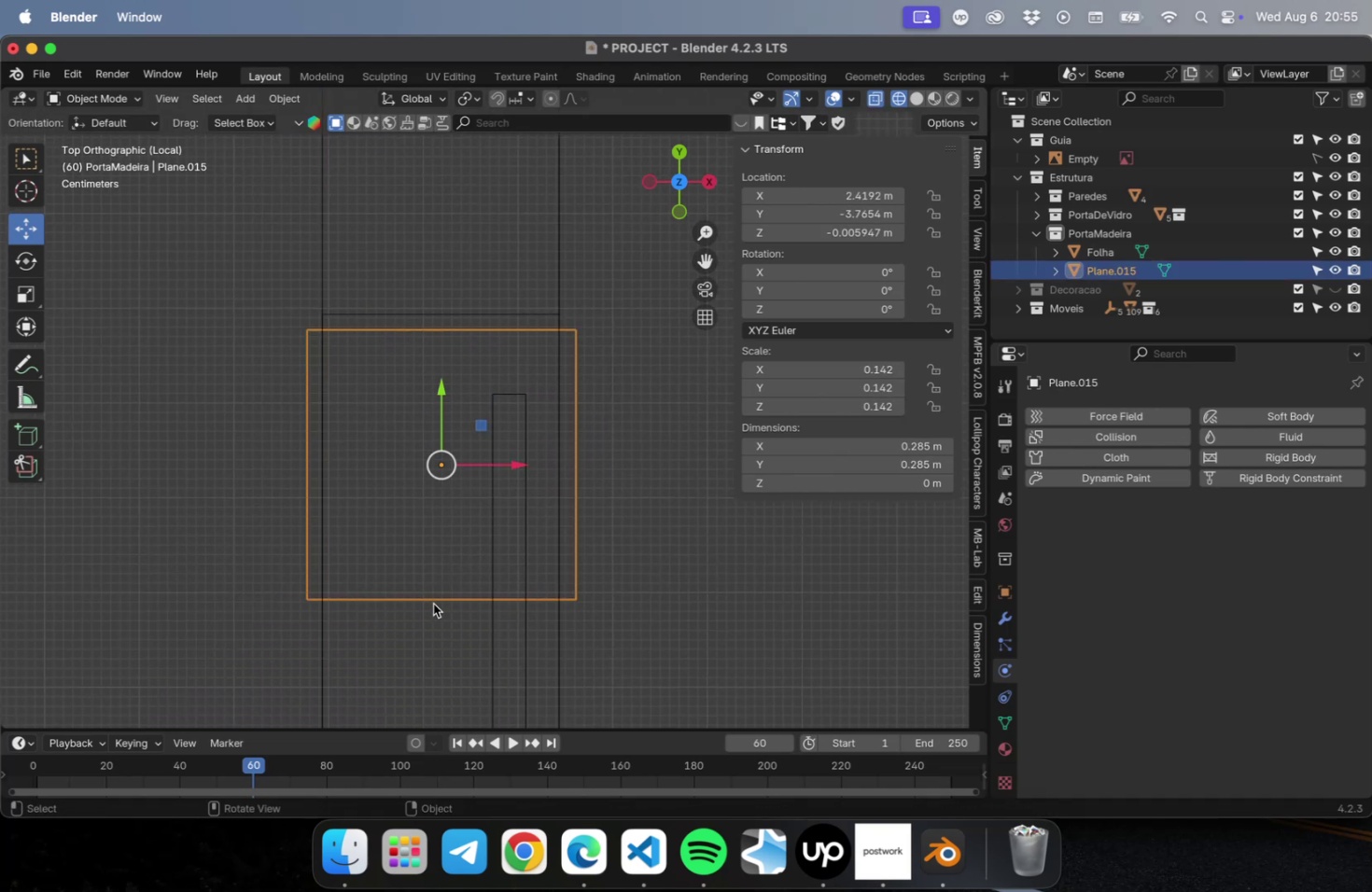 
key(Tab)
 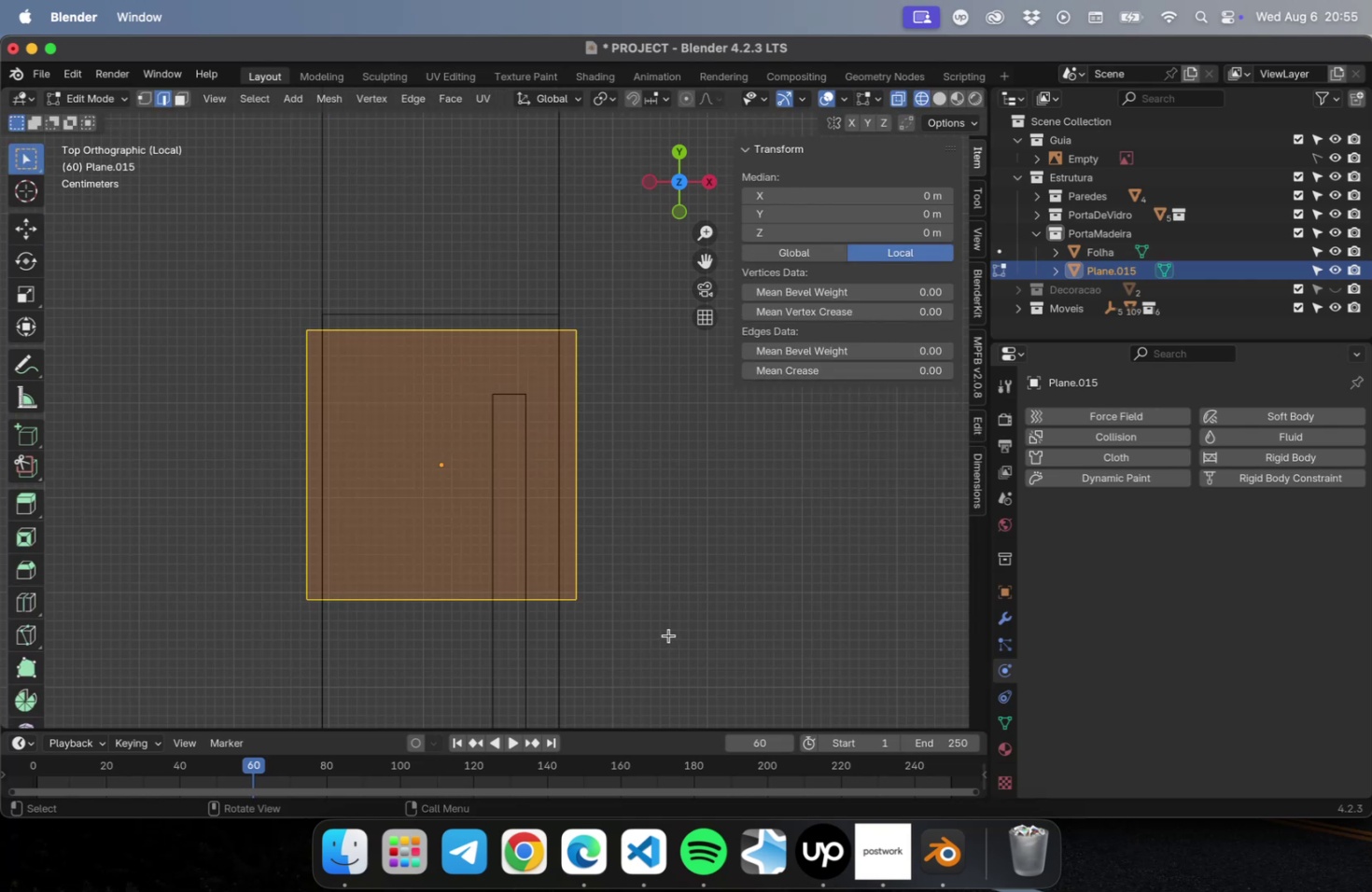 
left_click_drag(start_coordinate=[662, 638], to_coordinate=[131, 537])
 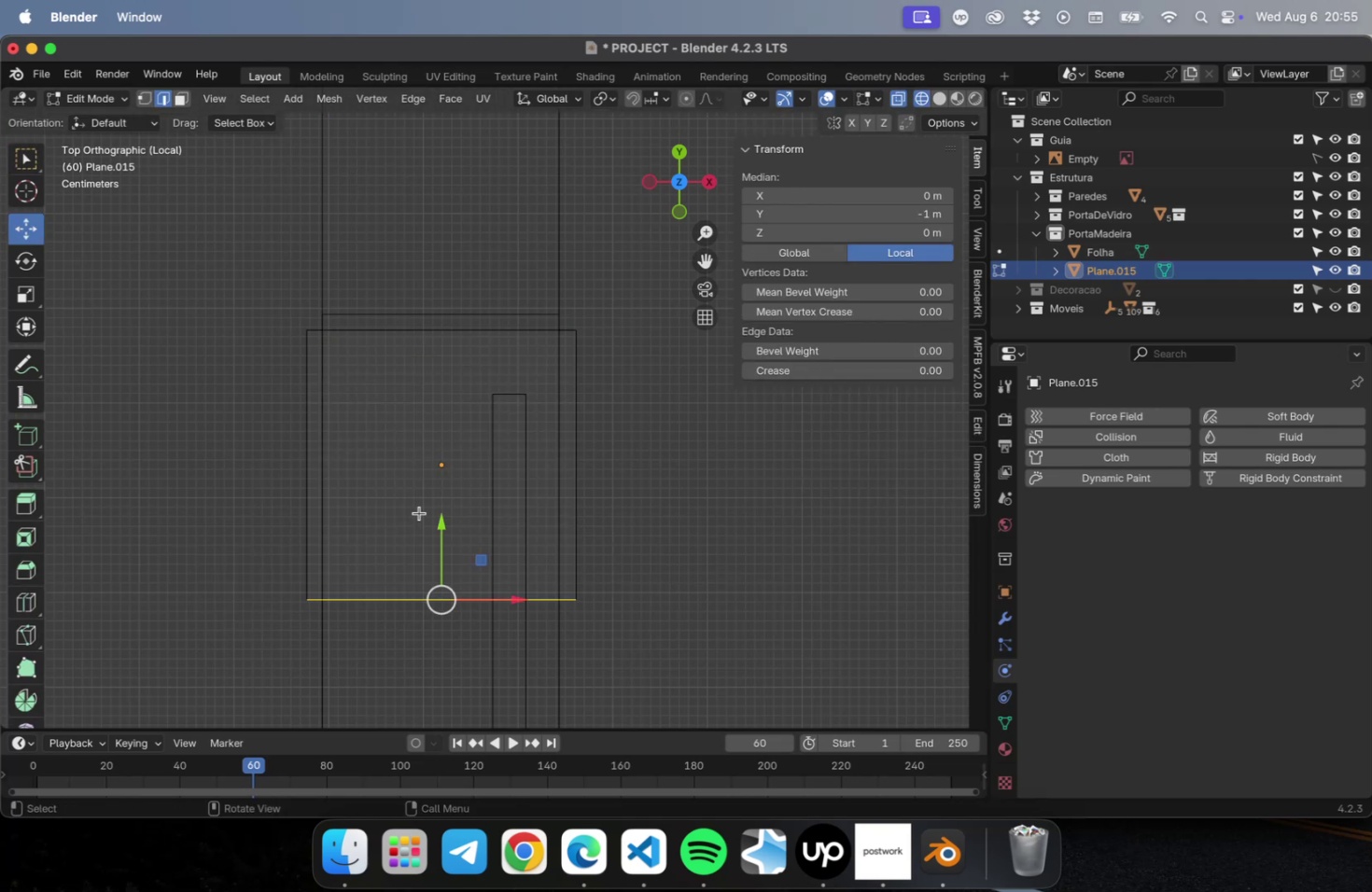 
left_click_drag(start_coordinate=[446, 529], to_coordinate=[433, 314])
 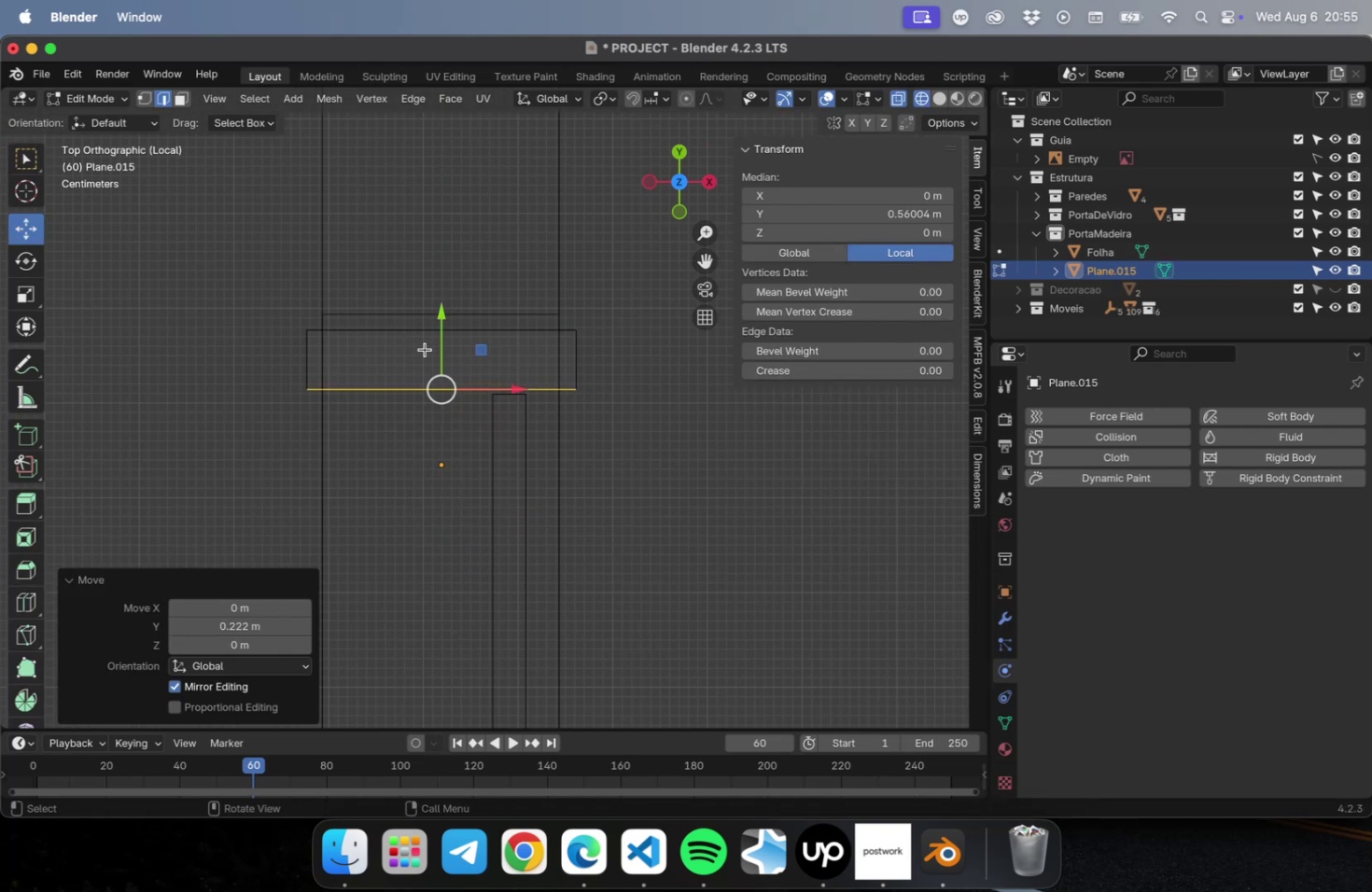 
scroll: coordinate [428, 360], scroll_direction: up, amount: 16.0
 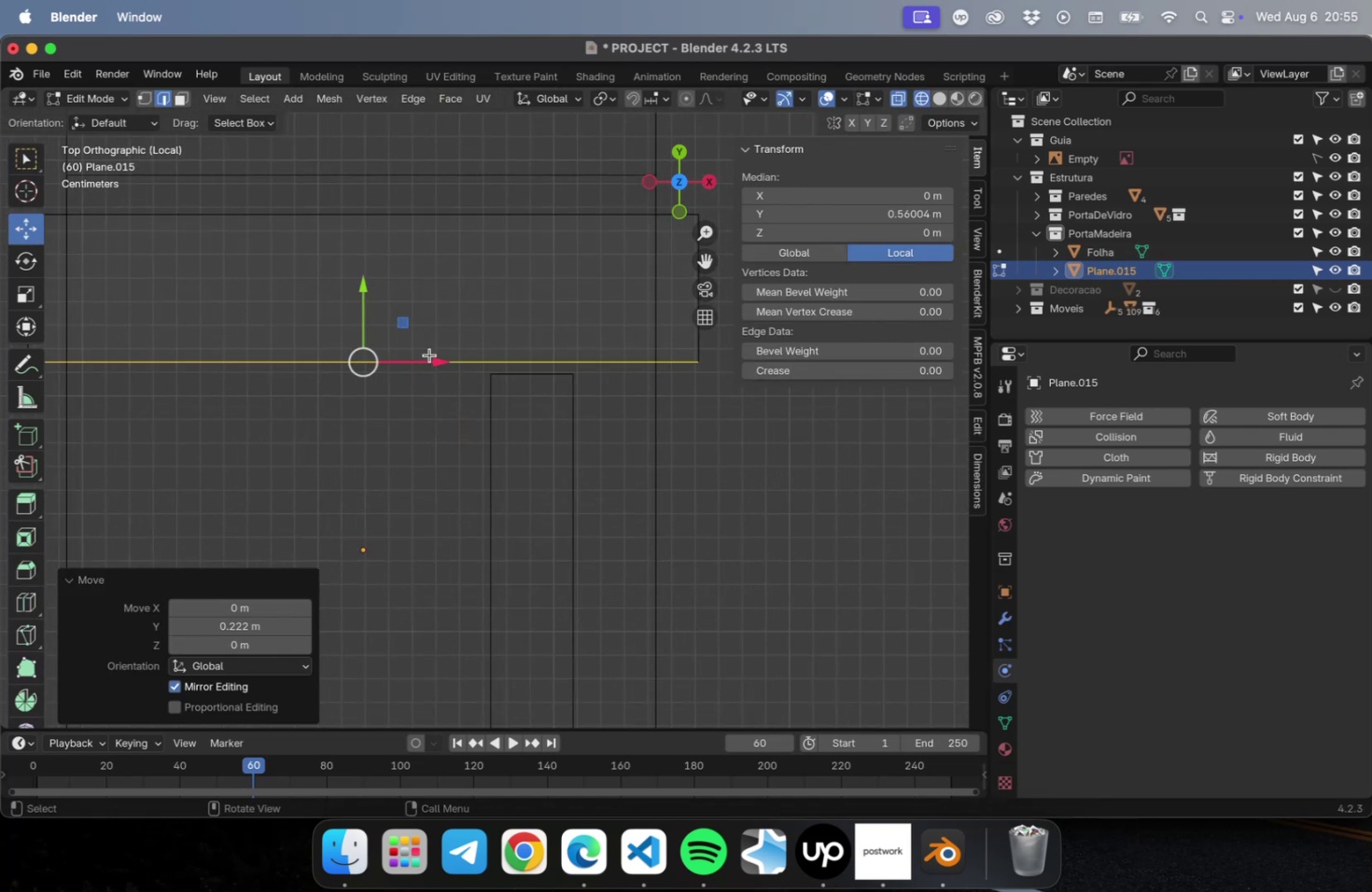 
hold_key(key=ShiftLeft, duration=0.64)
 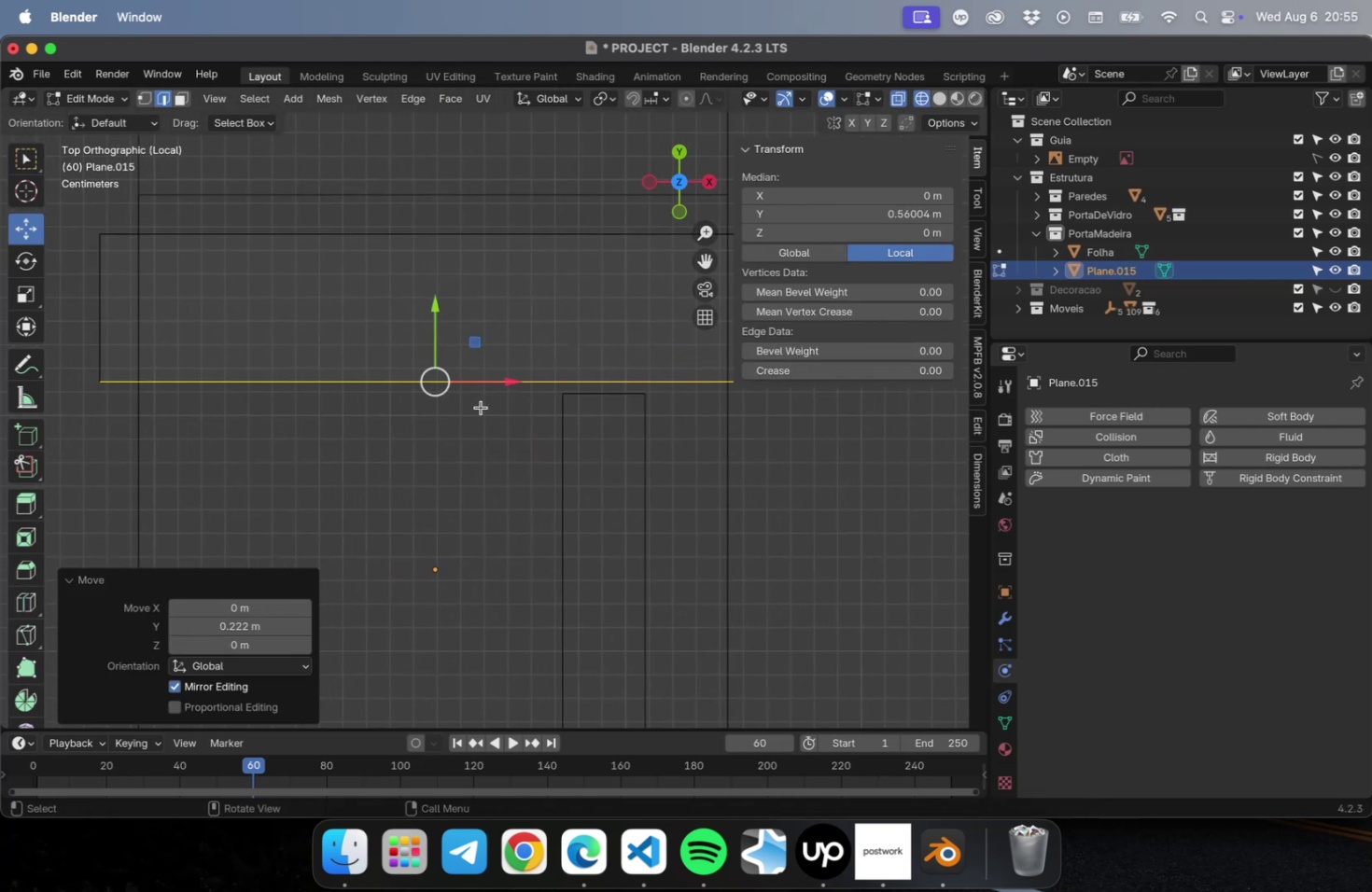 
scroll: coordinate [417, 402], scroll_direction: down, amount: 1.0
 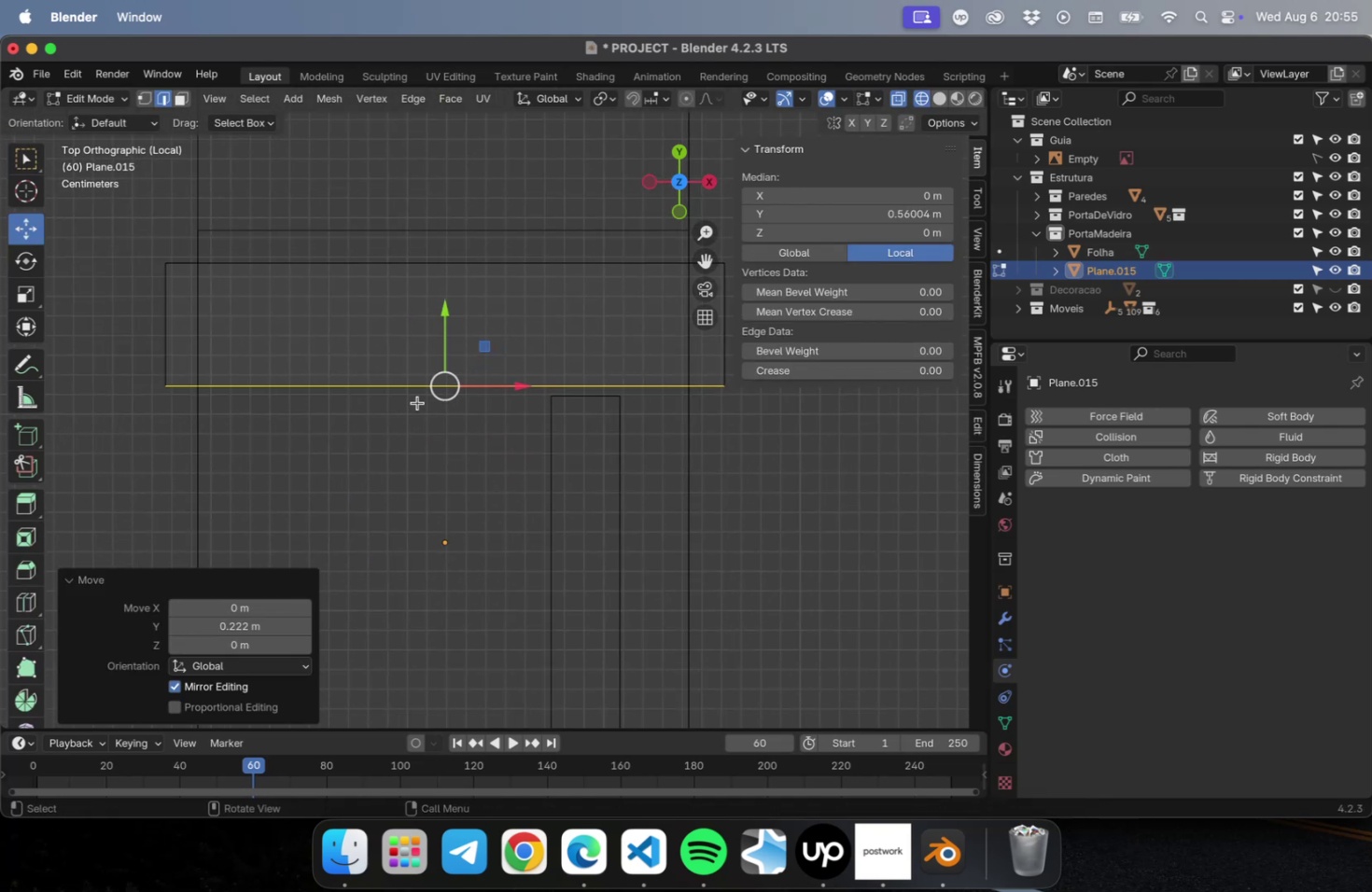 
hold_key(key=ShiftLeft, duration=0.48)
 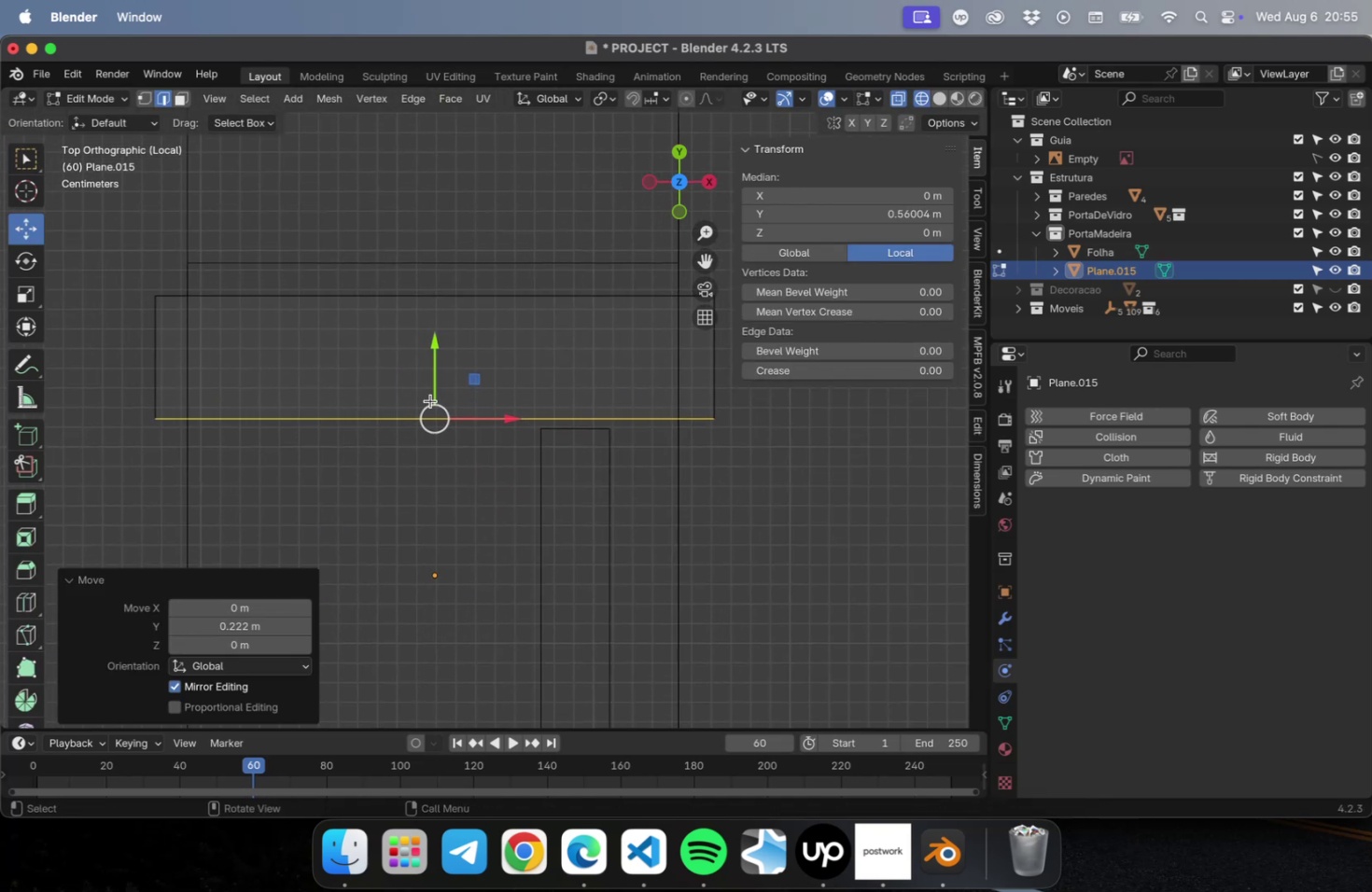 
hold_key(key=ShiftLeft, duration=0.34)
 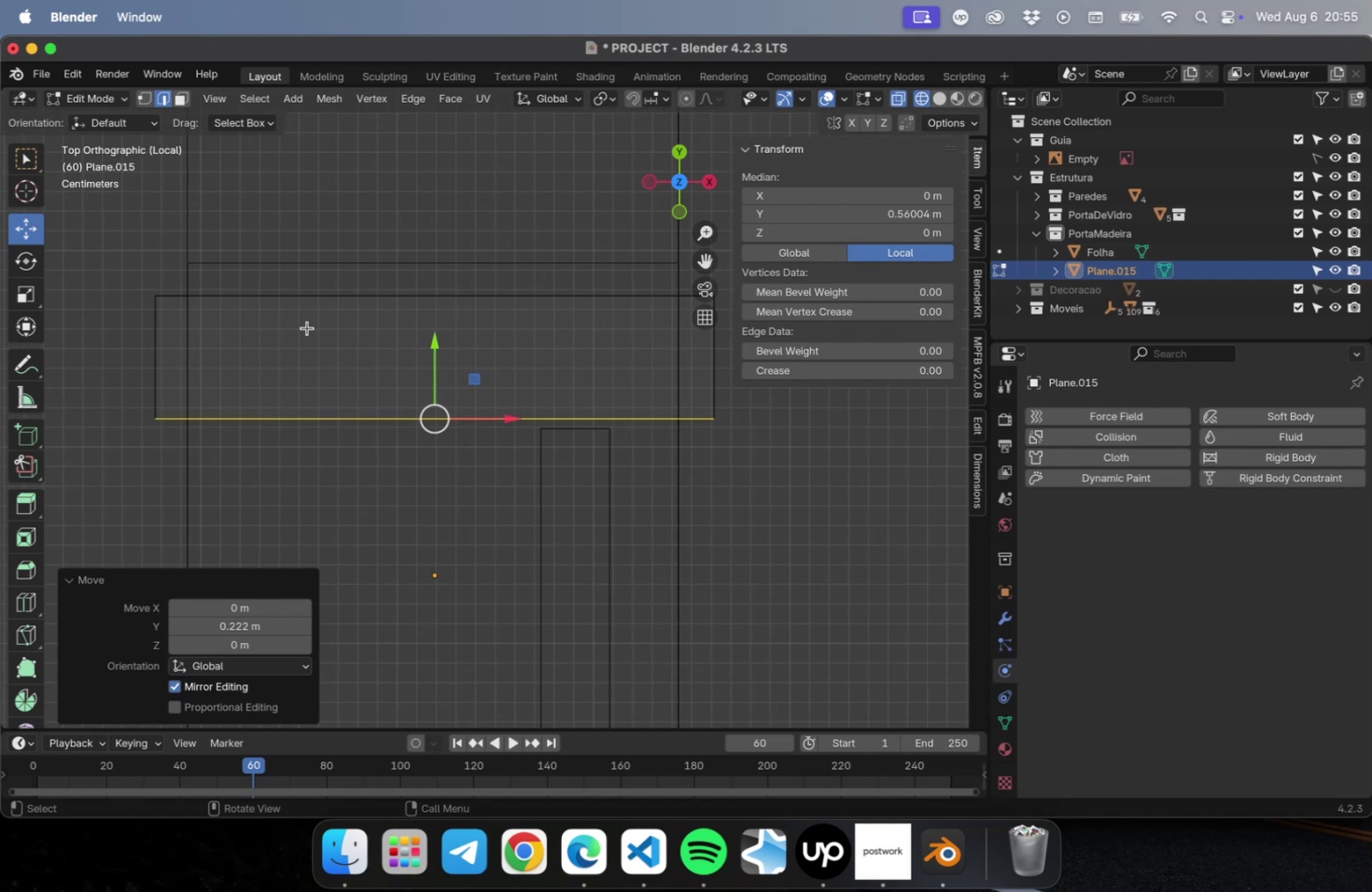 
hold_key(key=ShiftLeft, duration=0.48)
 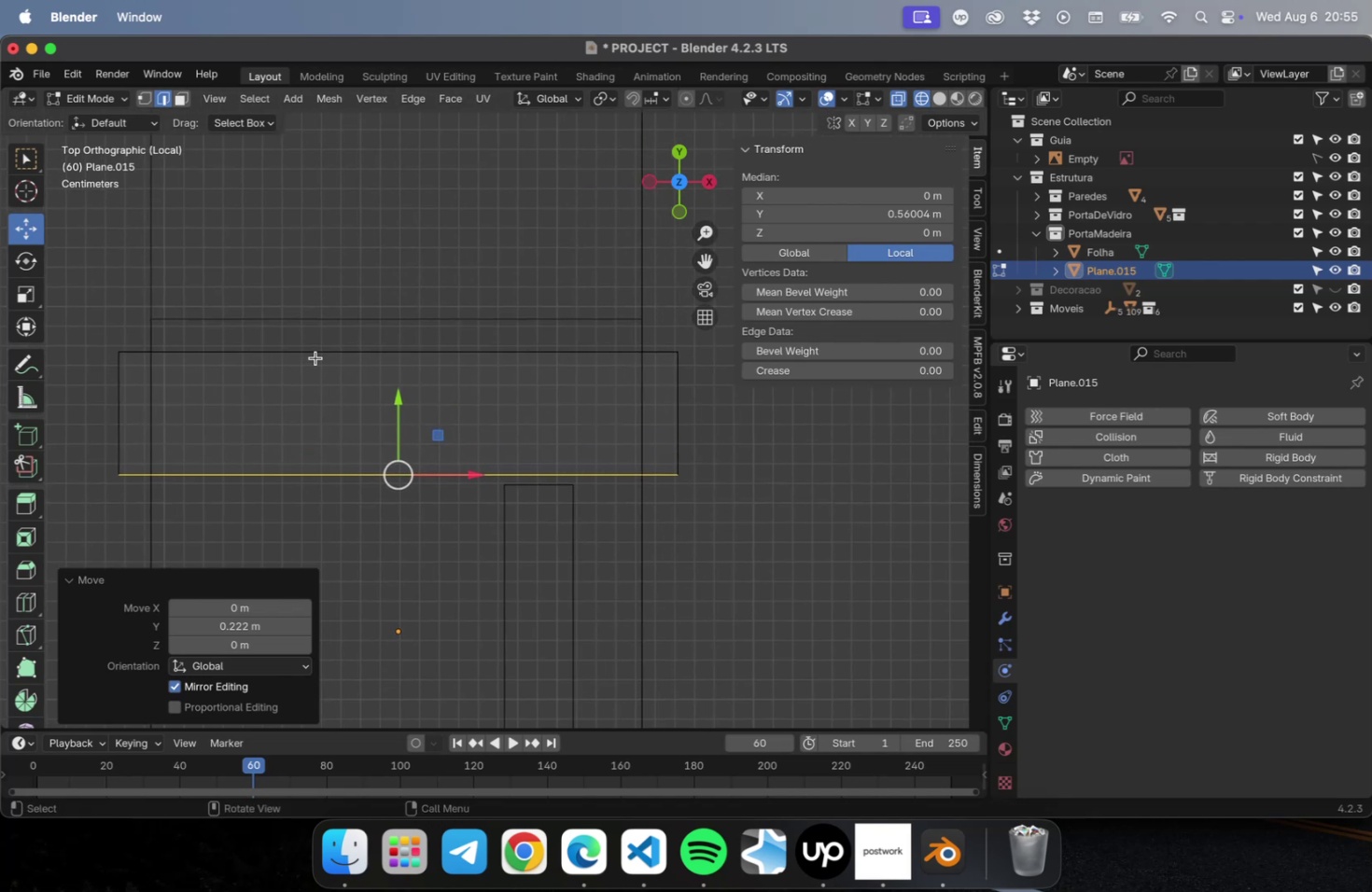 
left_click([315, 354])
 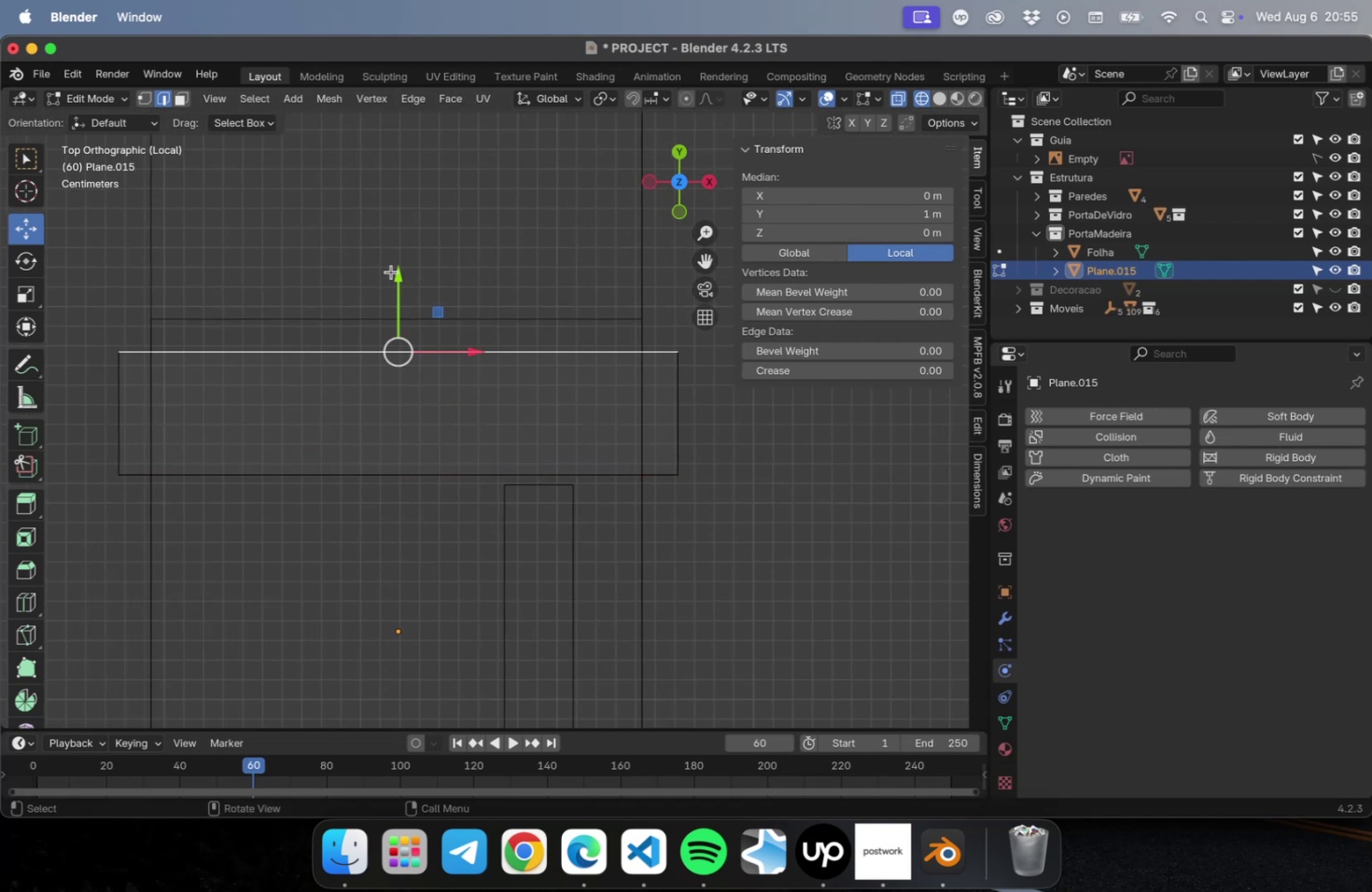 
left_click_drag(start_coordinate=[395, 281], to_coordinate=[392, 253])
 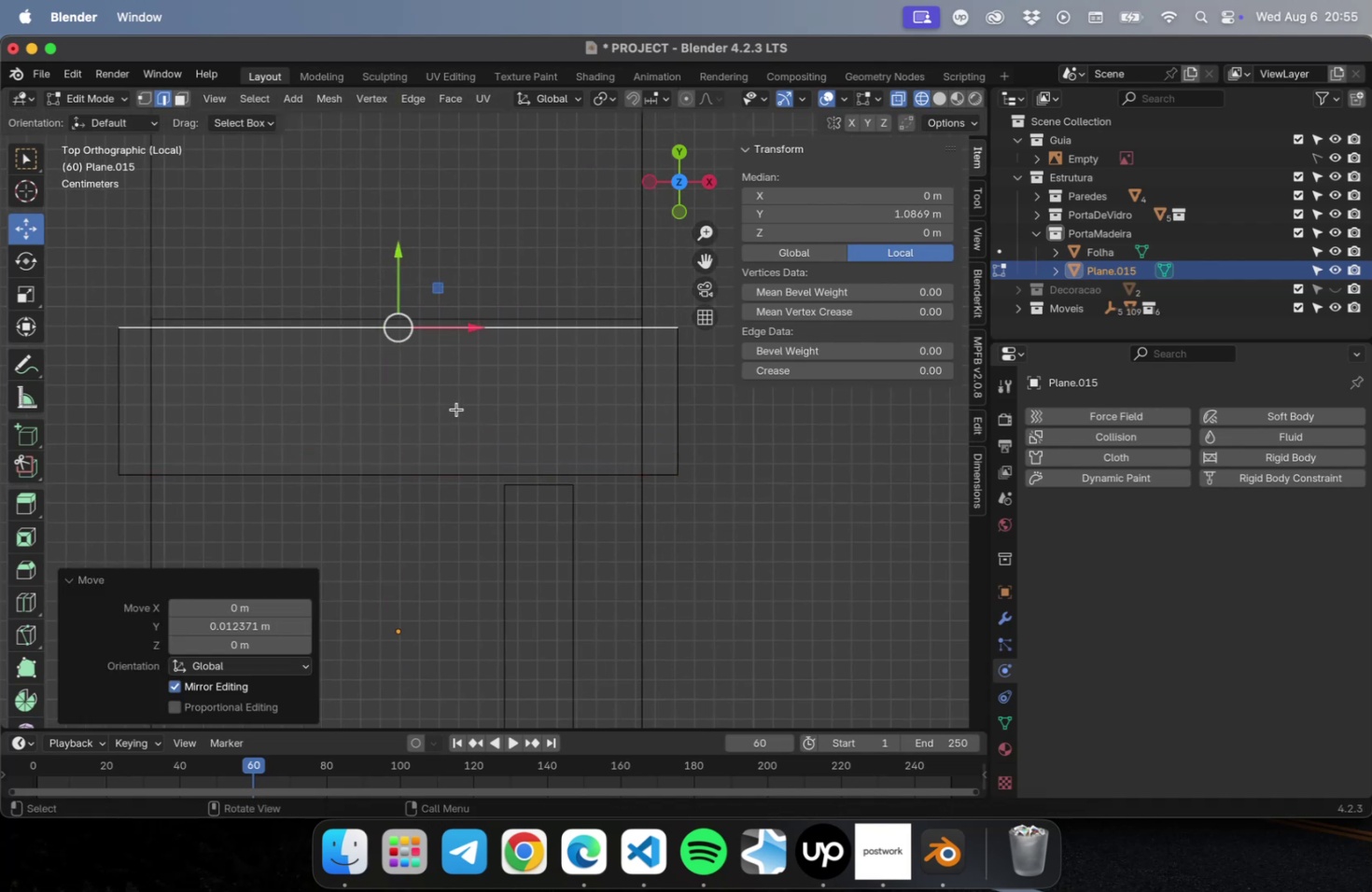 
key(Tab)
 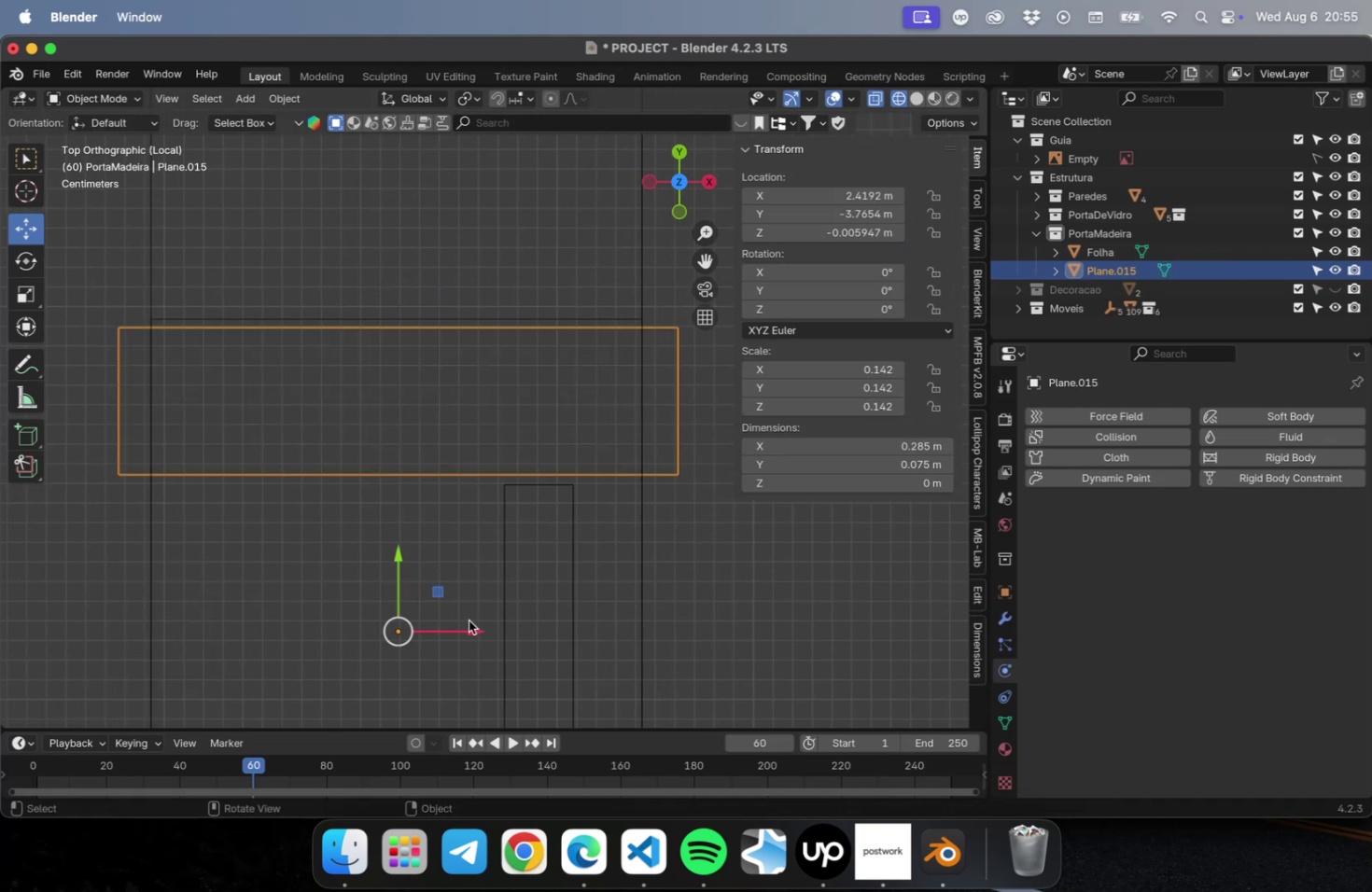 
left_click_drag(start_coordinate=[470, 628], to_coordinate=[464, 629])
 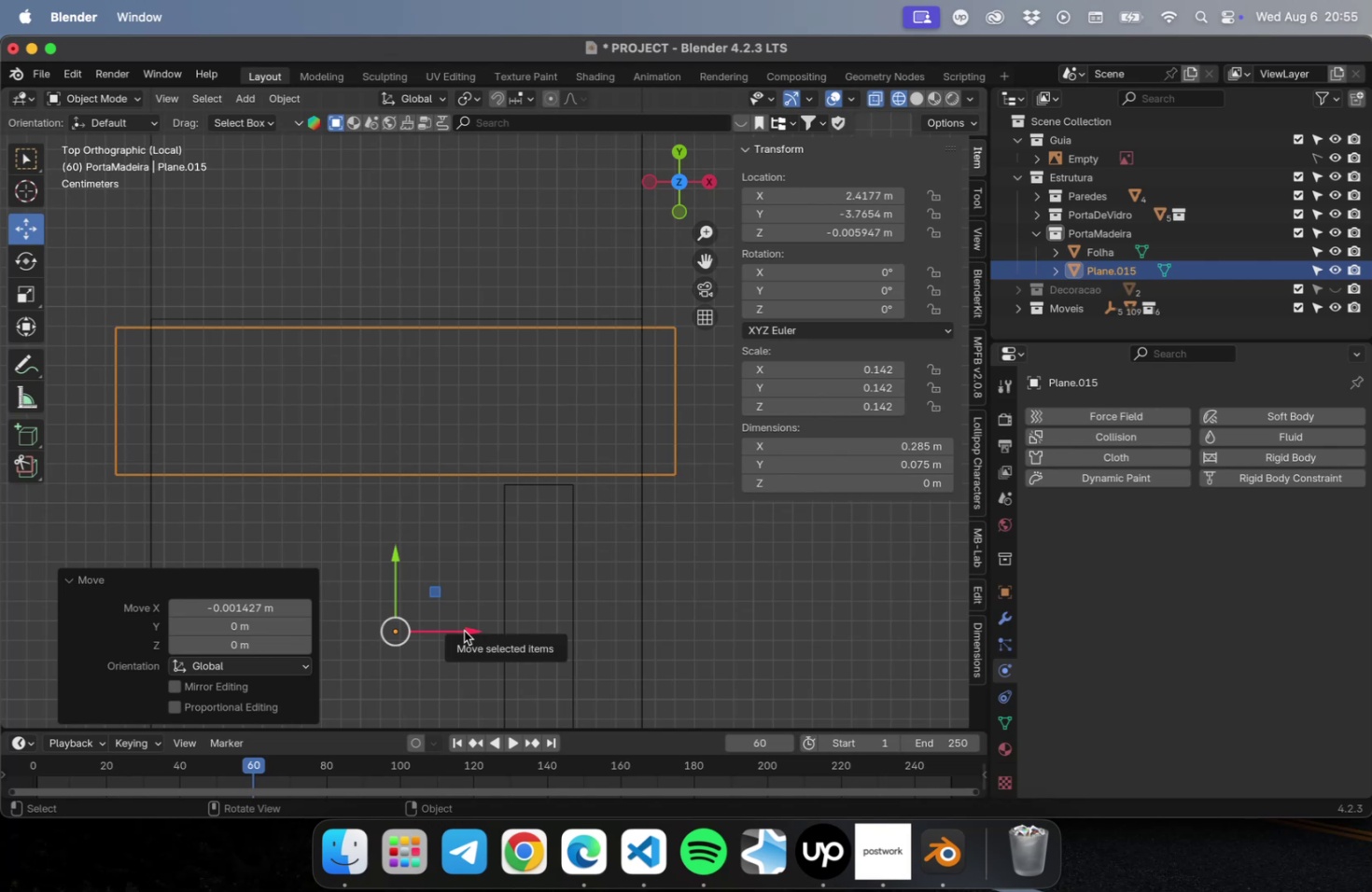 
key(2)
 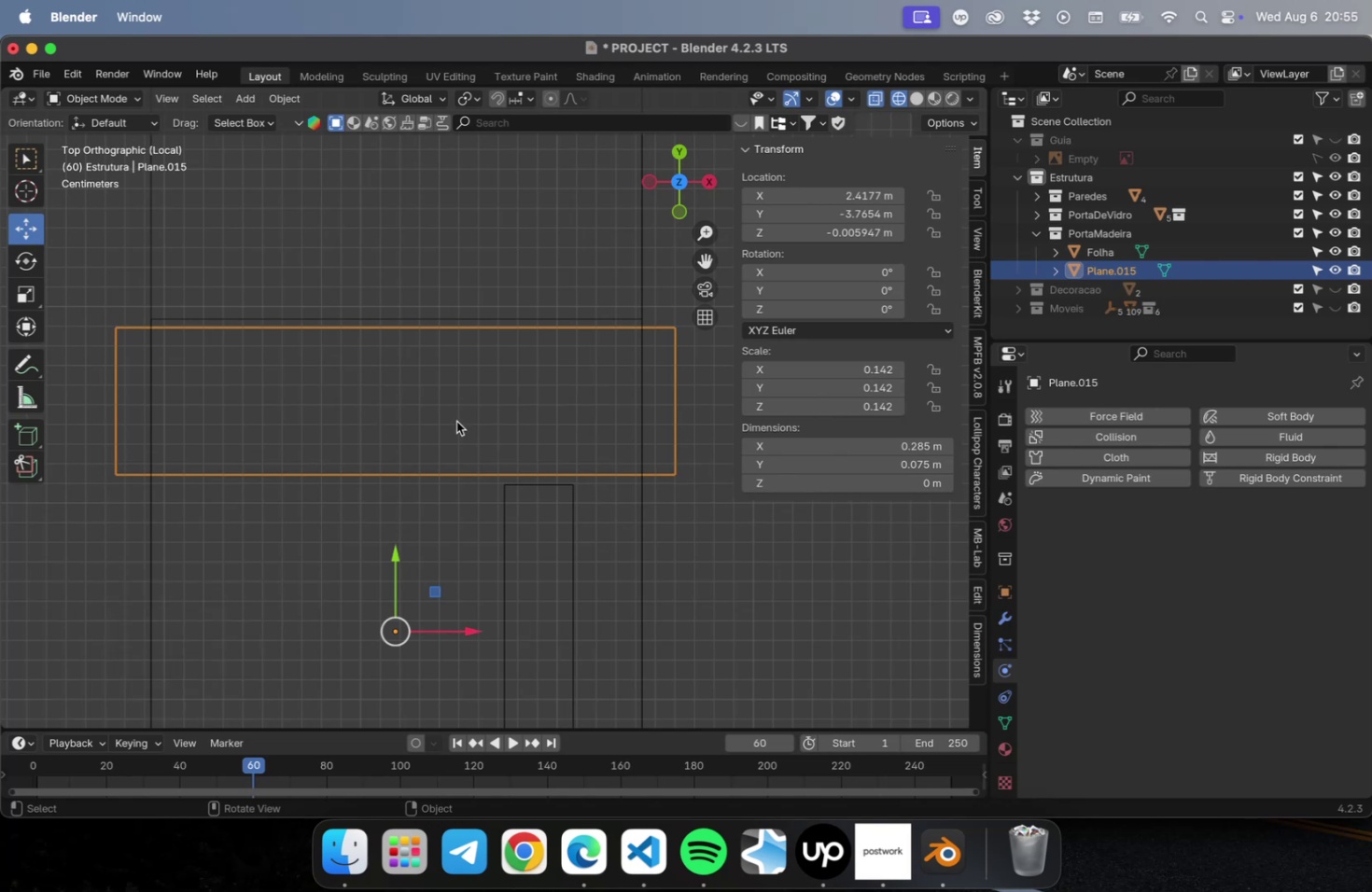 
key(Tab)
 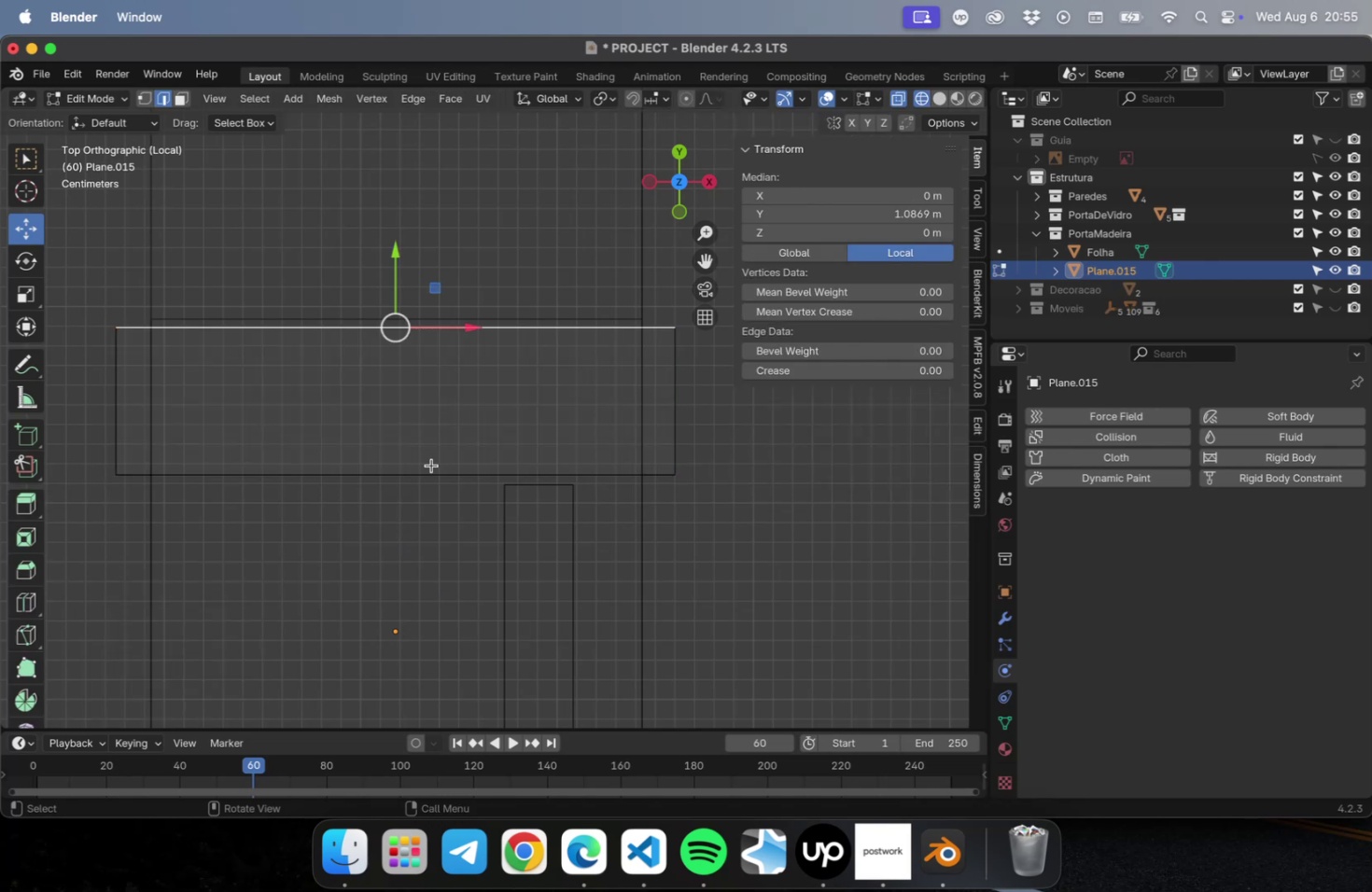 
hold_key(key=ShiftLeft, duration=0.52)
 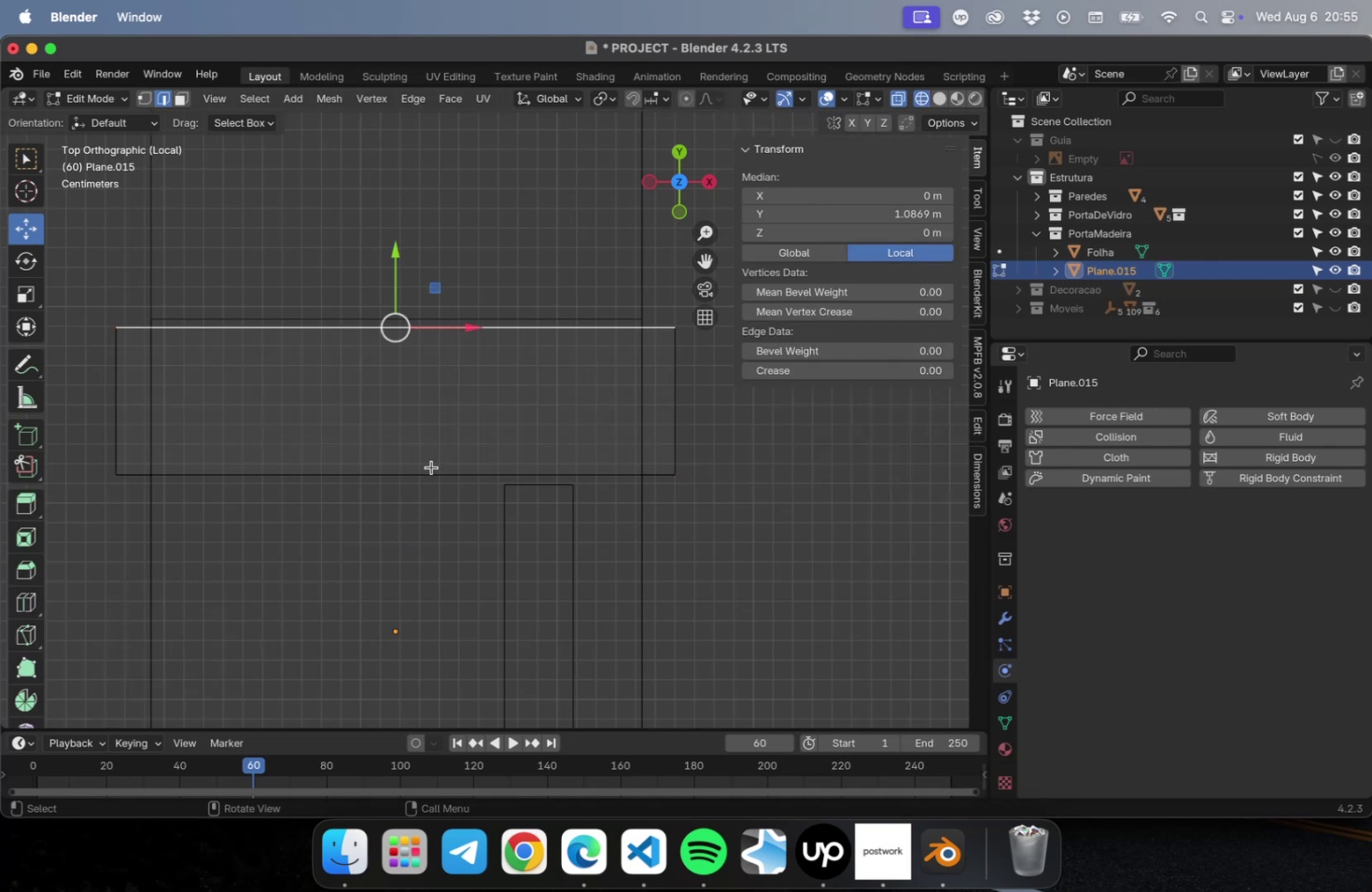 
key(Shift+R)
 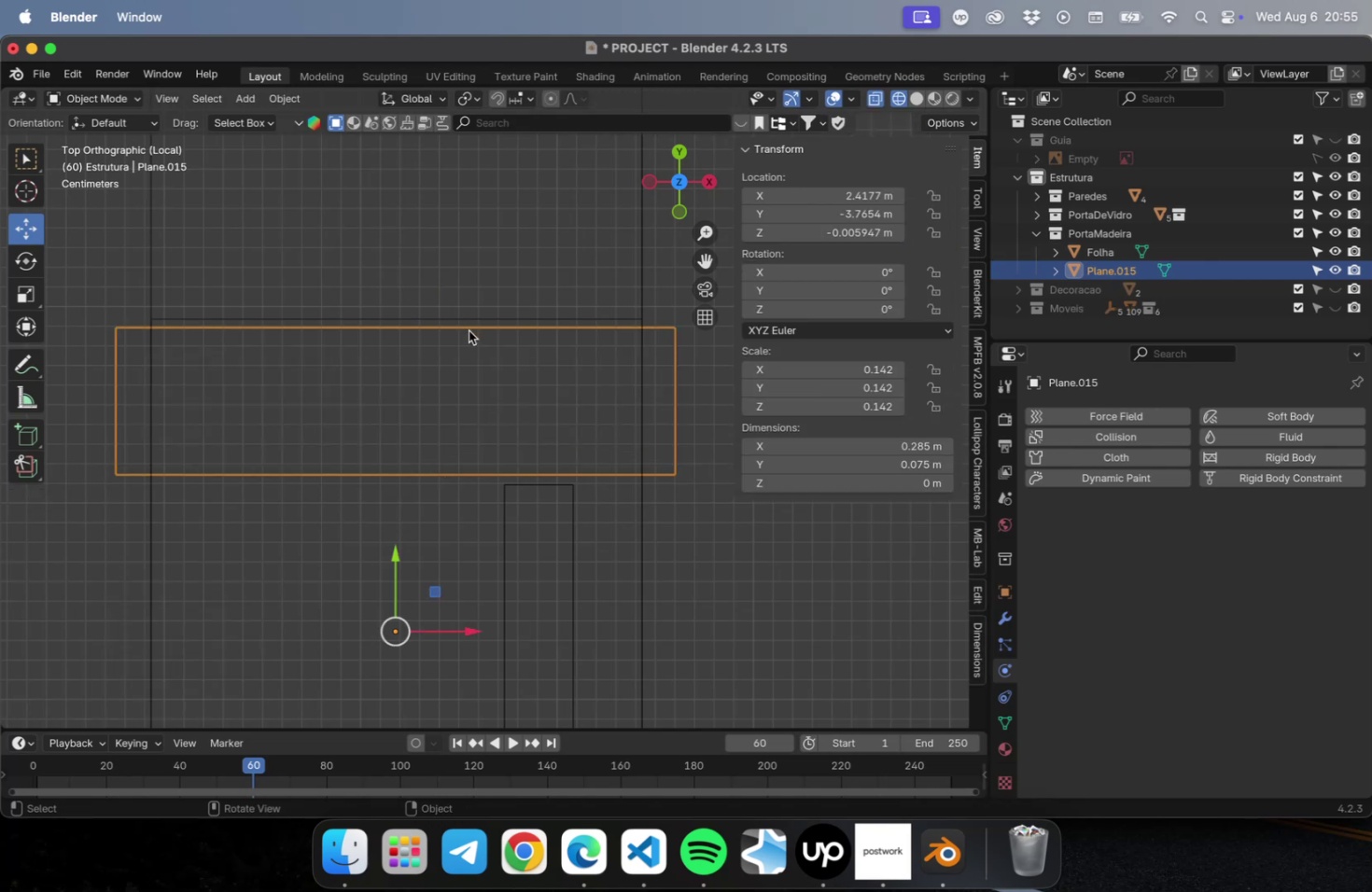 
key(Shift+ShiftLeft)
 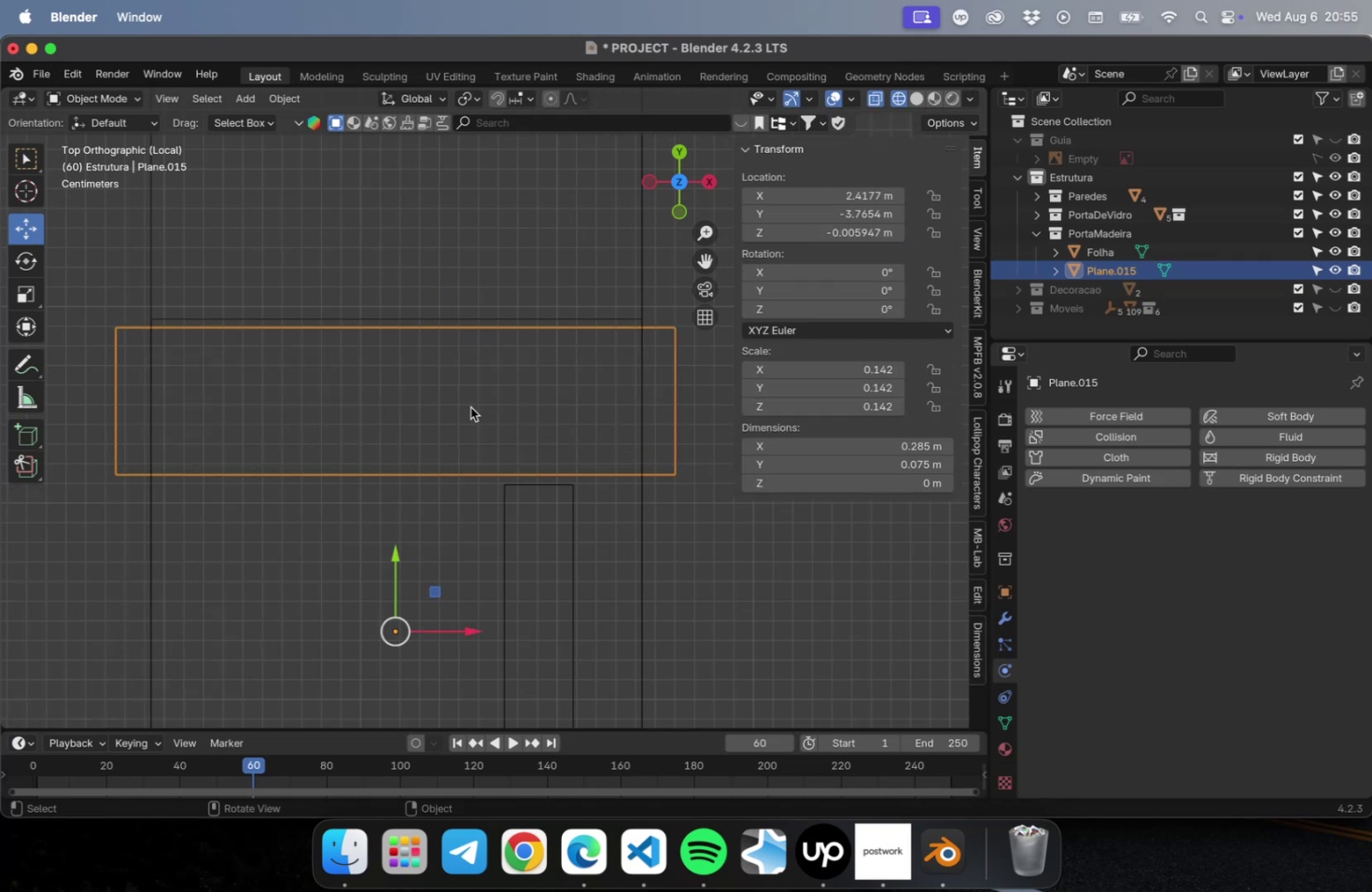 
key(Tab)
 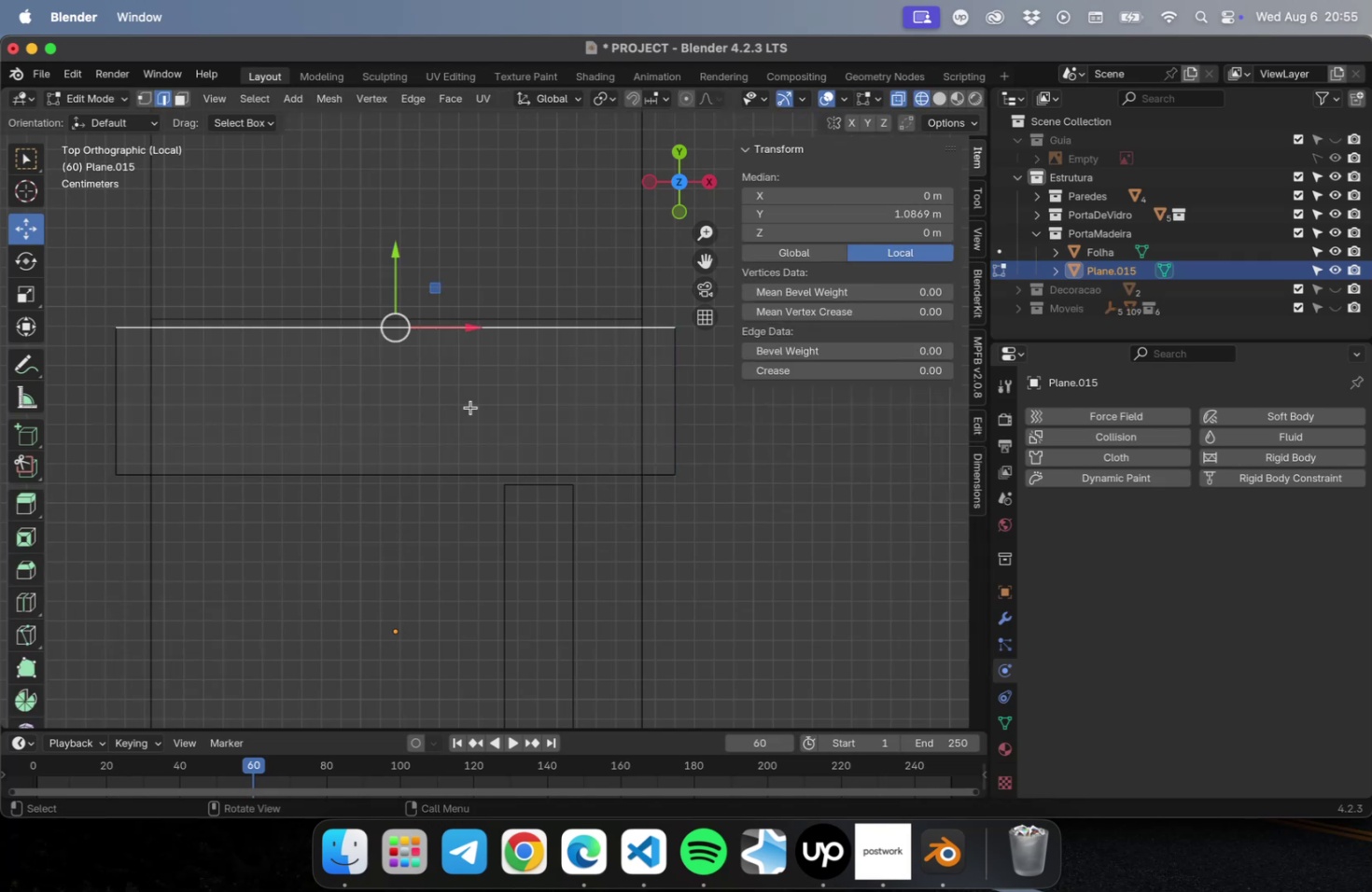 
key(Meta+CommandLeft)
 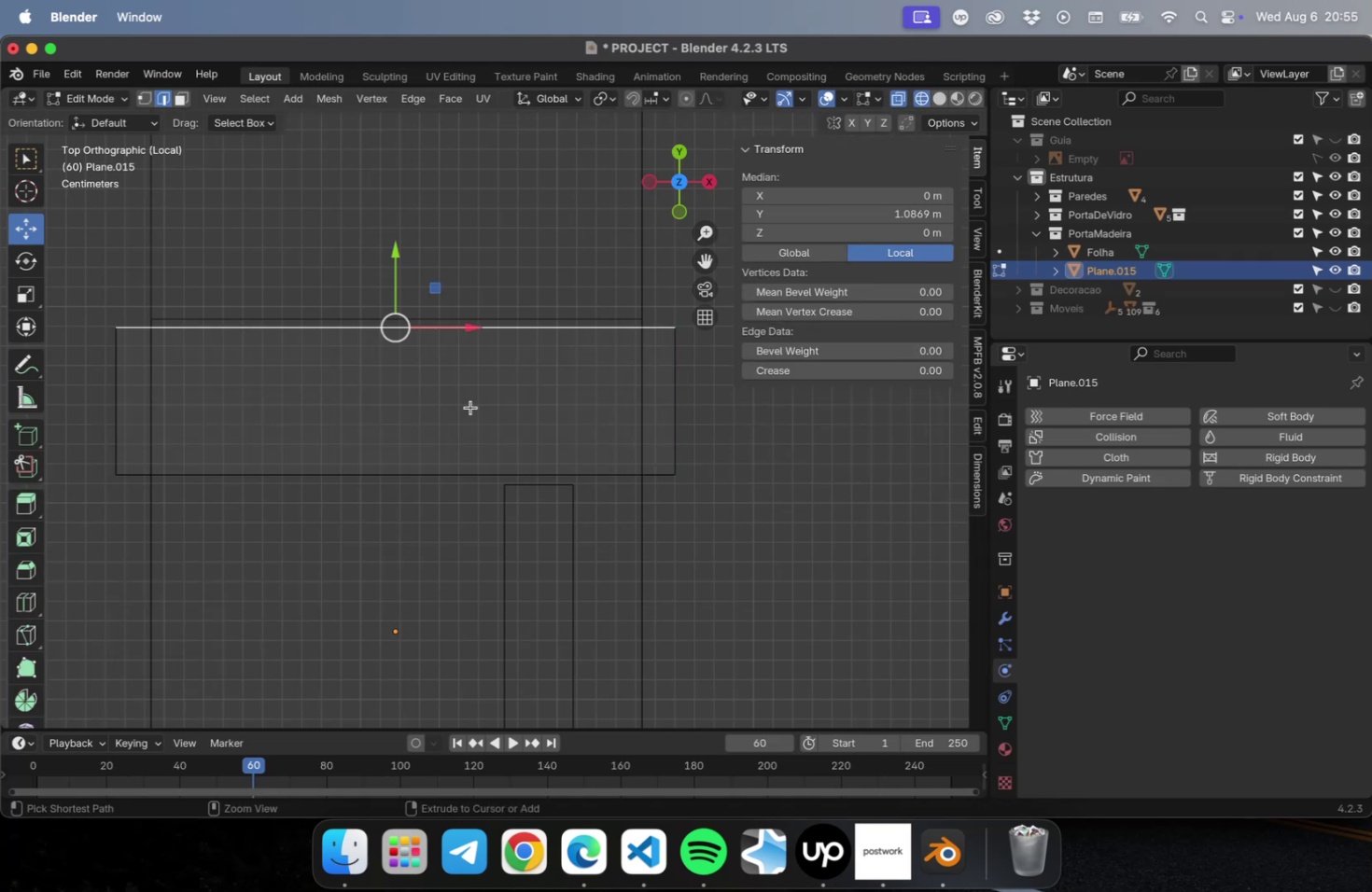 
key(Meta+R)
 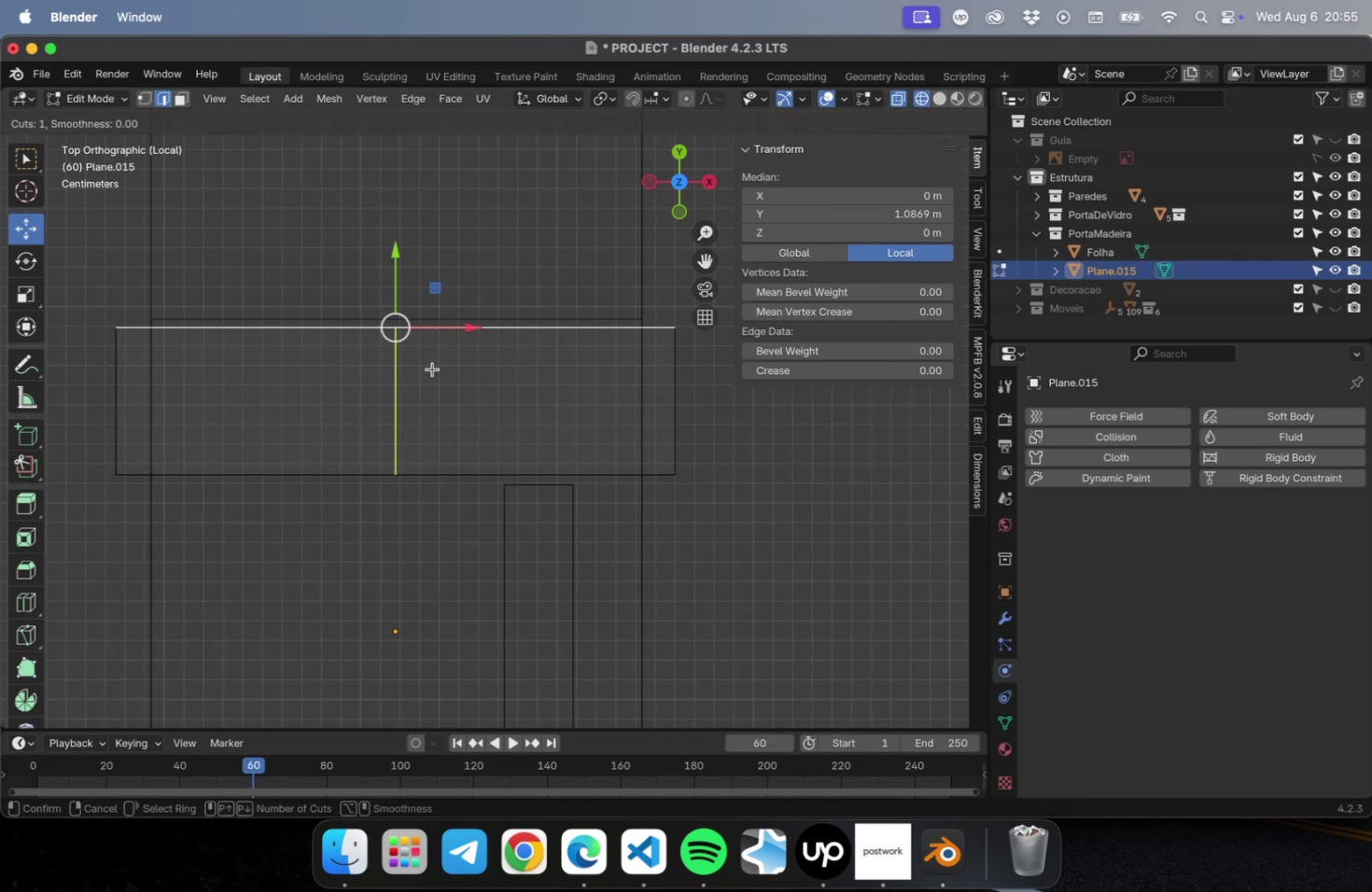 
left_click_drag(start_coordinate=[423, 372], to_coordinate=[514, 374])
 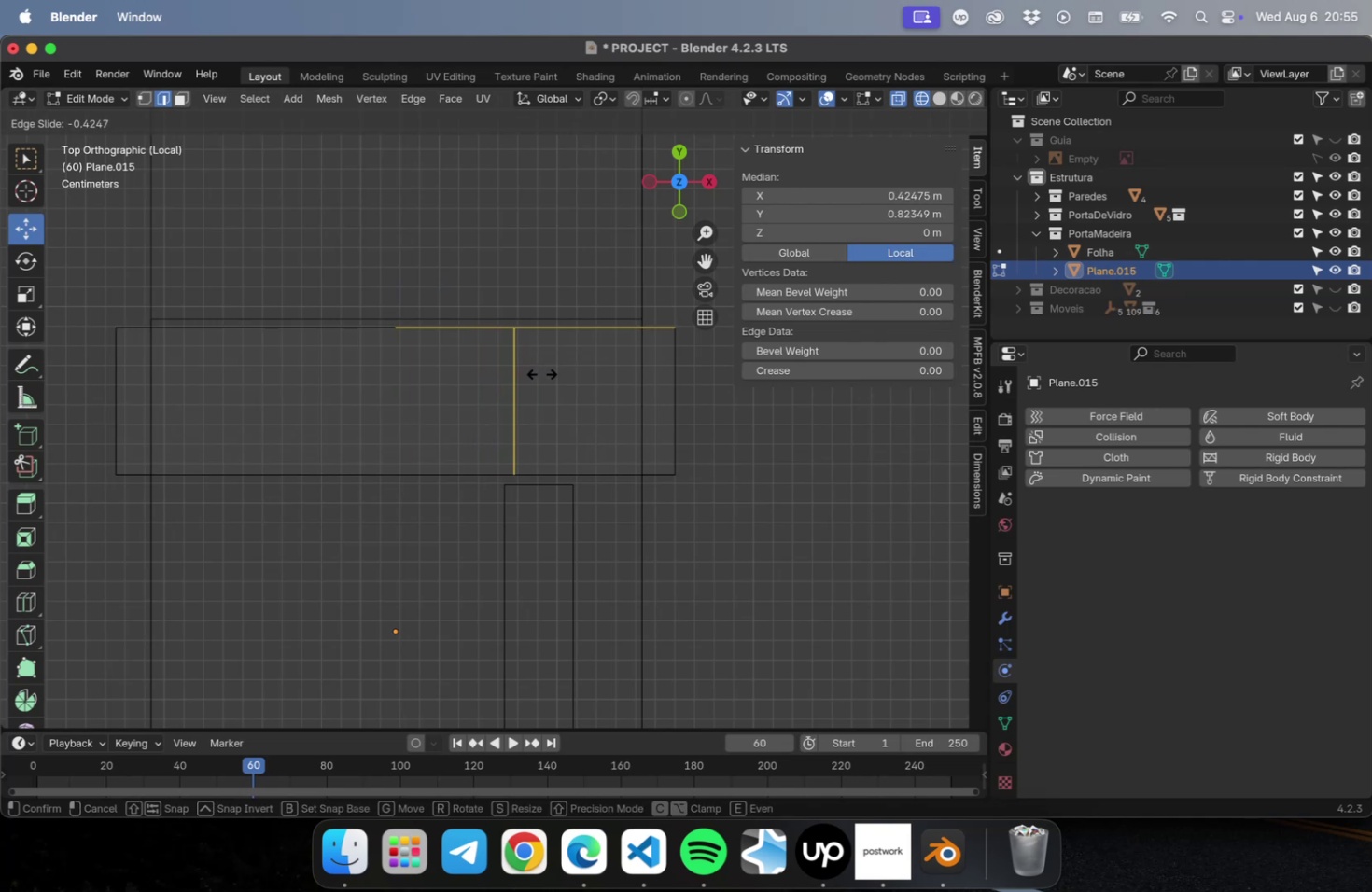 
left_click([532, 381])
 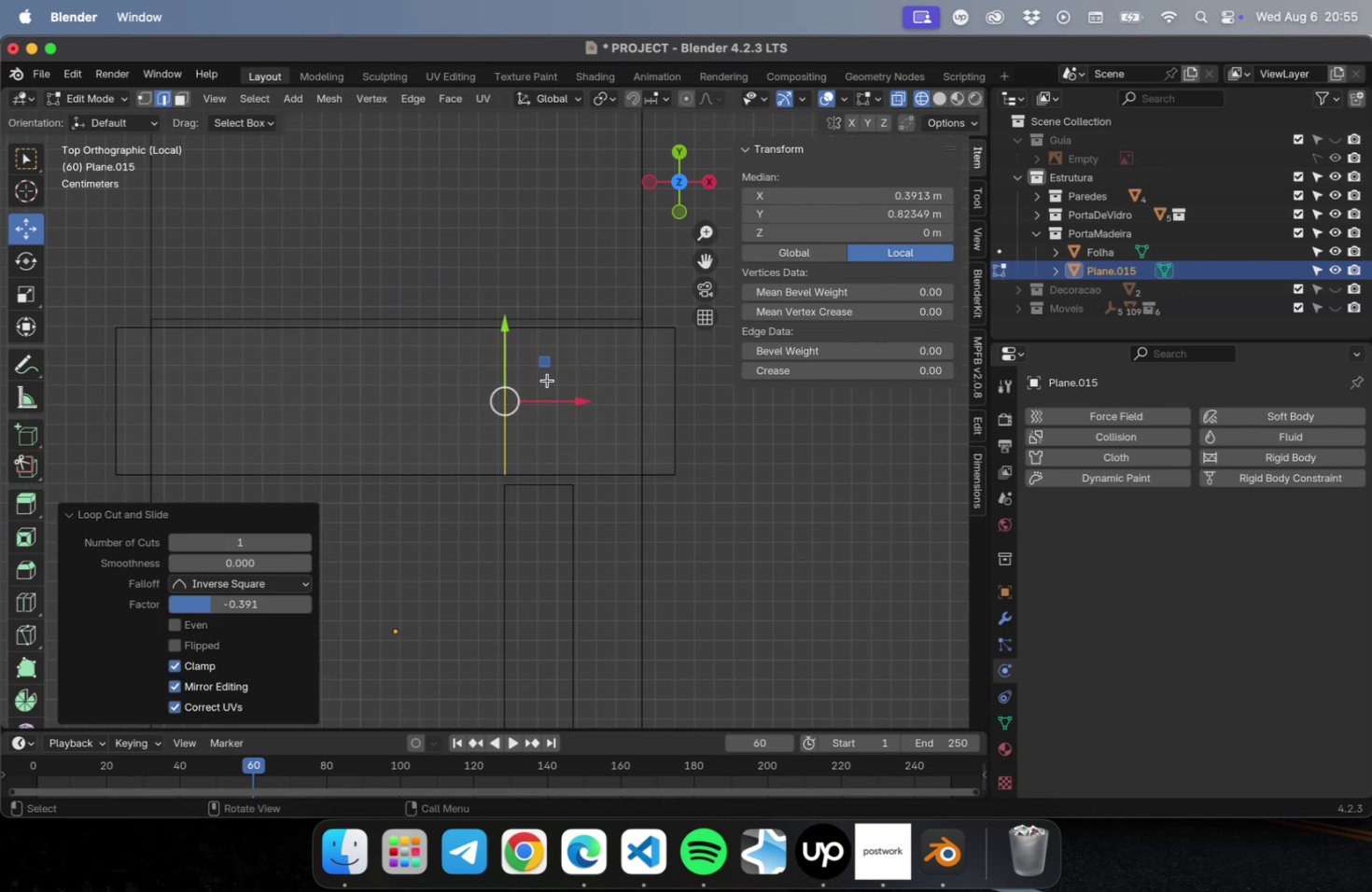 
key(Meta+CommandLeft)
 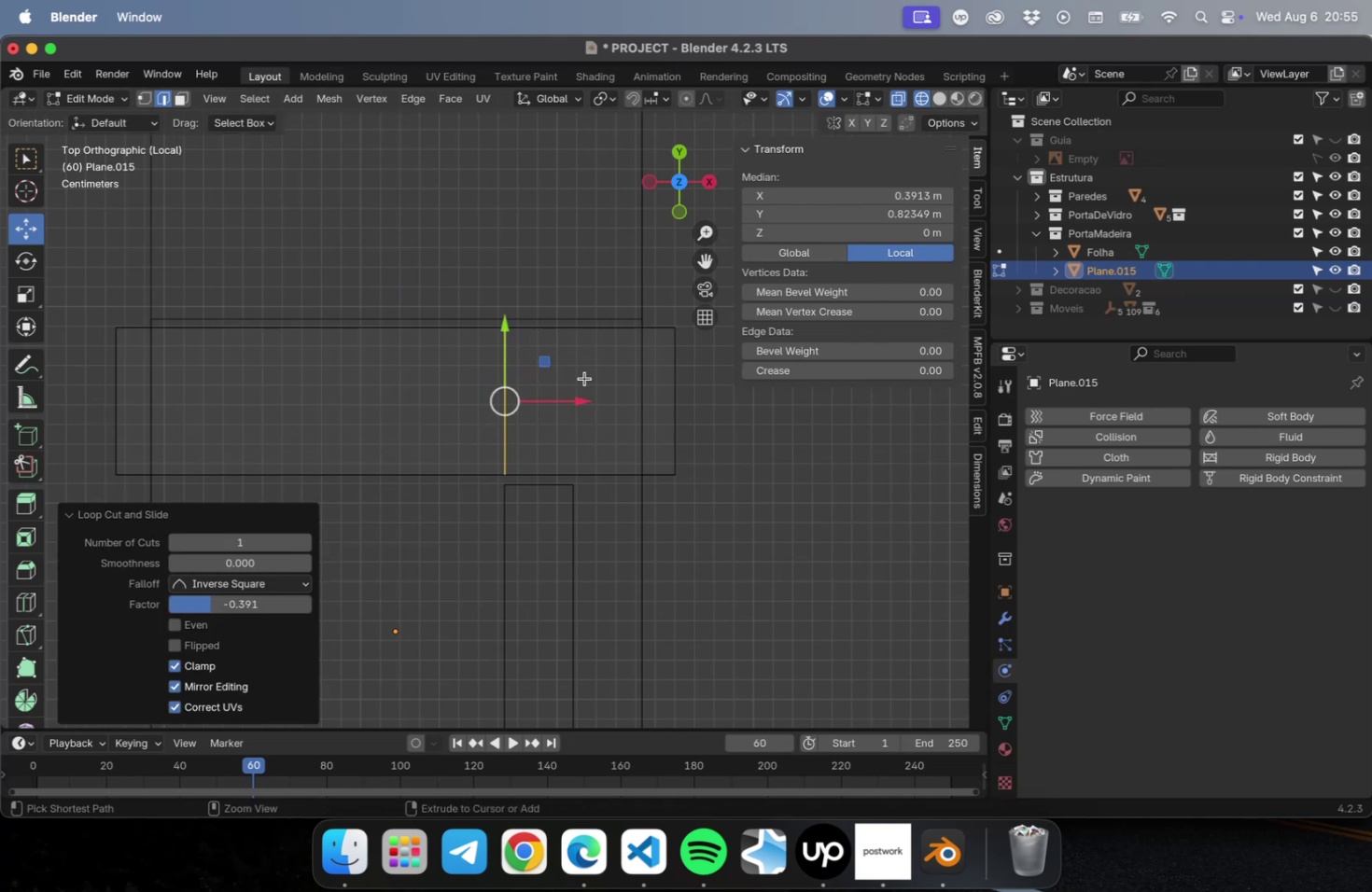 
key(Meta+R)
 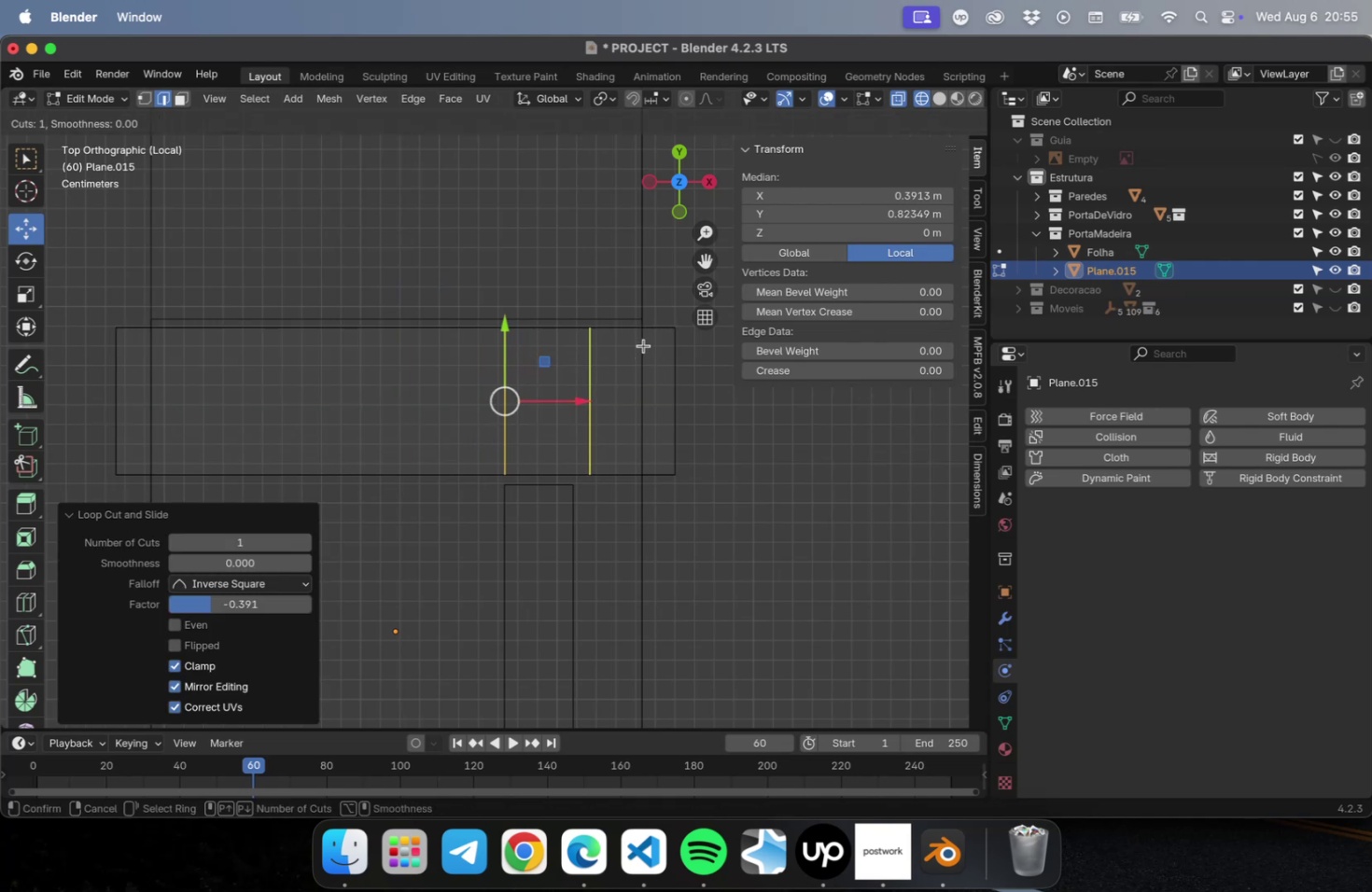 
left_click_drag(start_coordinate=[639, 338], to_coordinate=[697, 352])
 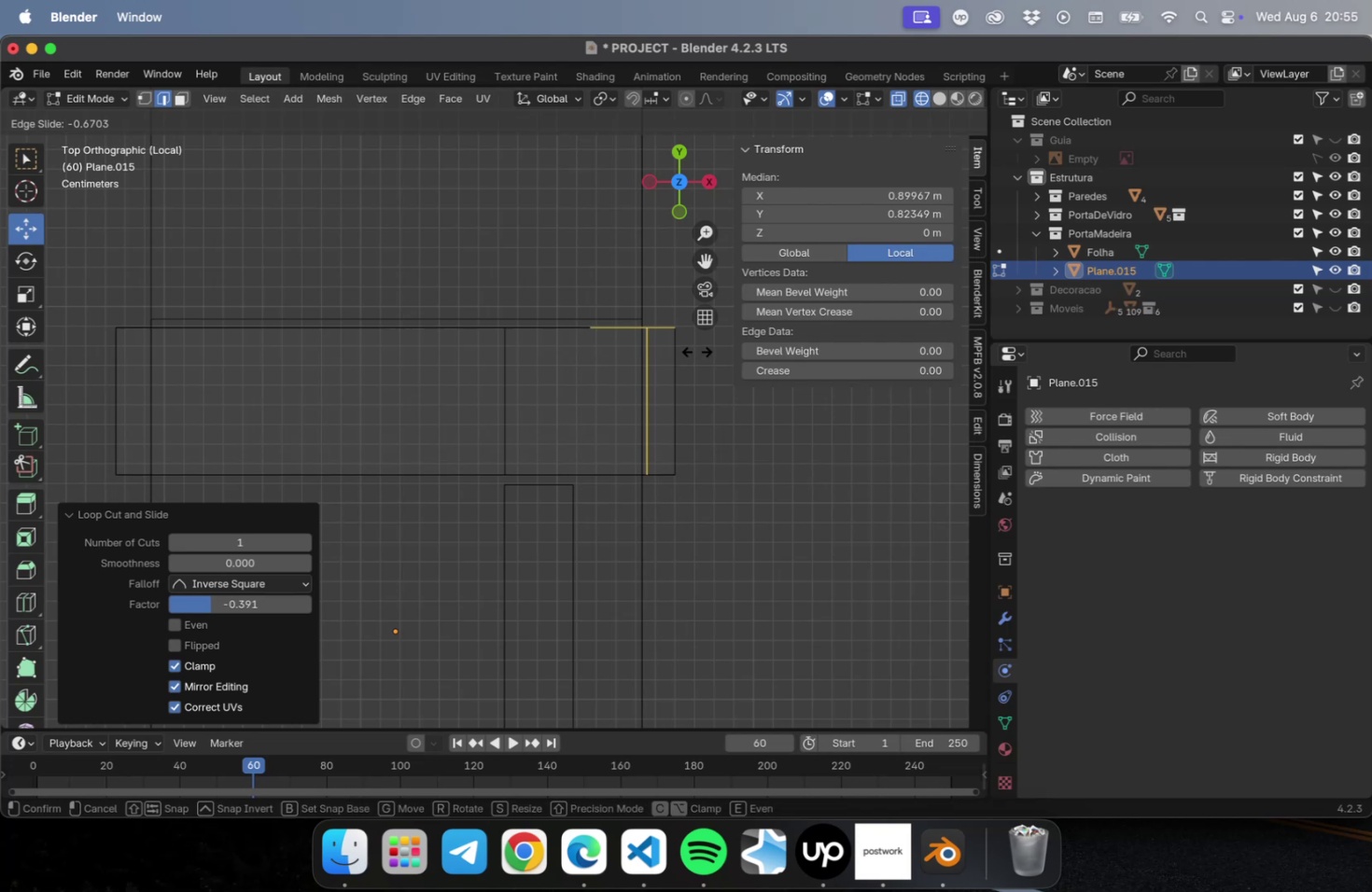 
left_click([696, 351])
 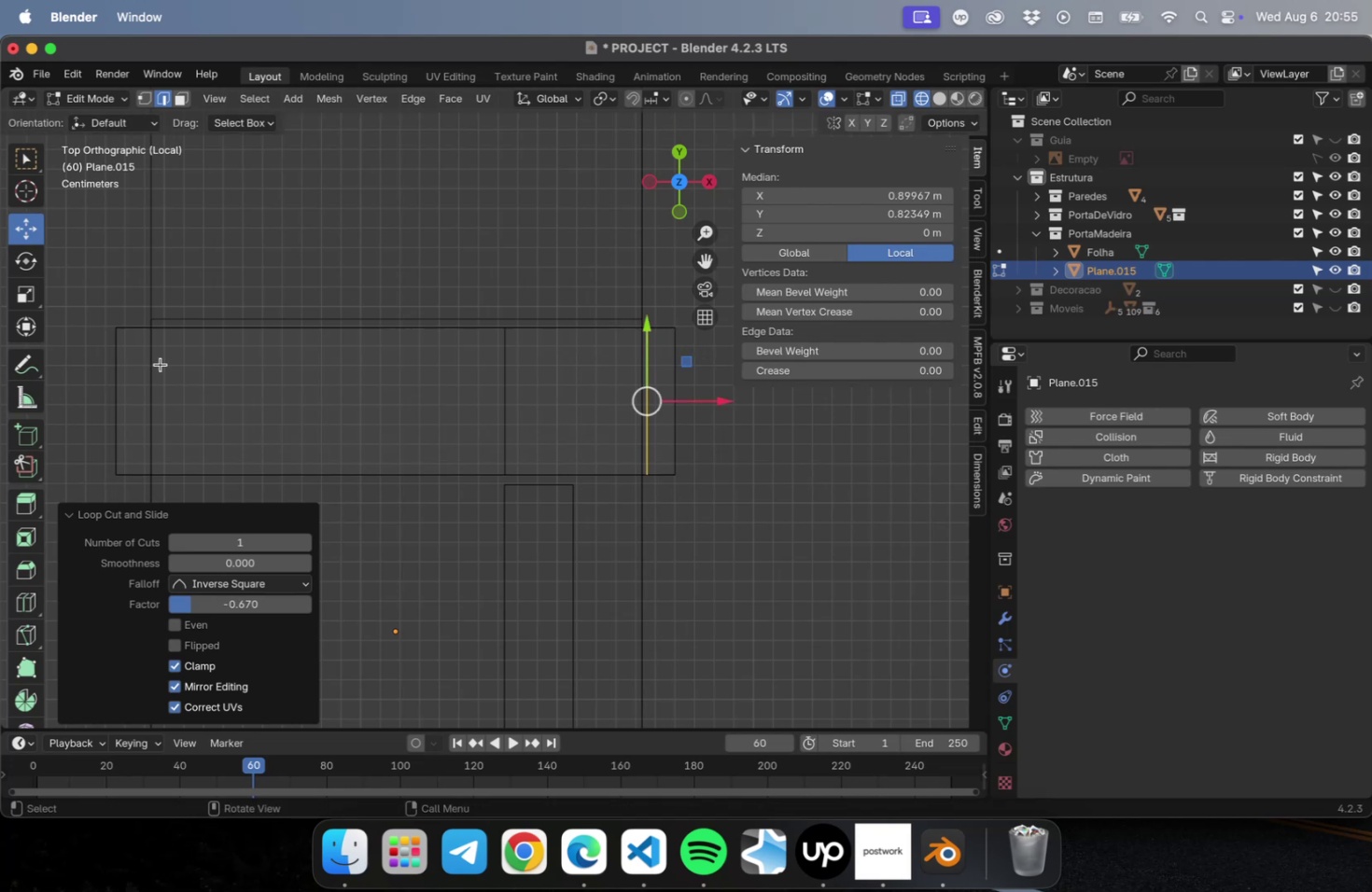 
key(Meta+R)
 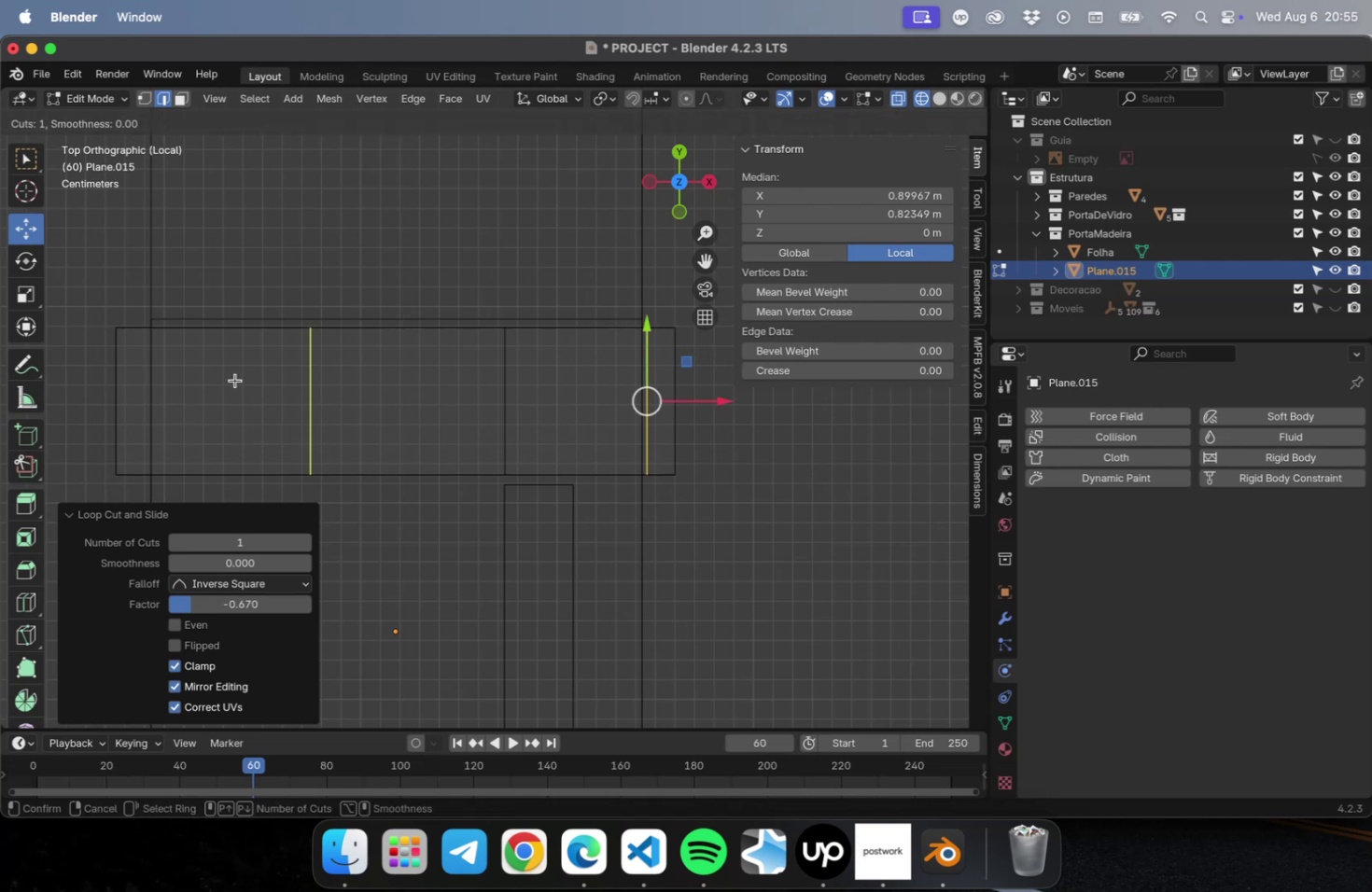 
left_click([235, 380])
 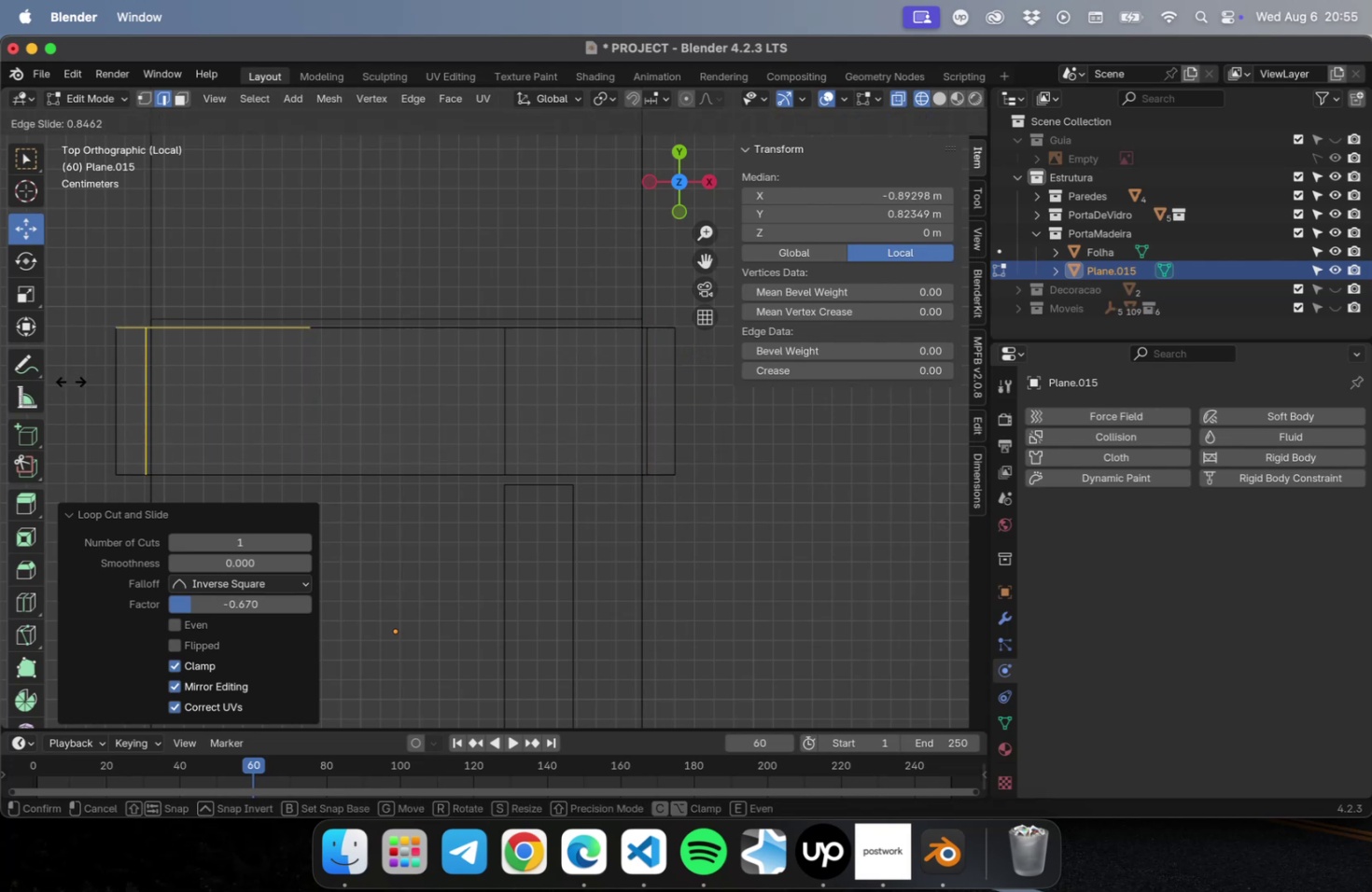 
left_click([71, 381])
 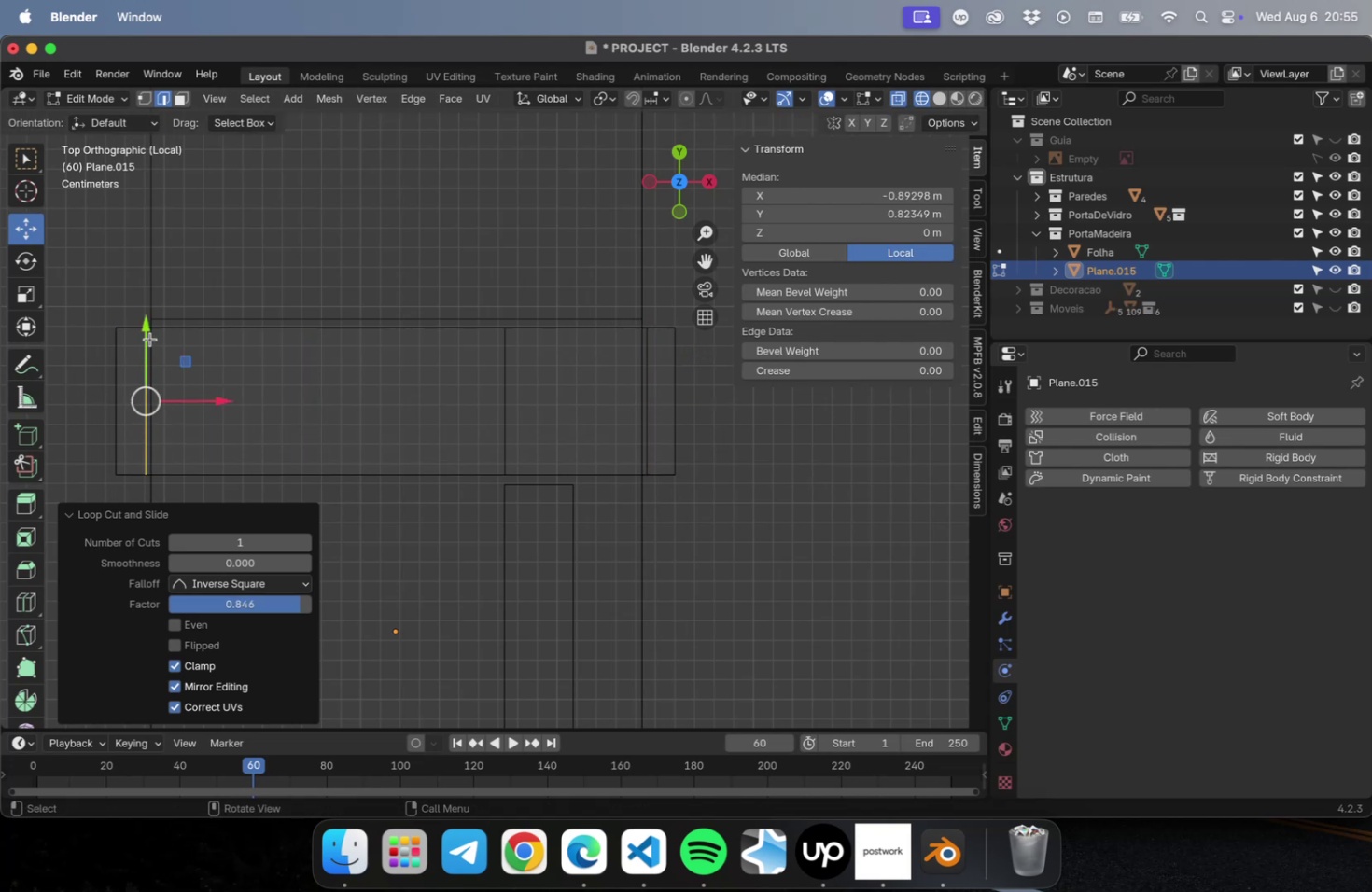 
left_click_drag(start_coordinate=[133, 307], to_coordinate=[133, 362])
 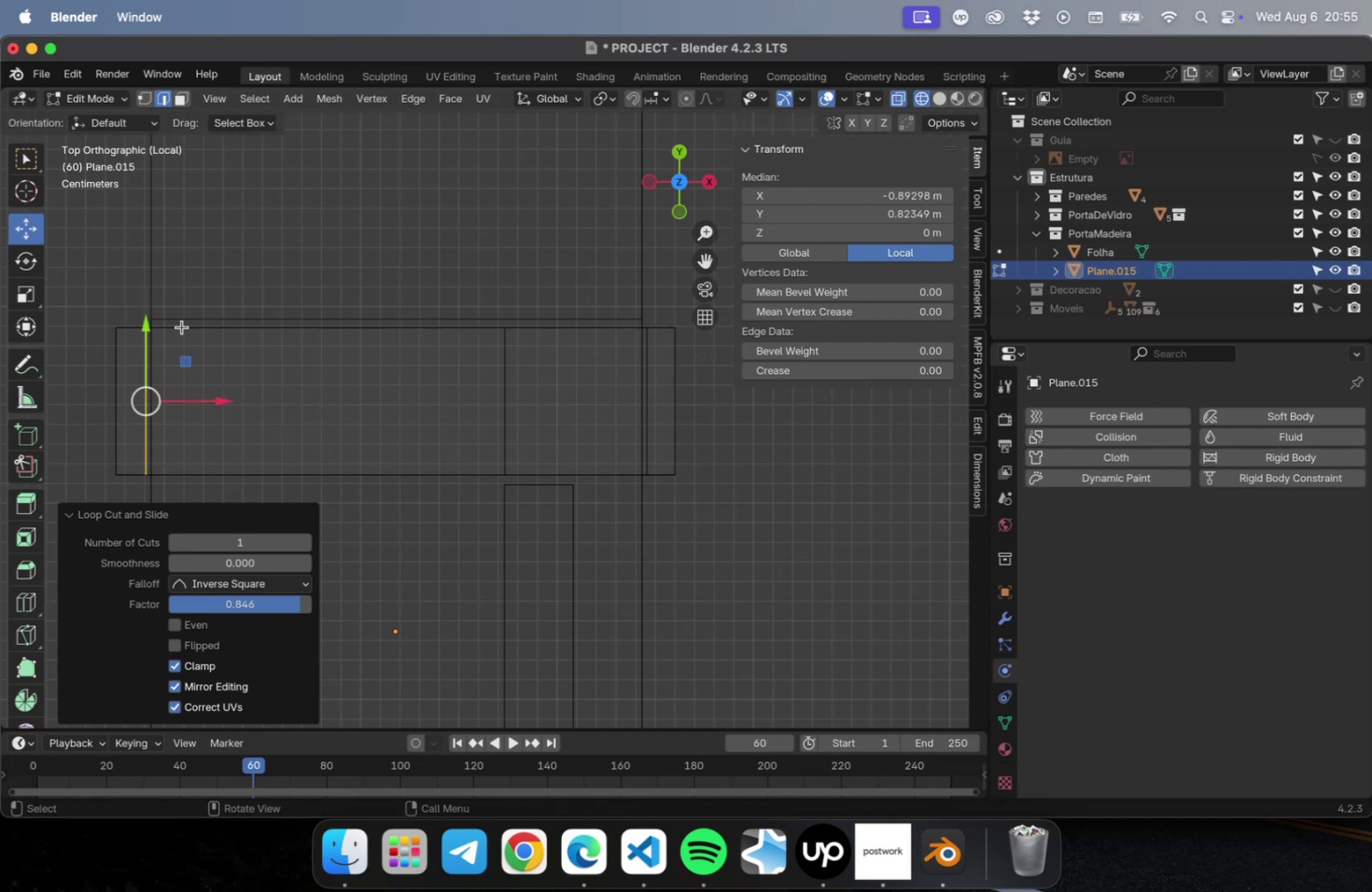 
left_click([134, 284])
 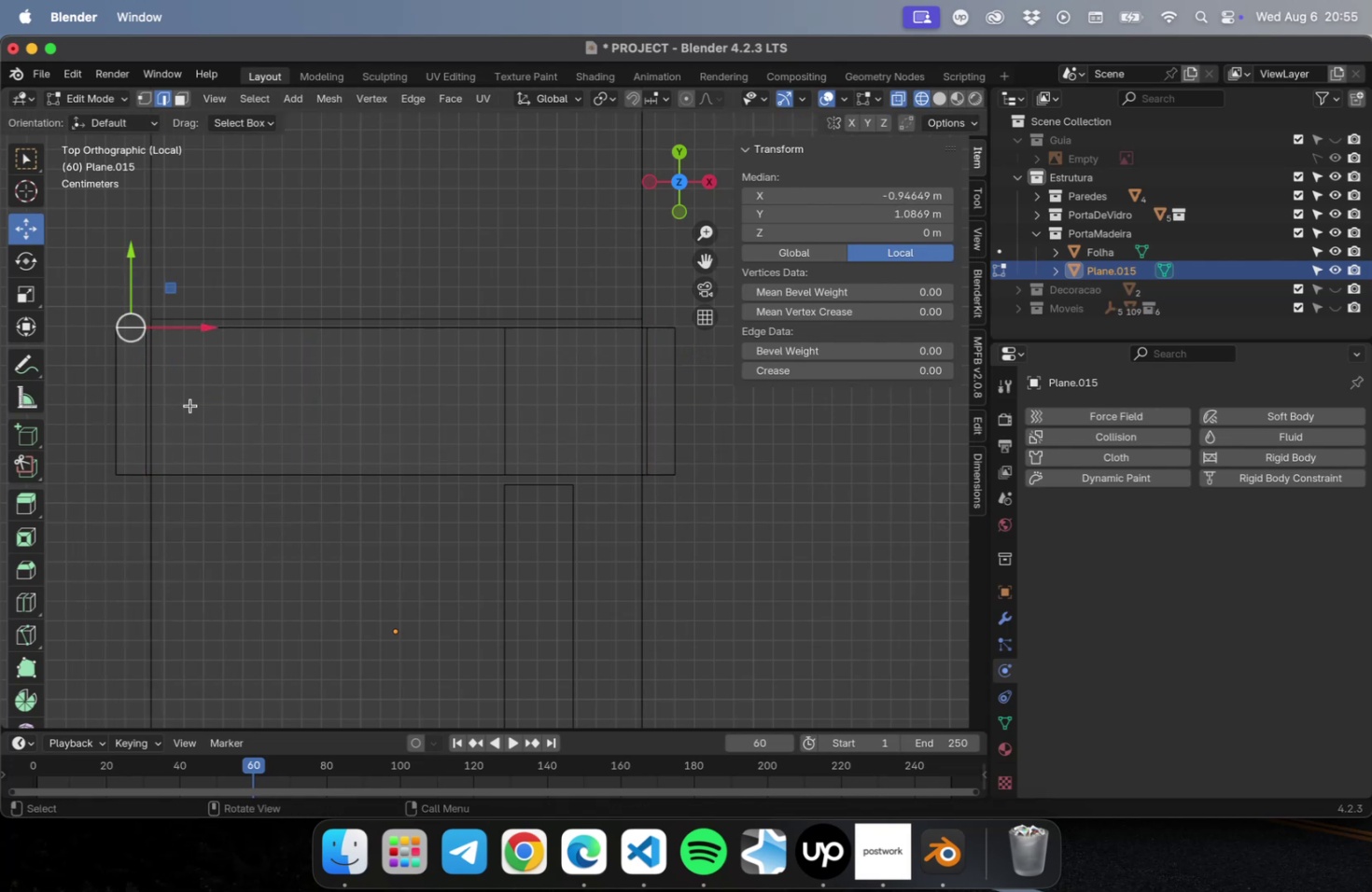 
hold_key(key=ShiftLeft, duration=1.47)
left_click([665, 326])
 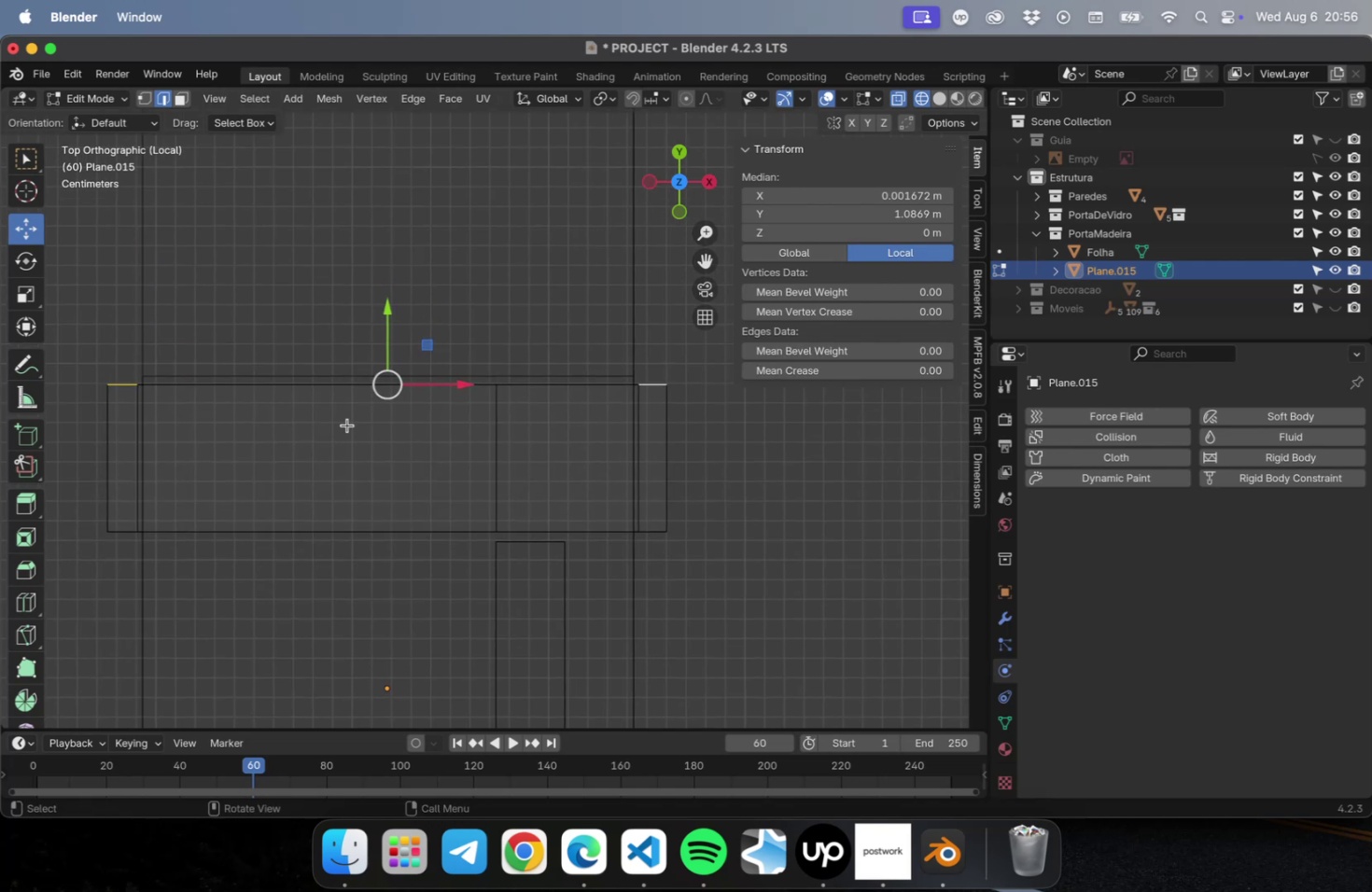 
type(ey)
 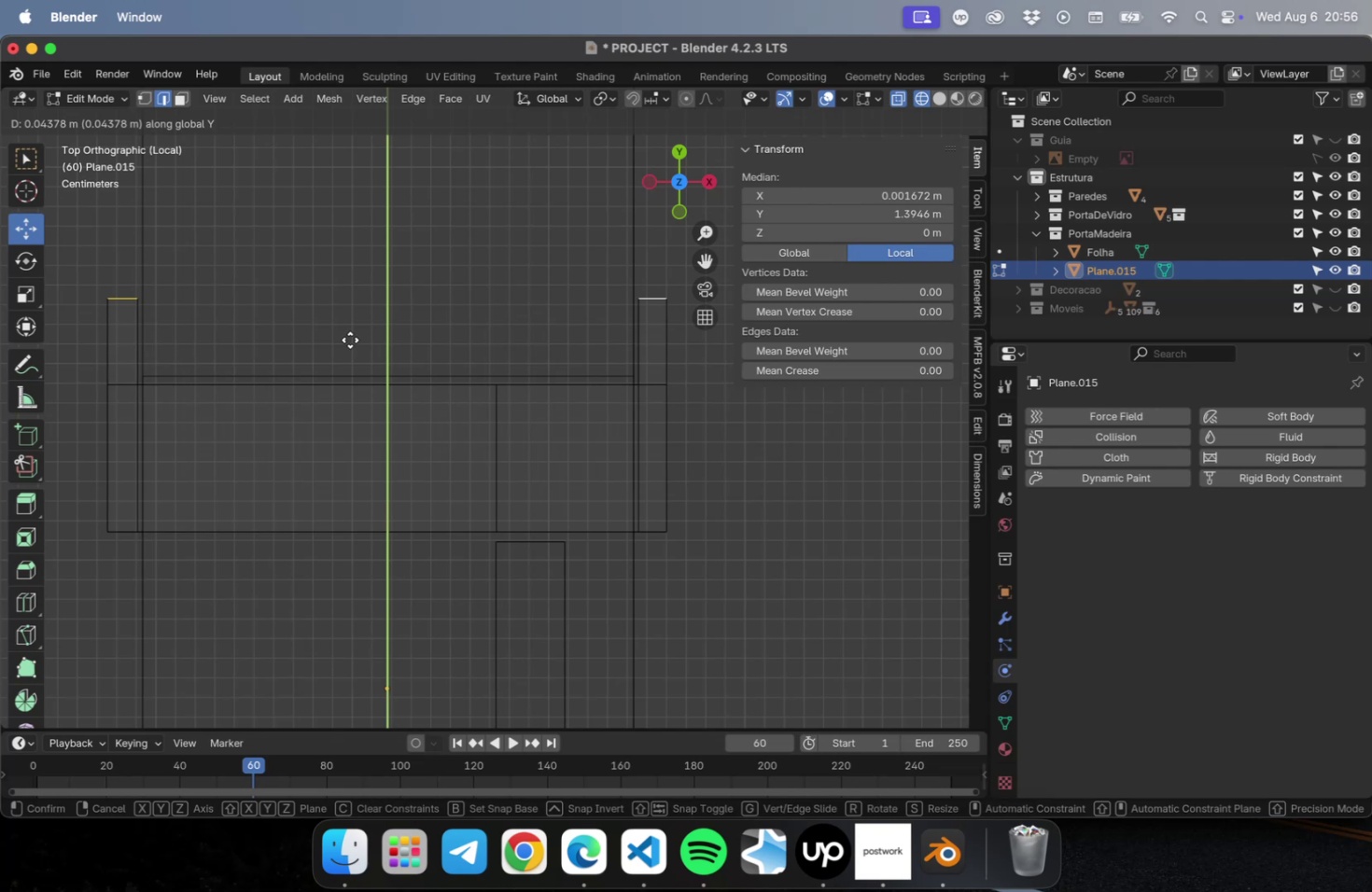 
wait(5.49)
 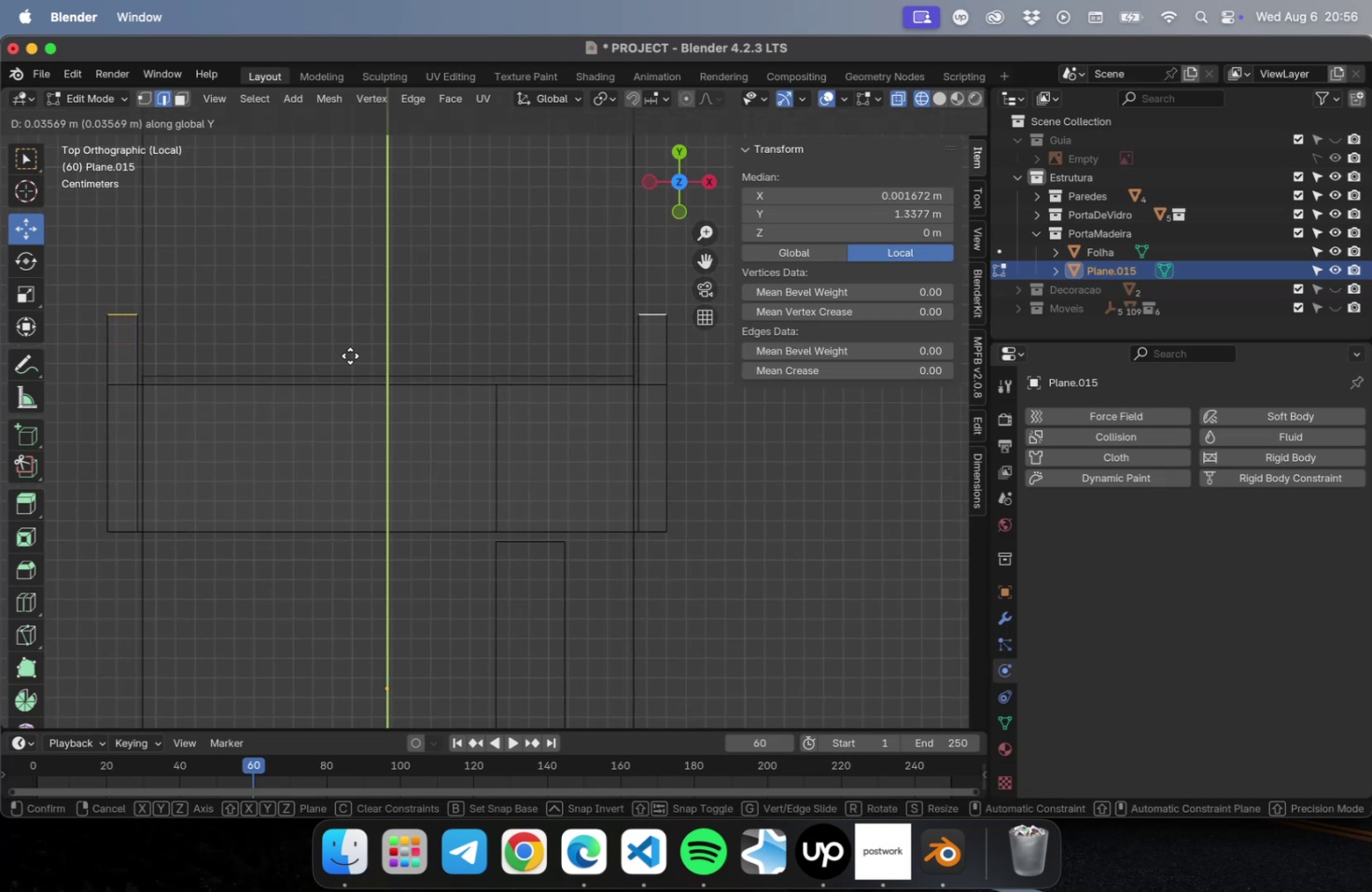 
left_click([348, 299])
 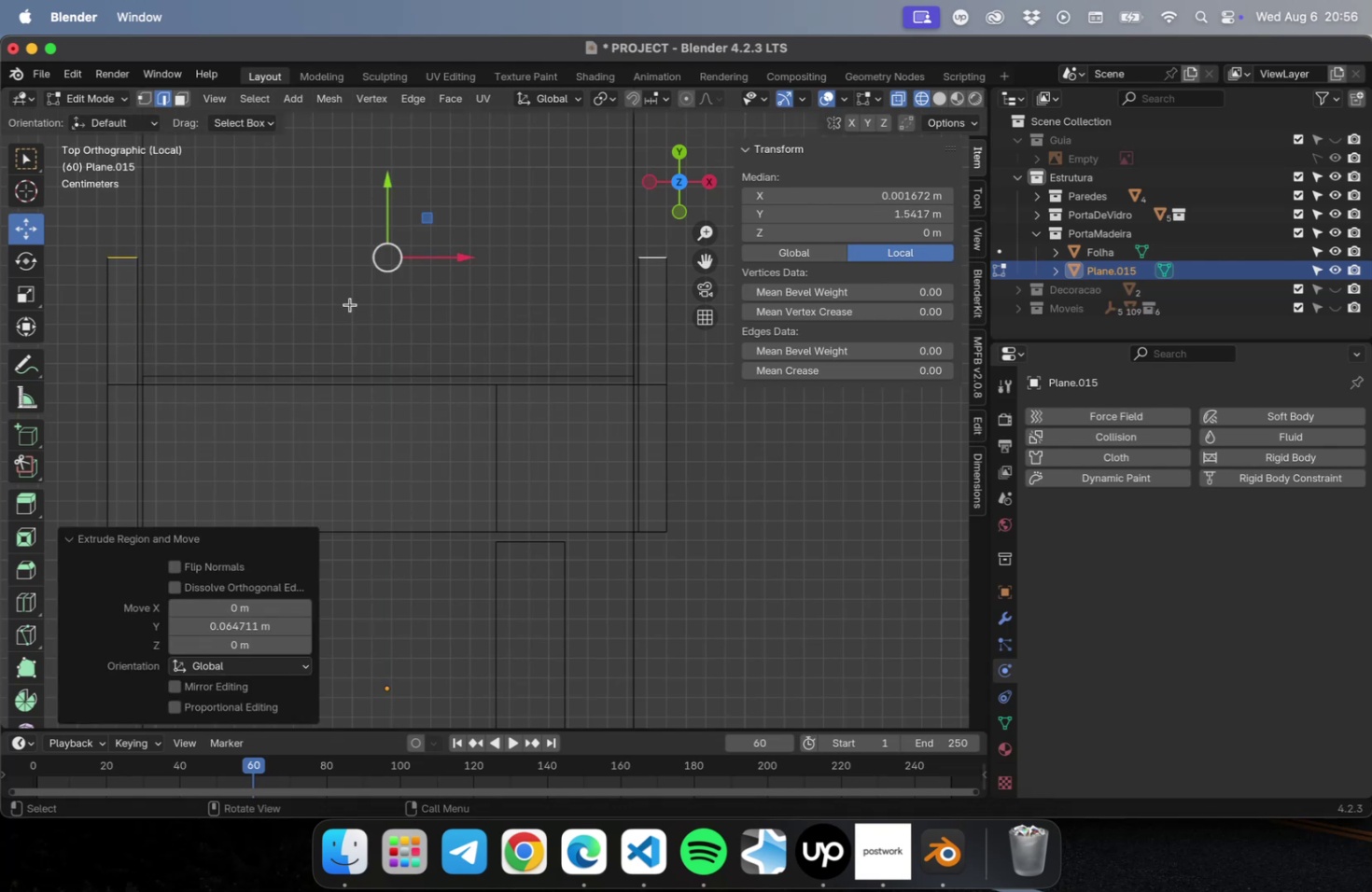 
scroll: coordinate [380, 409], scroll_direction: down, amount: 2.0
 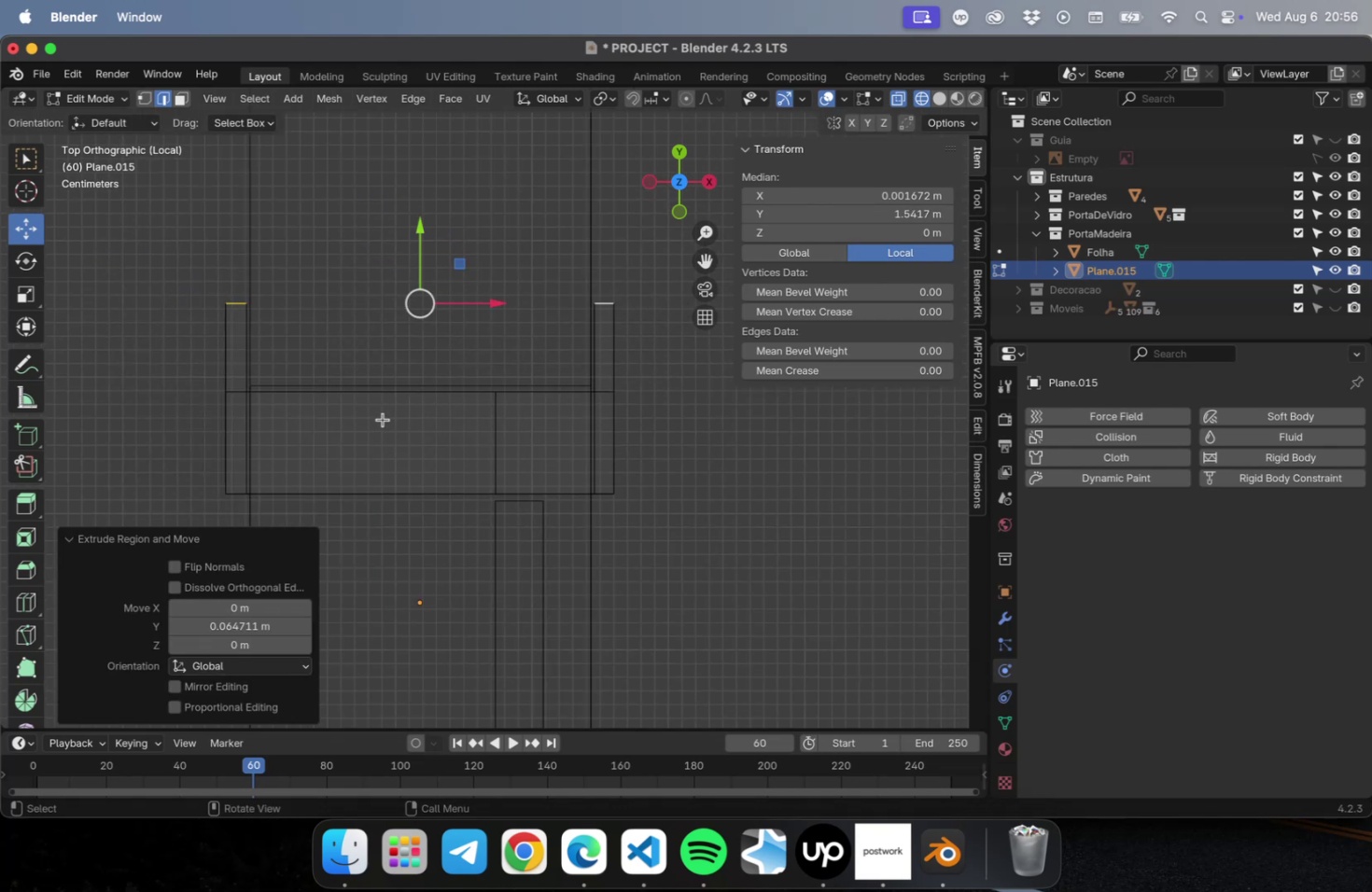 
hold_key(key=ShiftLeft, duration=0.41)
 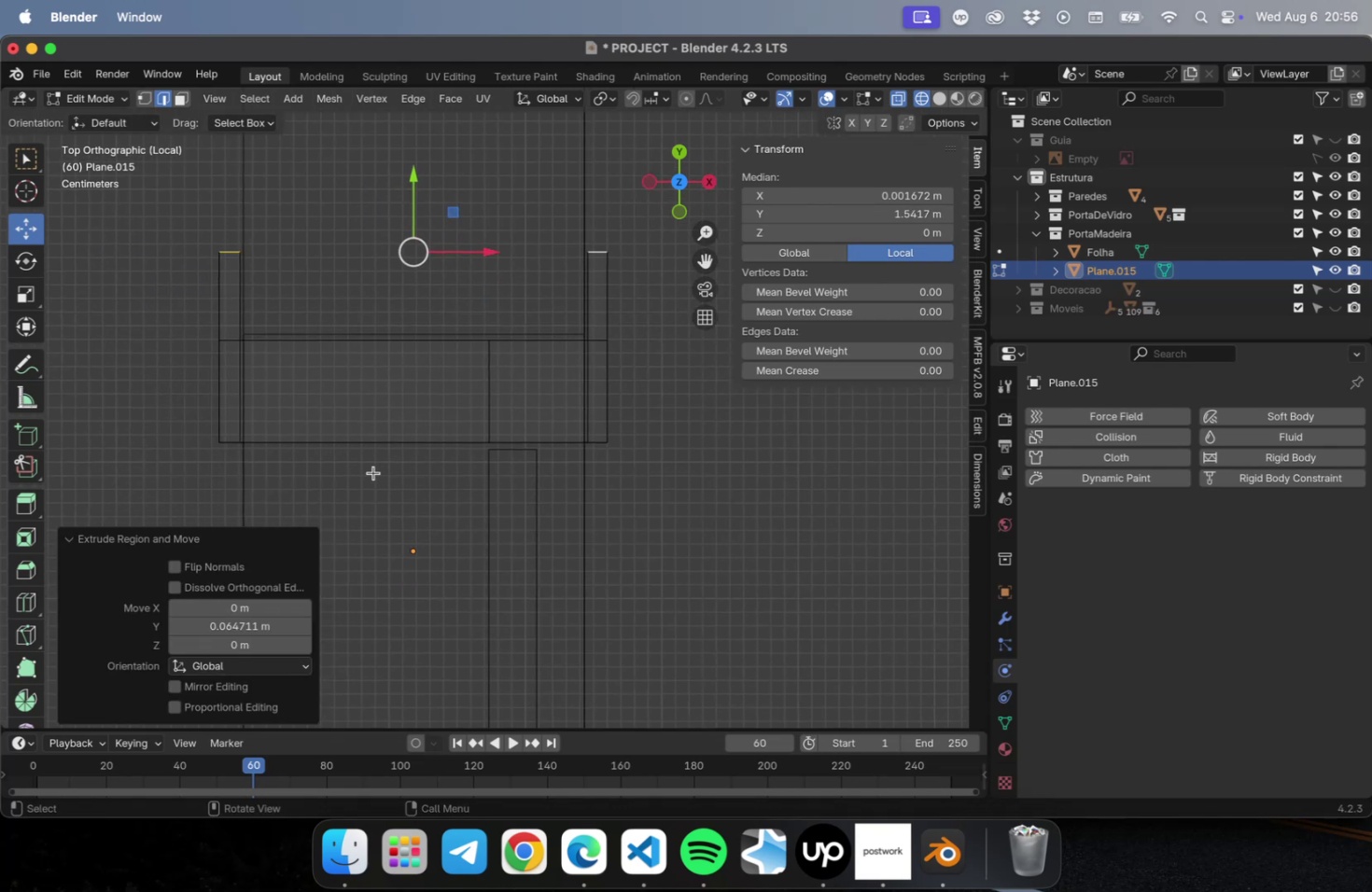 
left_click_drag(start_coordinate=[372, 472], to_coordinate=[341, 413])
 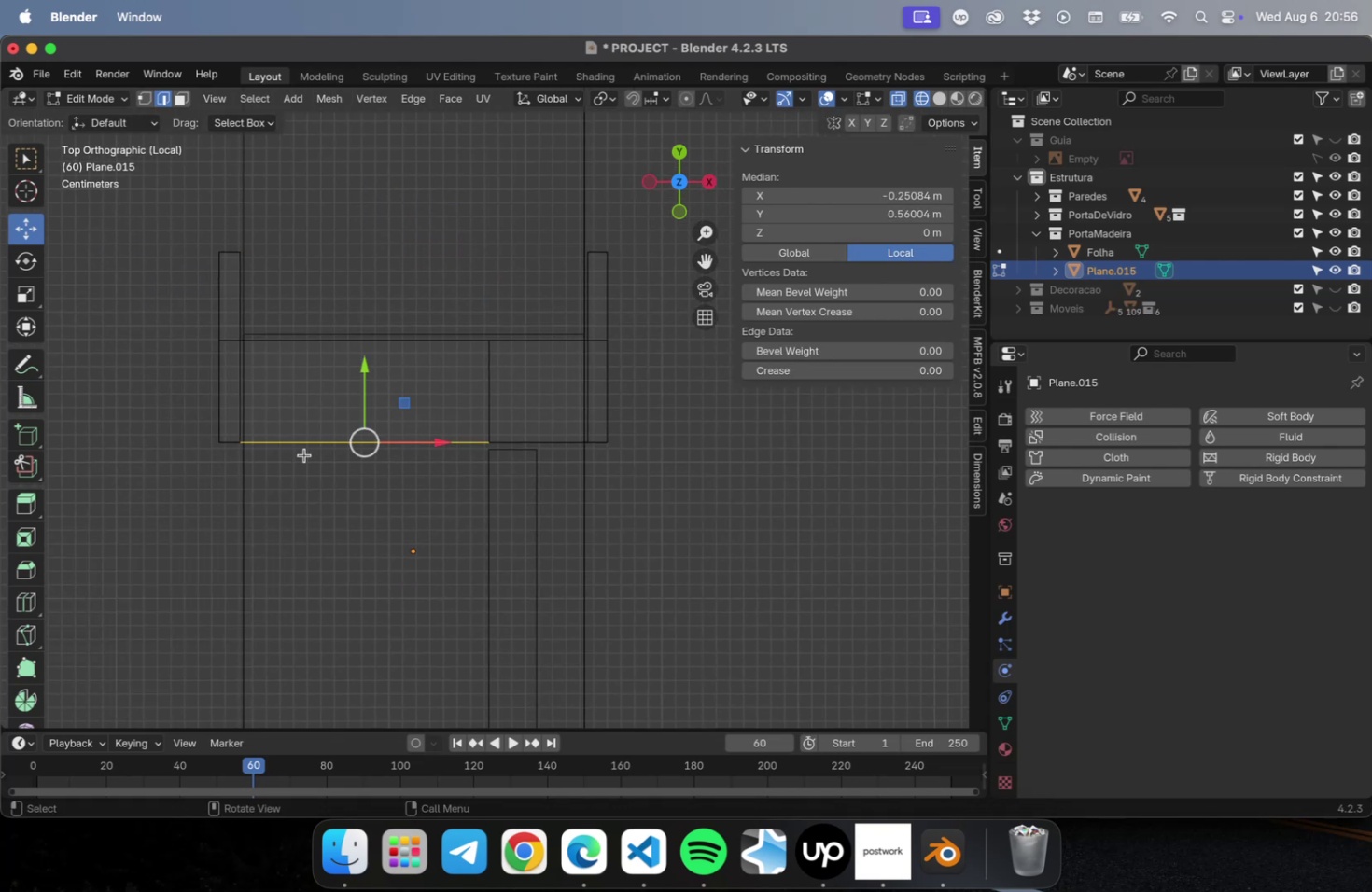 
hold_key(key=ShiftLeft, duration=0.78)
left_click([229, 441])
 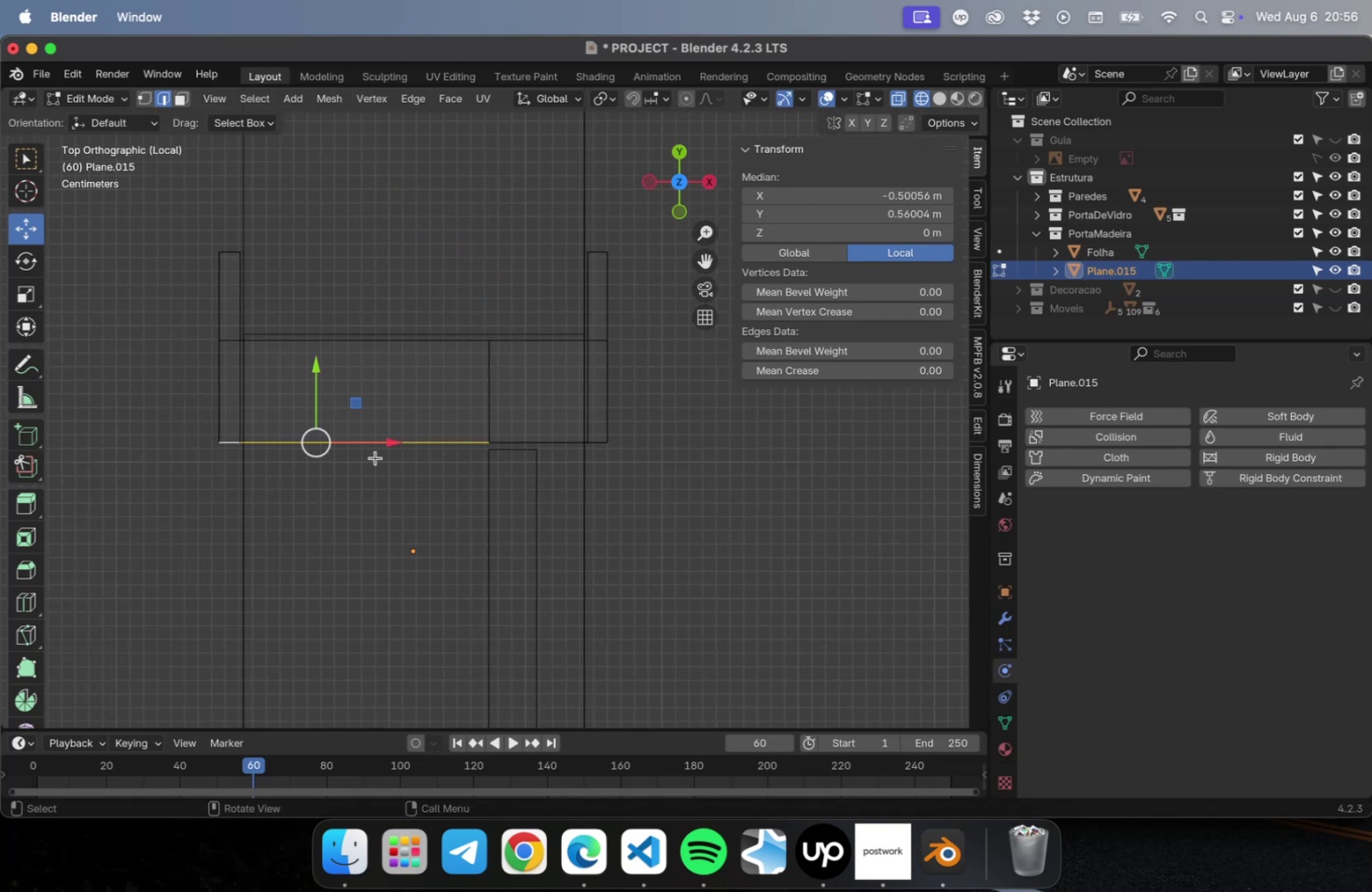 
type(ey)
 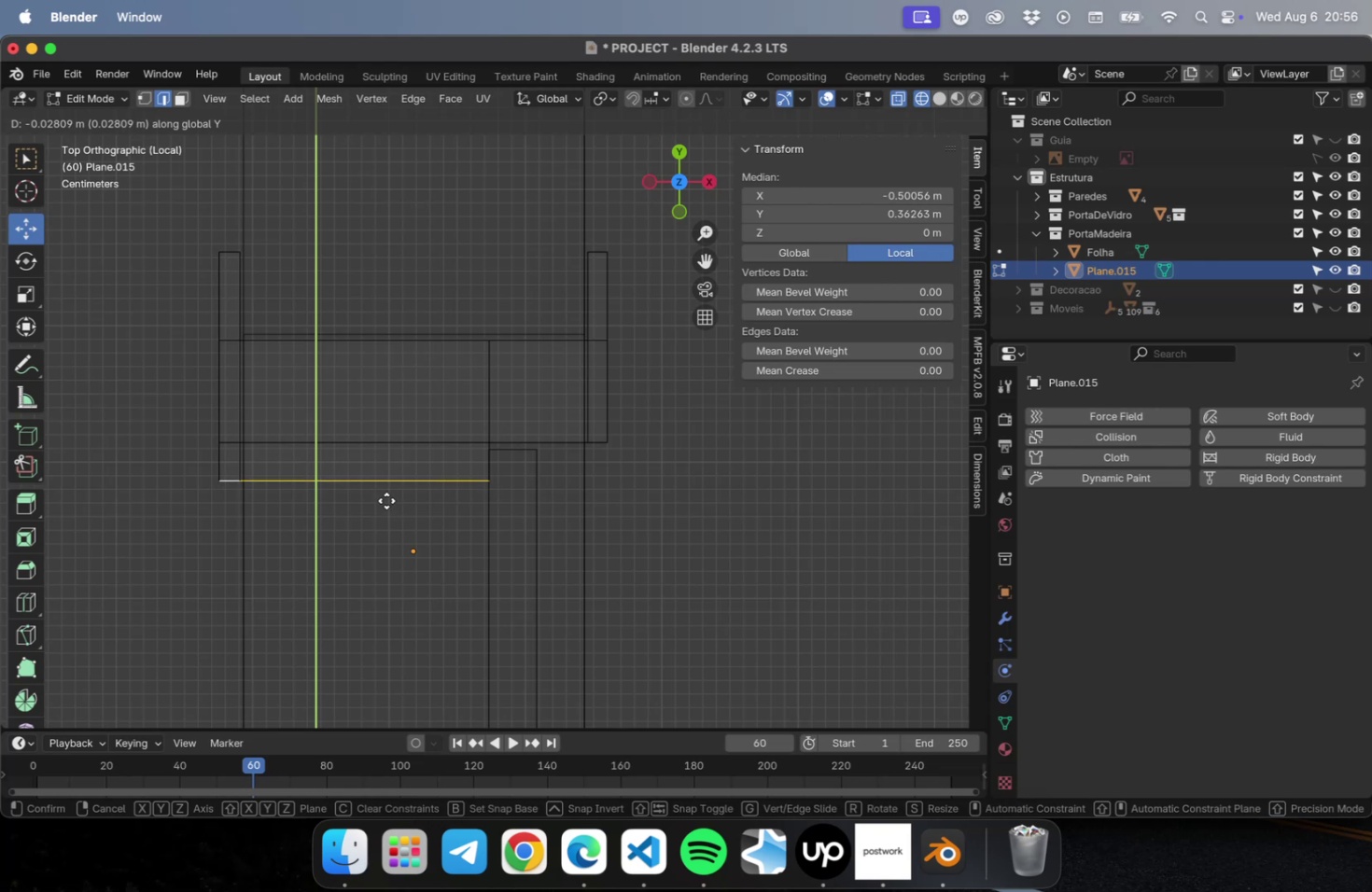 
left_click([386, 498])
 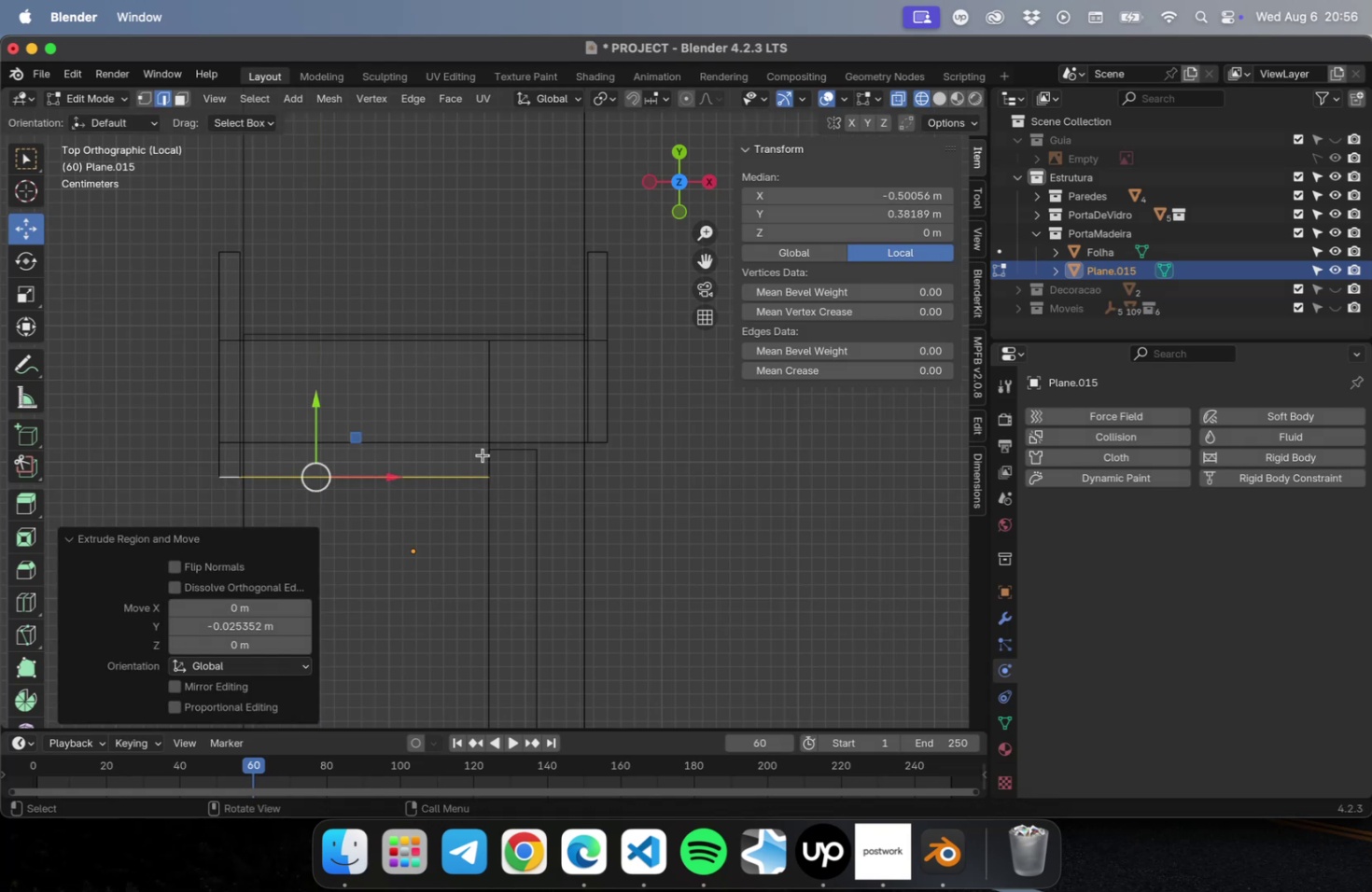 
wait(6.6)
 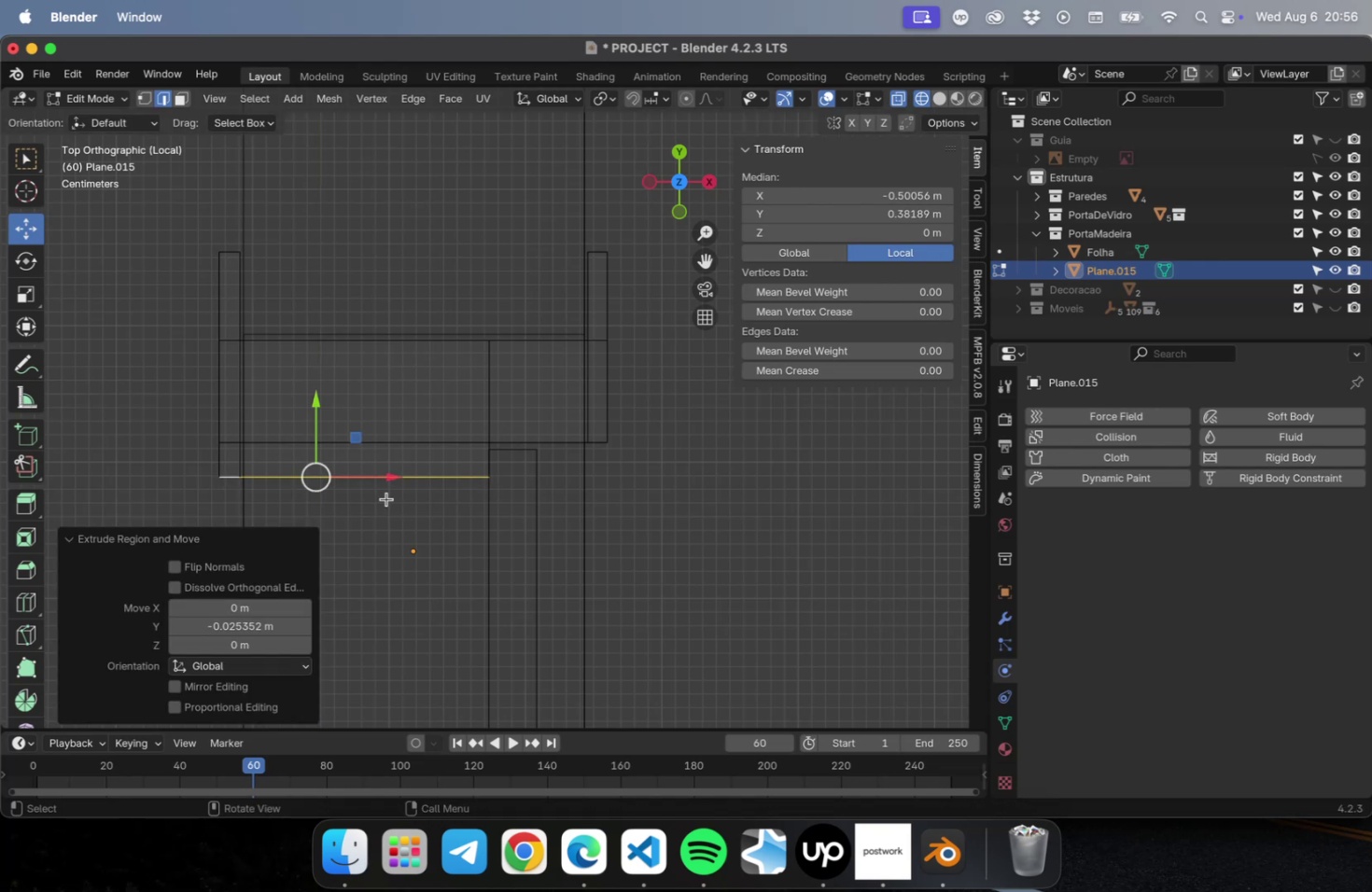 
scroll: coordinate [380, 511], scroll_direction: up, amount: 3.0
 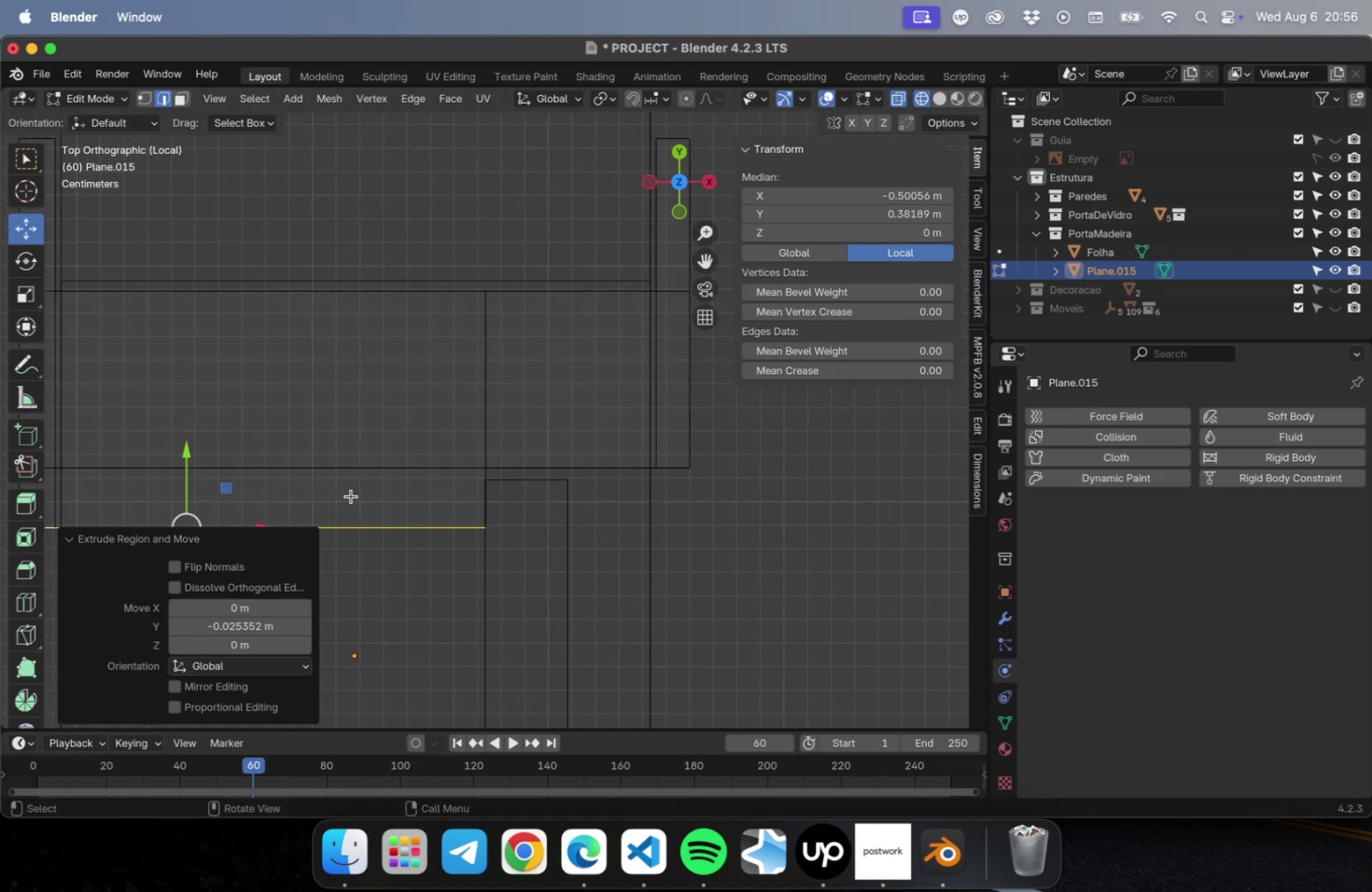 
hold_key(key=ShiftLeft, duration=0.64)
 